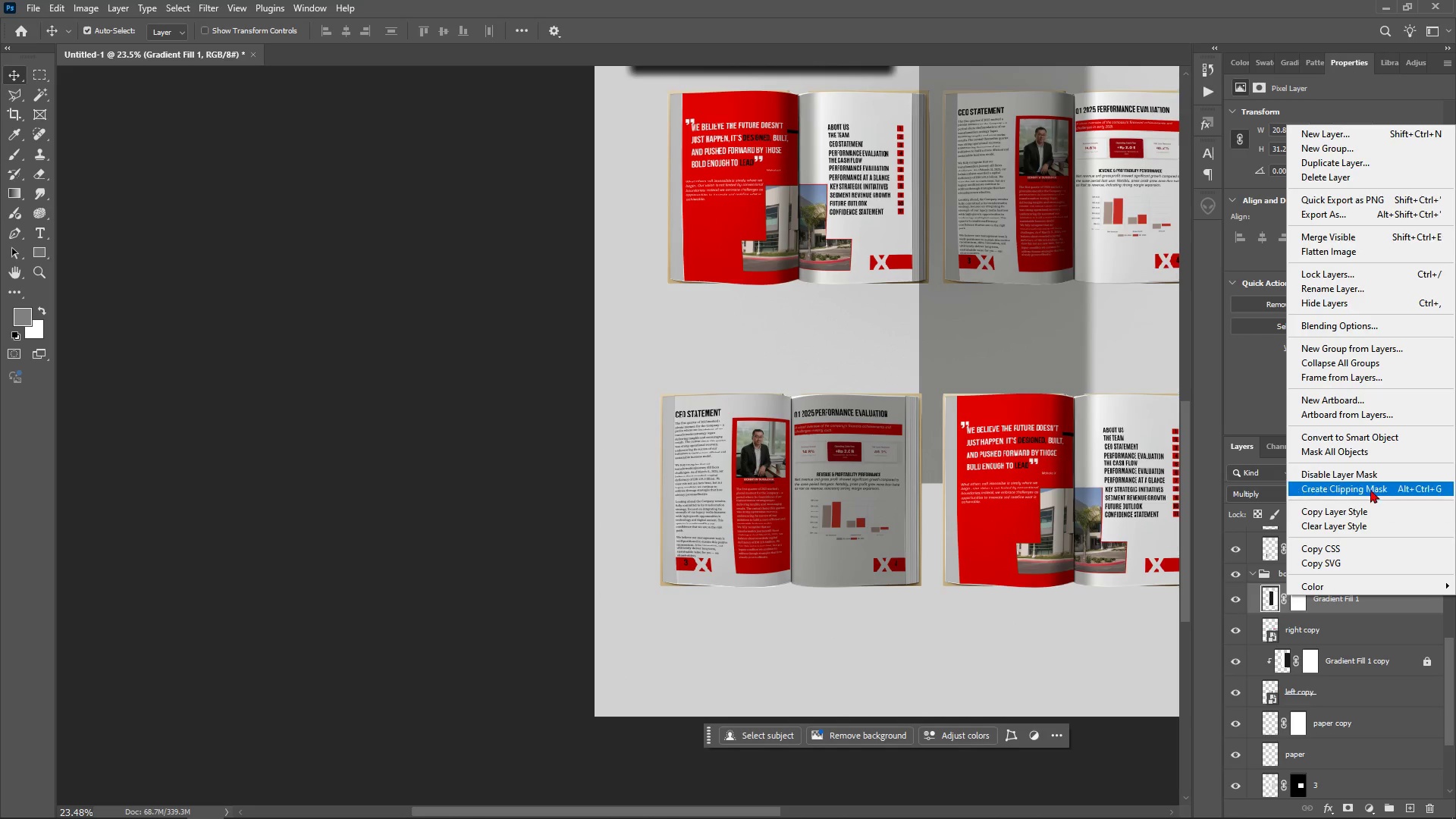 
left_click([1370, 489])
 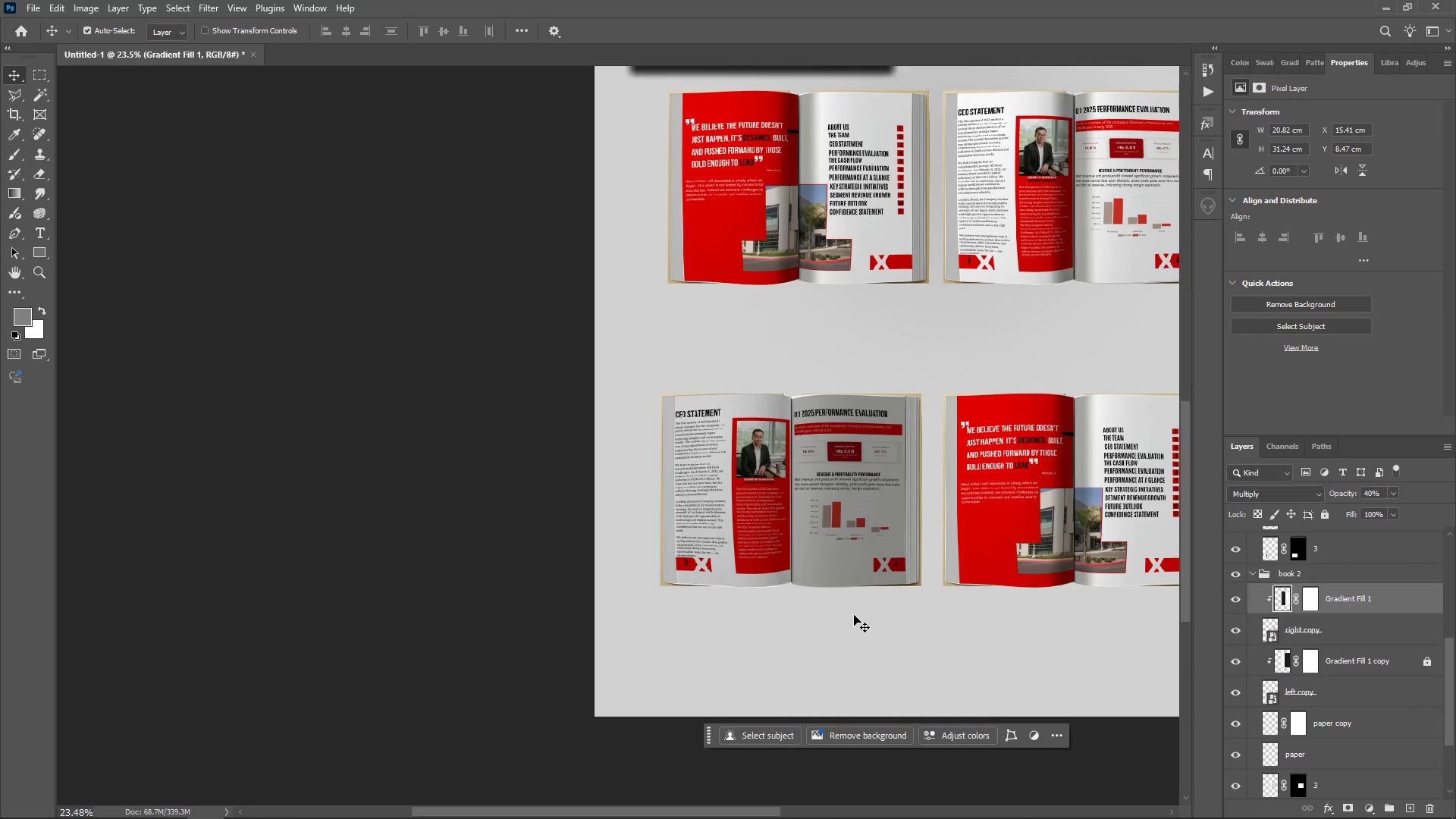 
scroll: coordinate [1386, 706], scroll_direction: up, amount: 10.0
 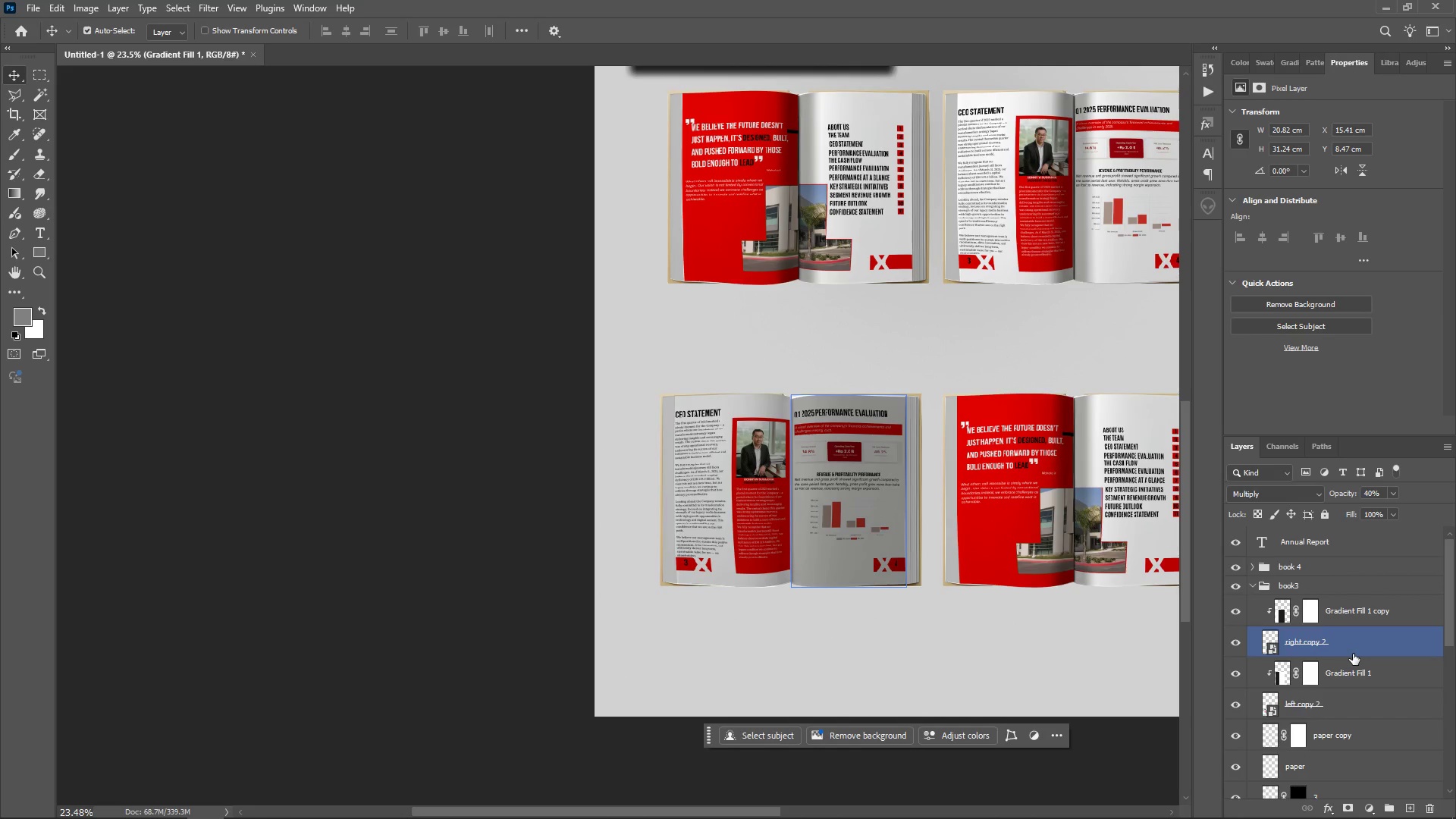 
left_click([1353, 654])
 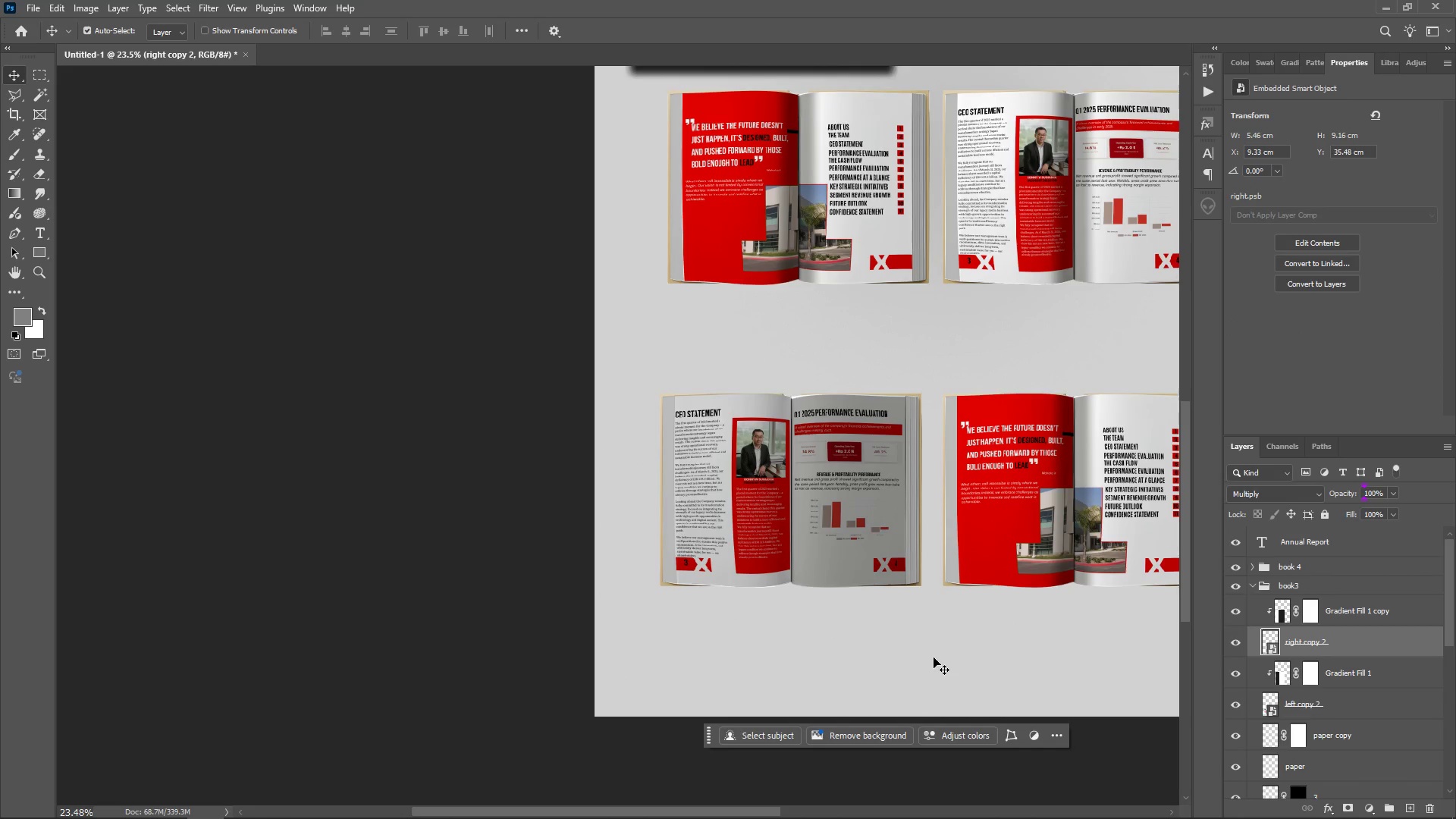 
left_click([933, 657])
 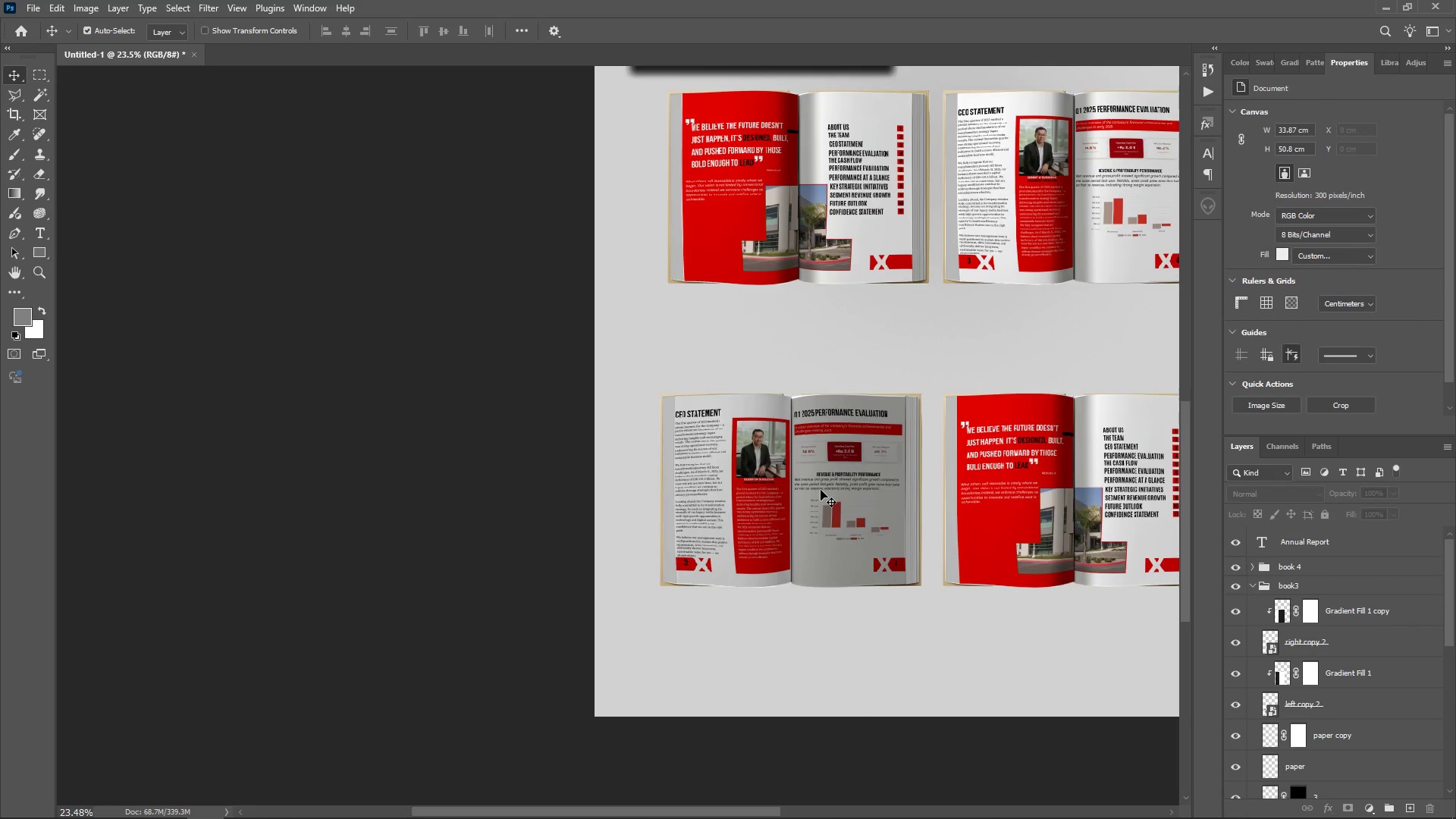 
hold_key(key=AltLeft, duration=1.54)
scroll: coordinate [846, 454], scroll_direction: up, amount: 12.0
 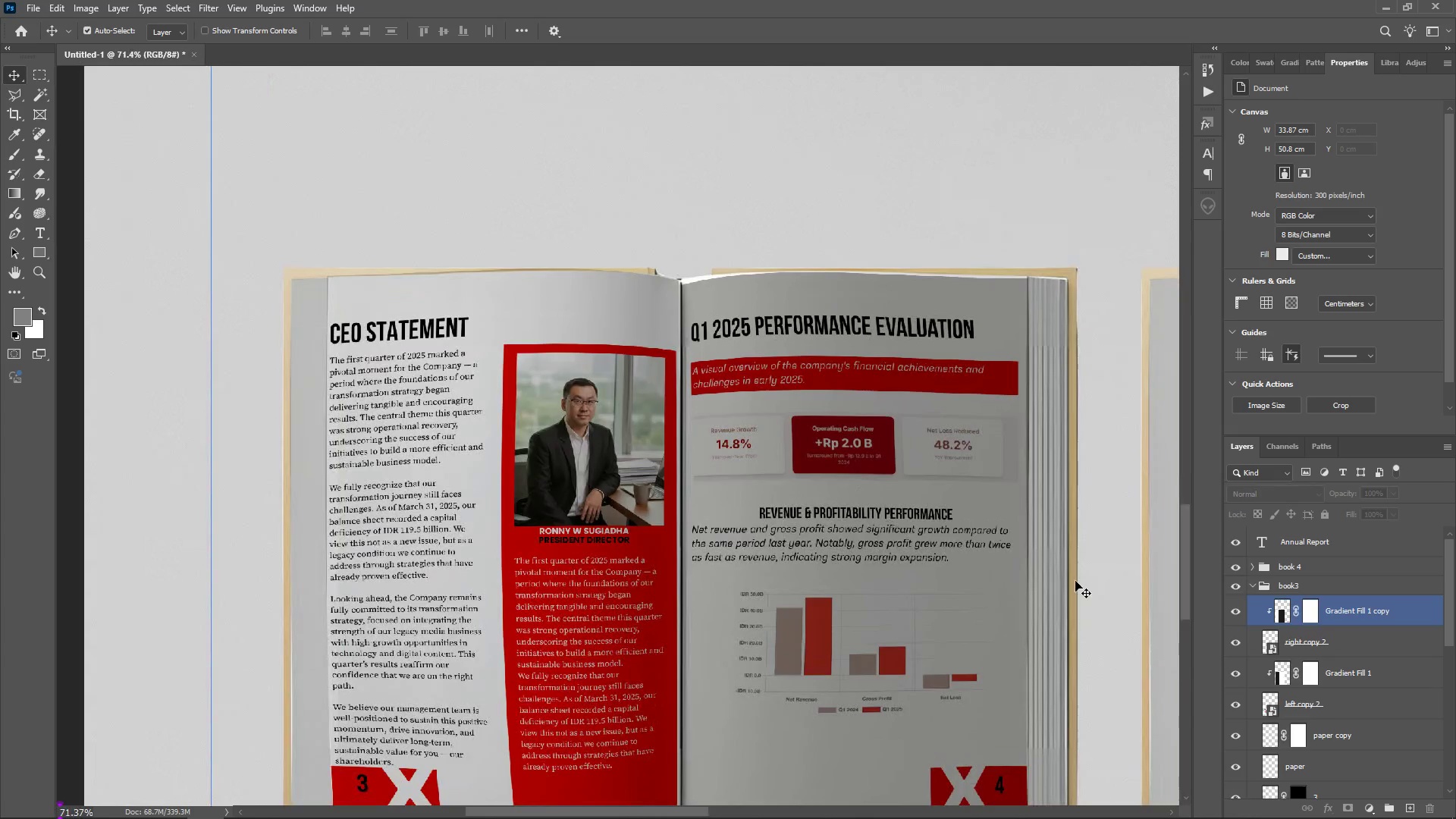 
hold_key(key=AltLeft, duration=0.32)
 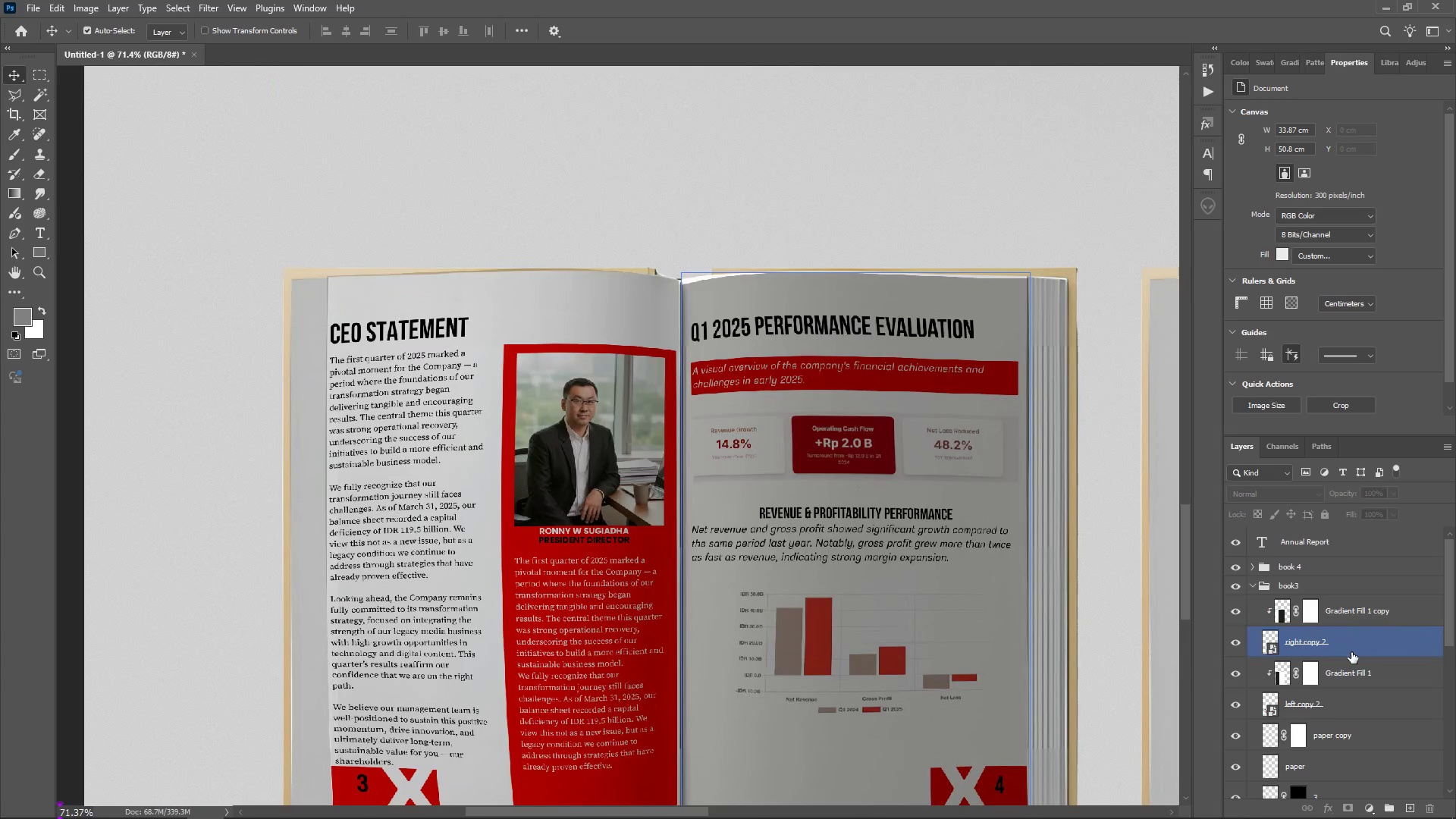 
left_click([1351, 652])
 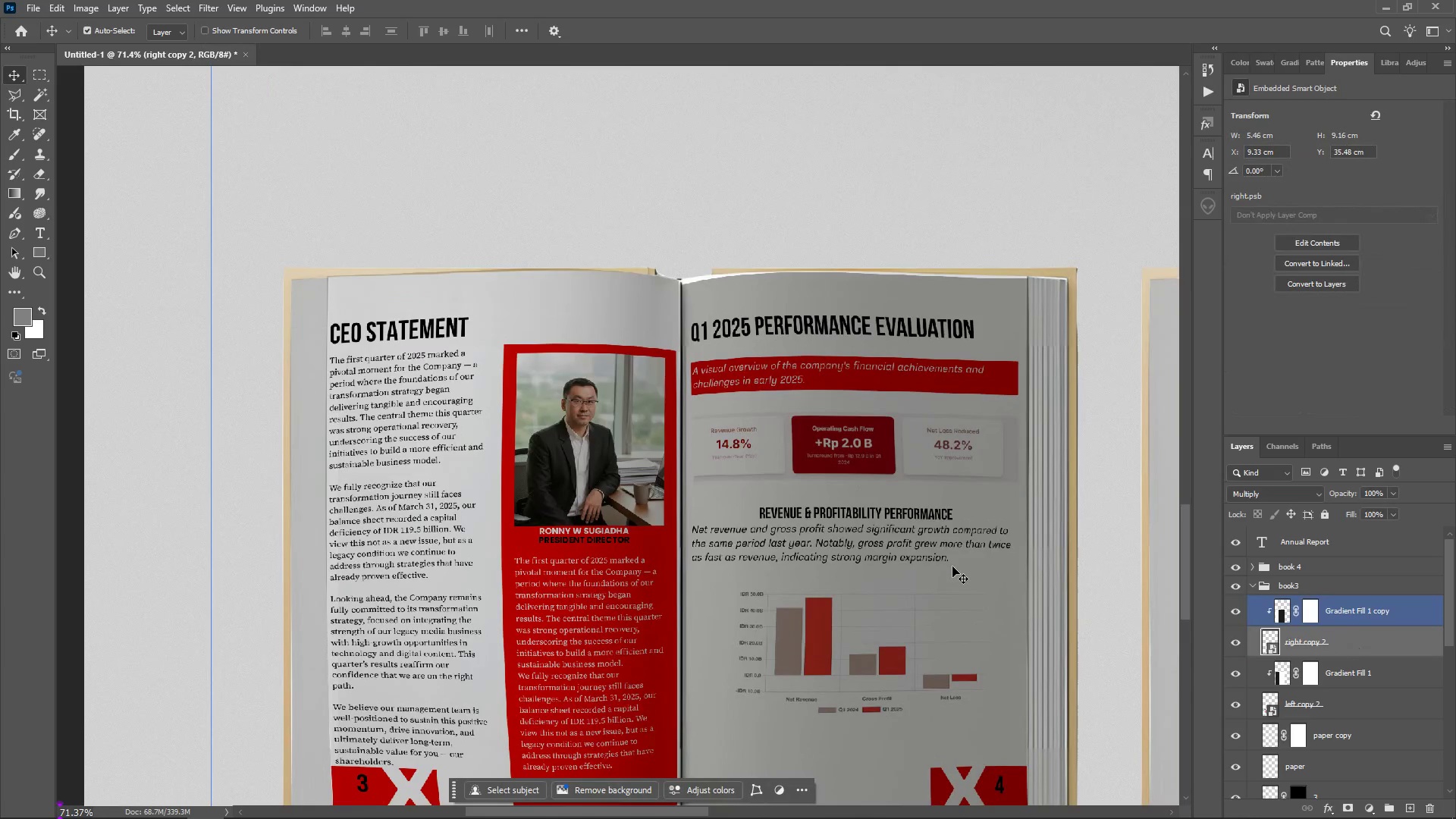 
key(ArrowUp)
 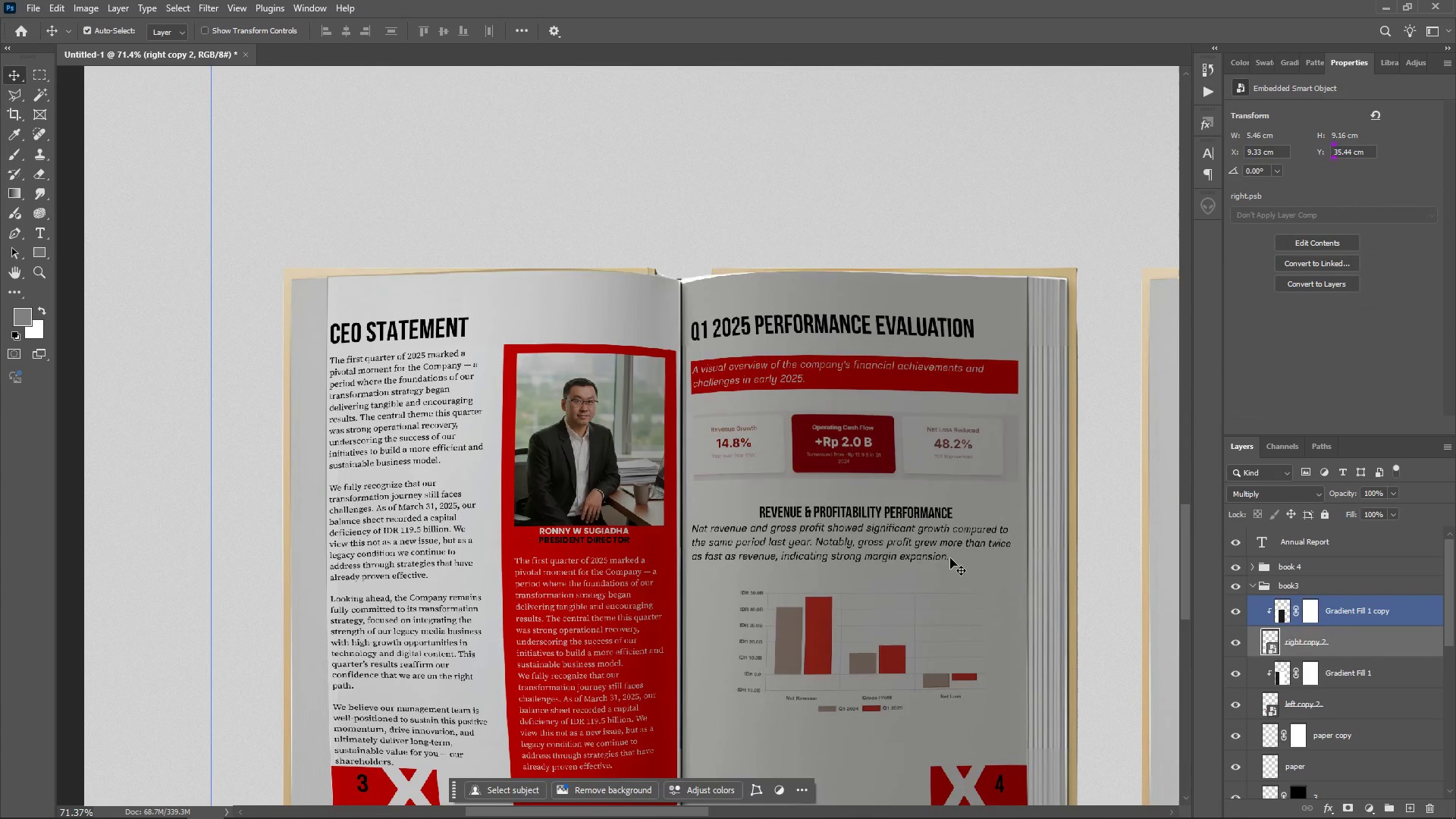 
key(ArrowUp)
 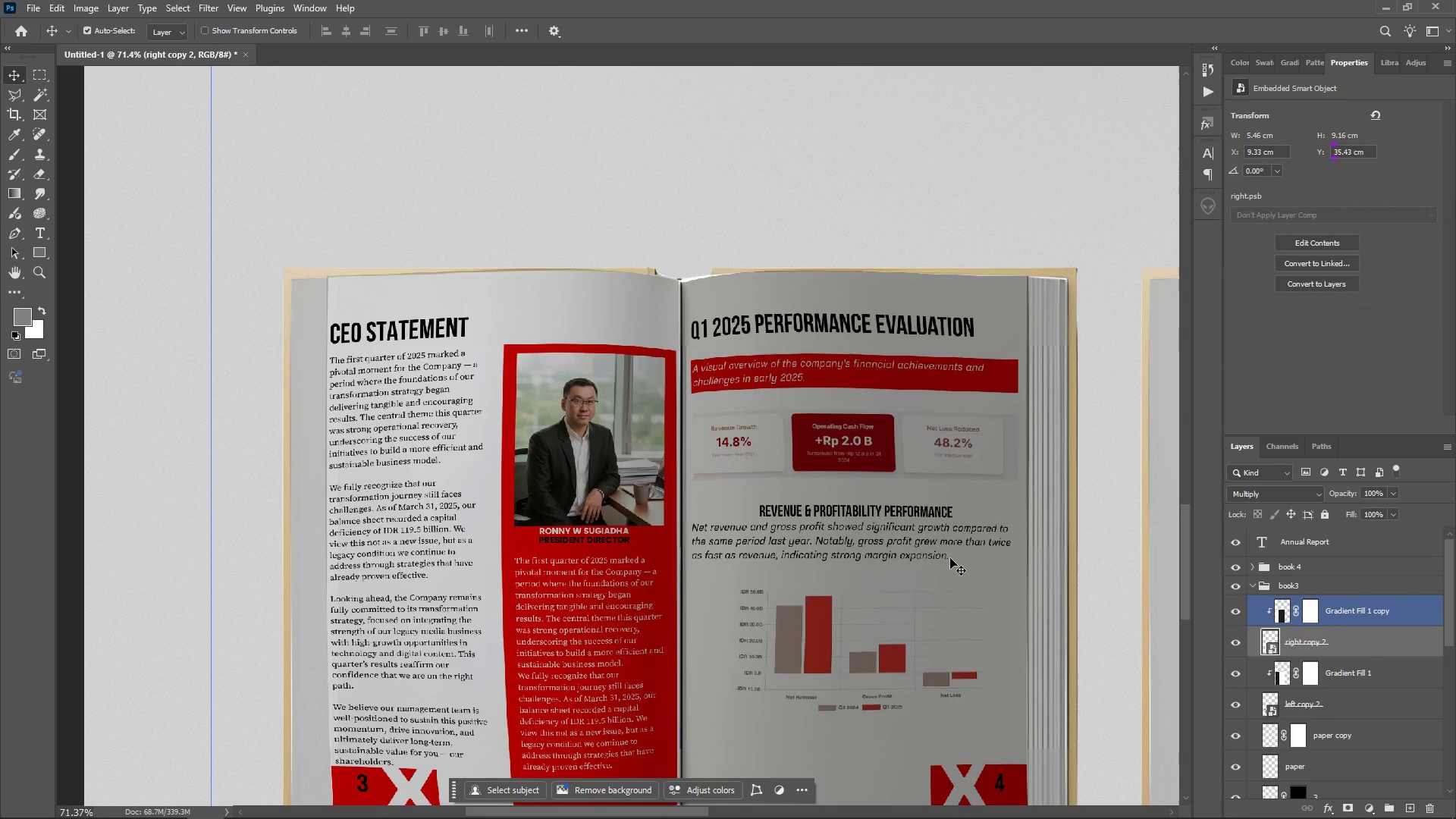 
key(ArrowUp)
 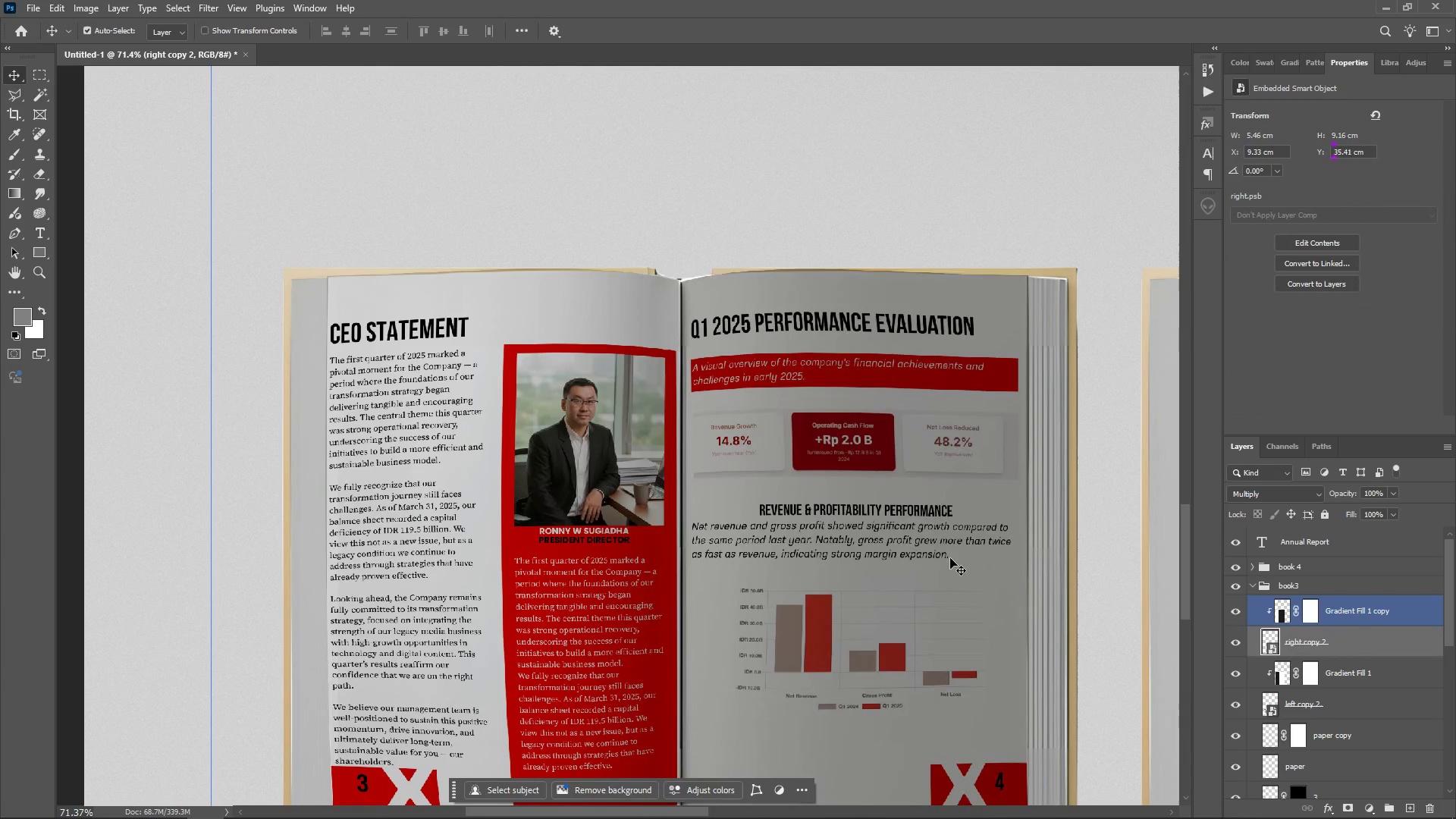 
key(ArrowUp)
 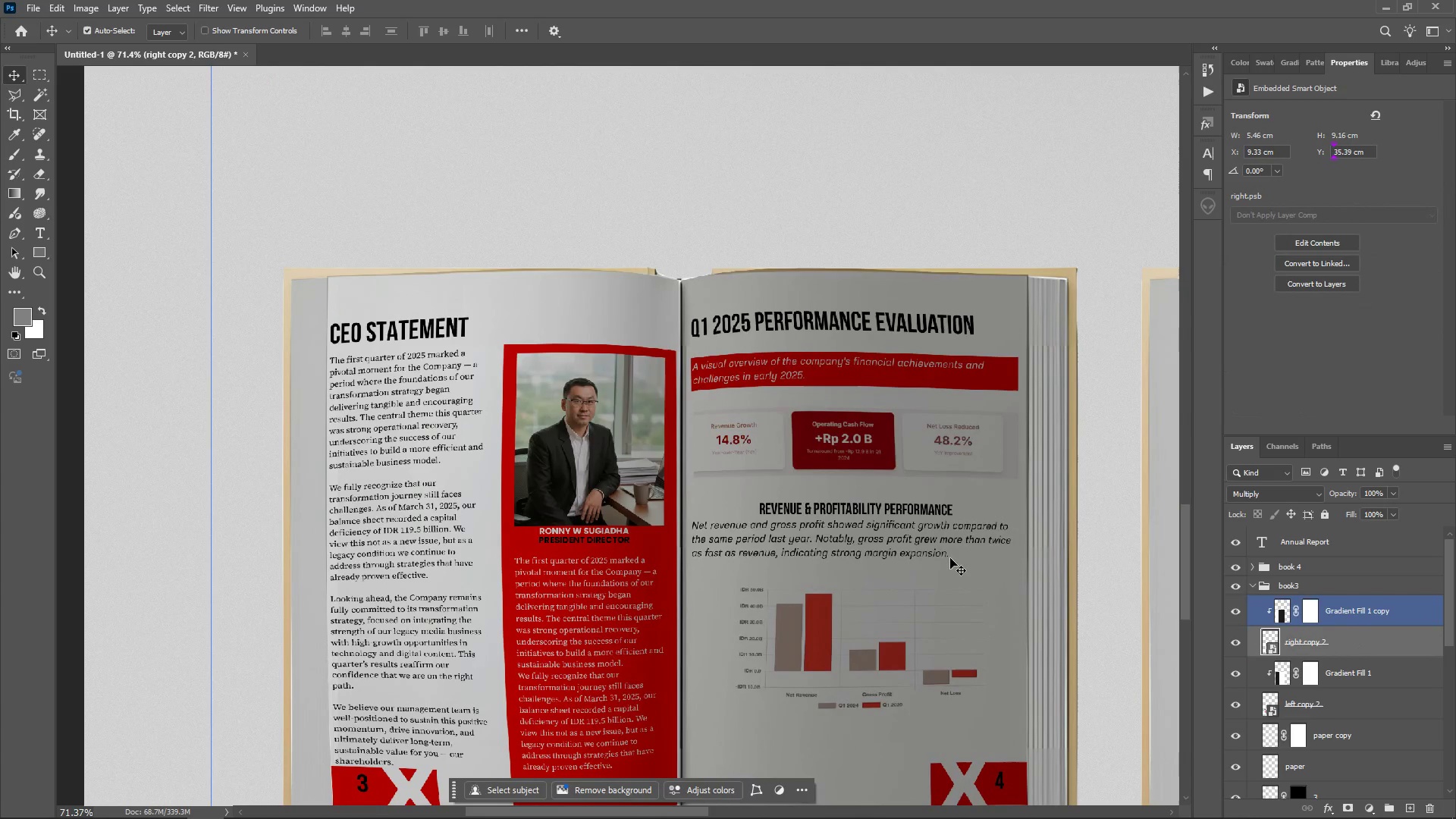 
key(ArrowUp)
 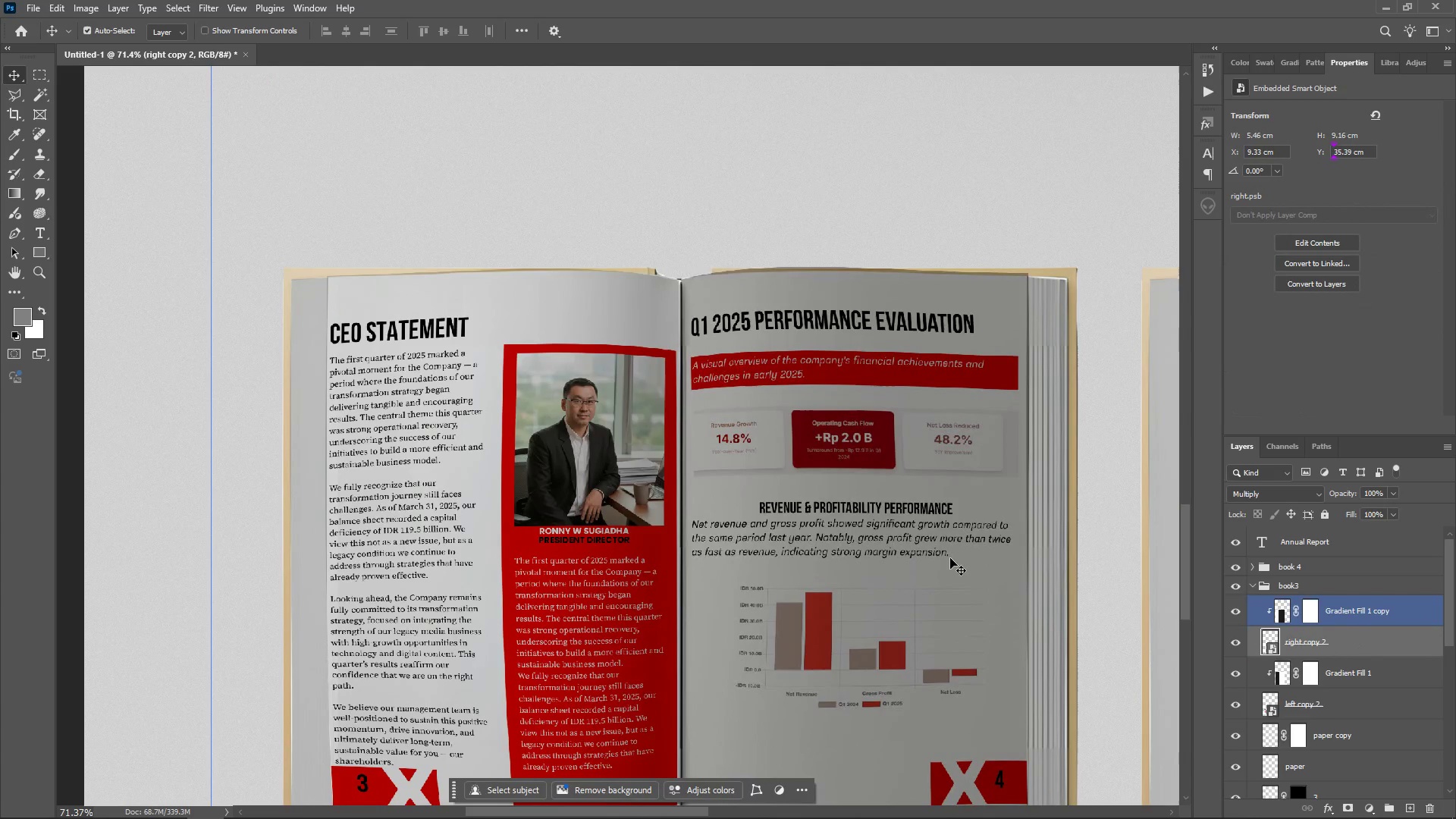 
key(ArrowDown)
 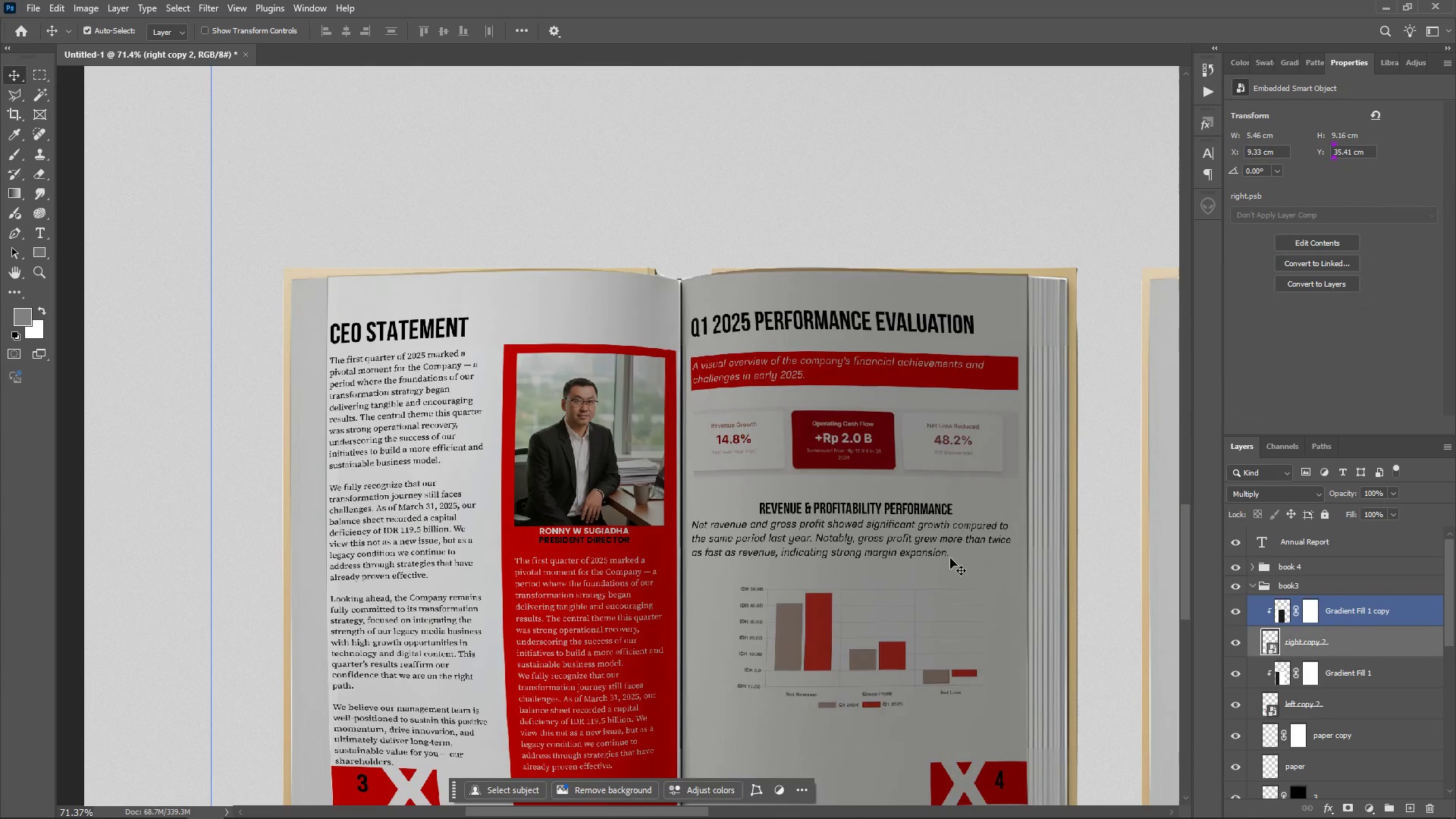 
key(ArrowDown)
 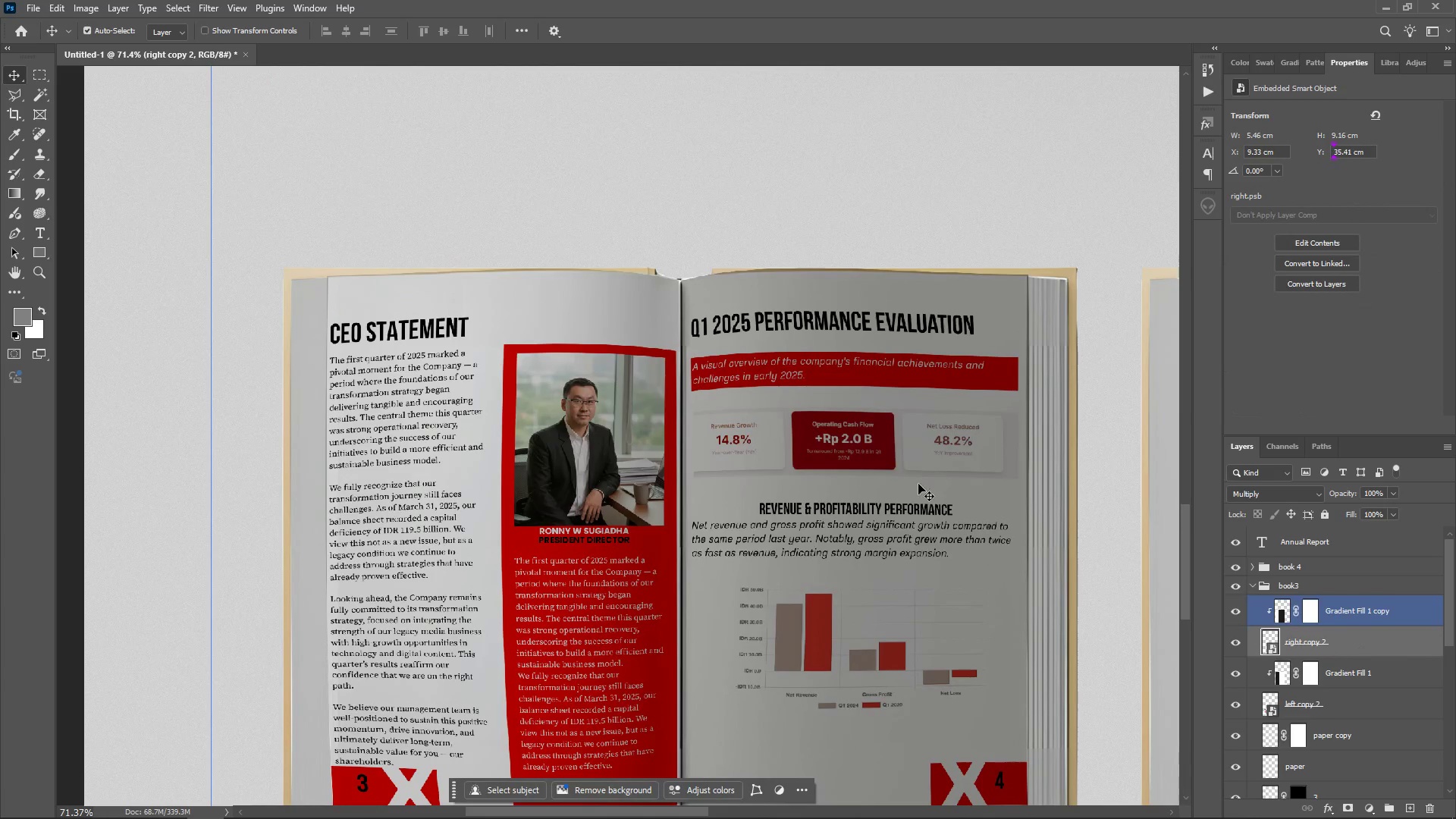 
hold_key(key=AltLeft, duration=0.67)
scroll: coordinate [884, 463], scroll_direction: down, amount: 5.0
 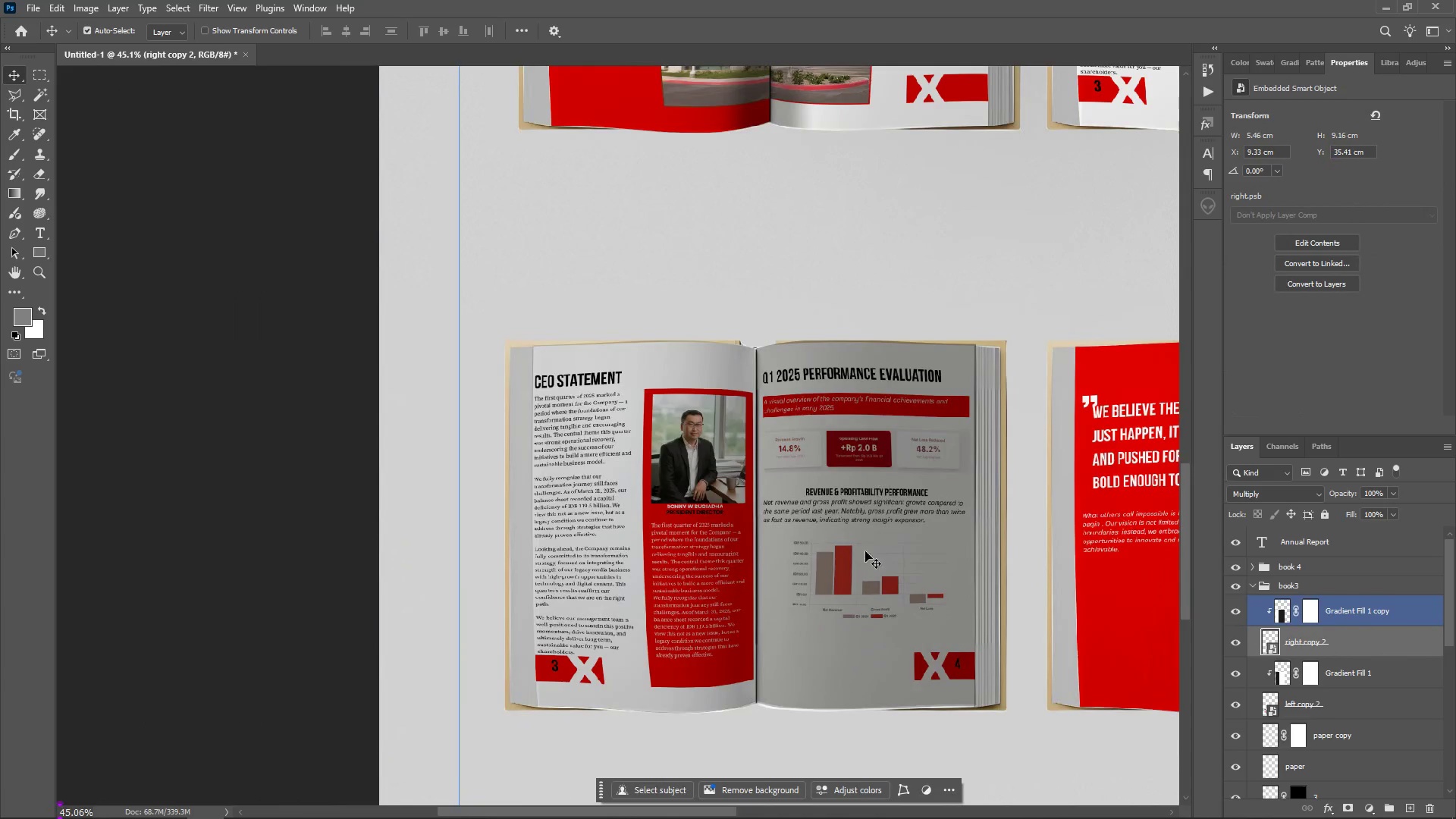 
hold_key(key=AltLeft, duration=0.38)
scroll: coordinate [840, 629], scroll_direction: down, amount: 4.0
 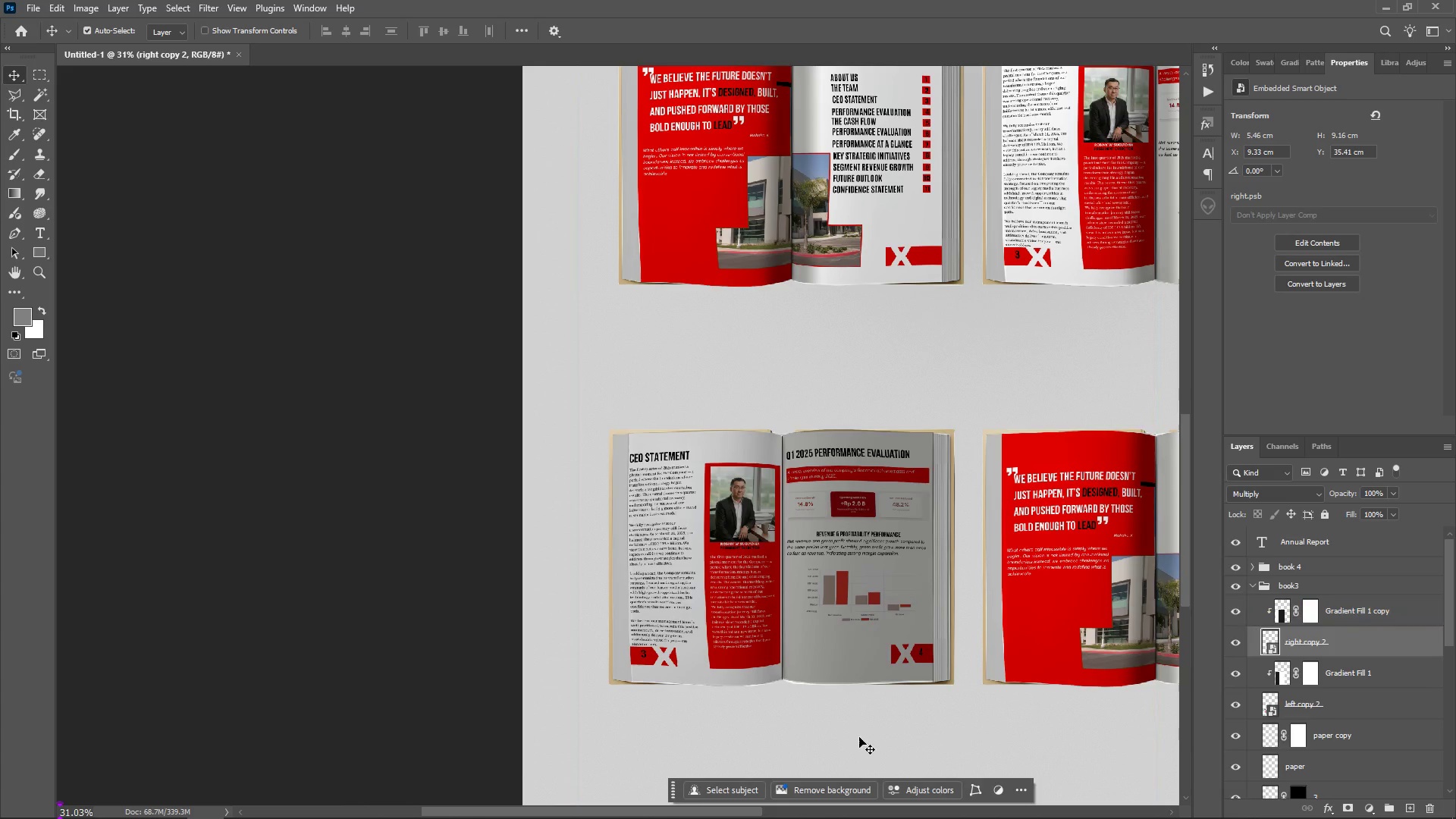 
left_click([858, 737])
 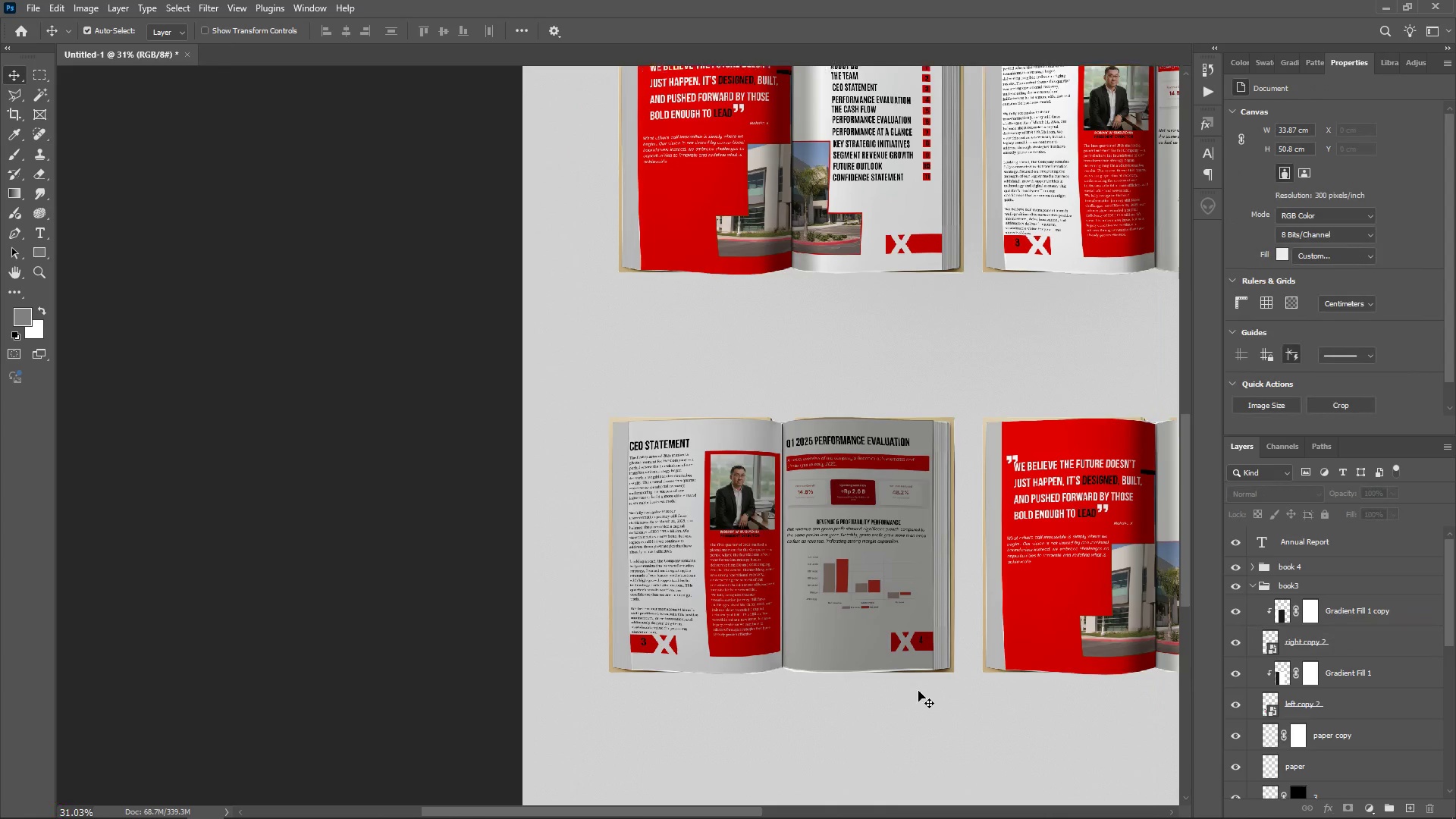 
scroll: coordinate [916, 633], scroll_direction: up, amount: 1.0
 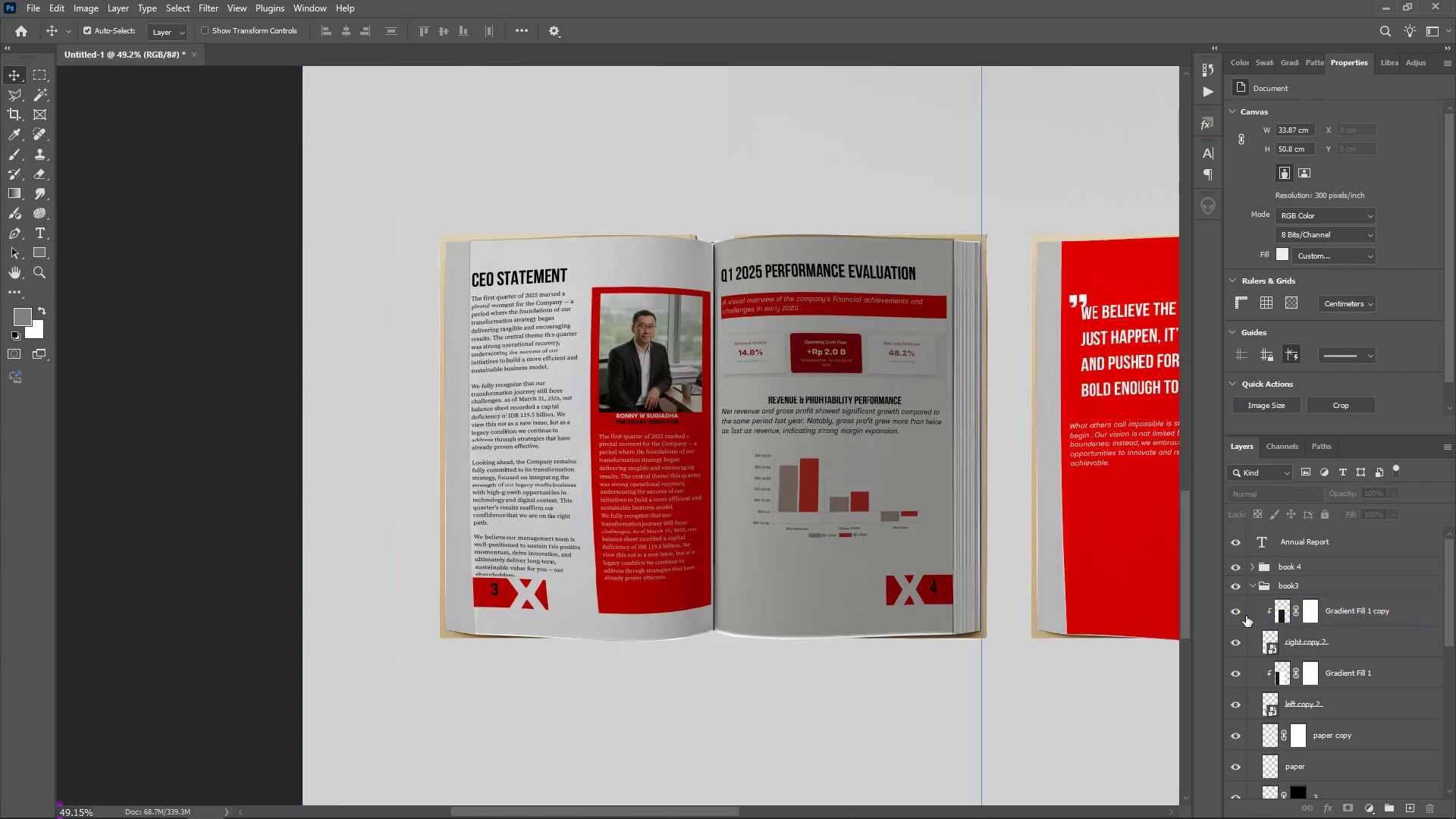 
hold_key(key=AltLeft, duration=0.59)
 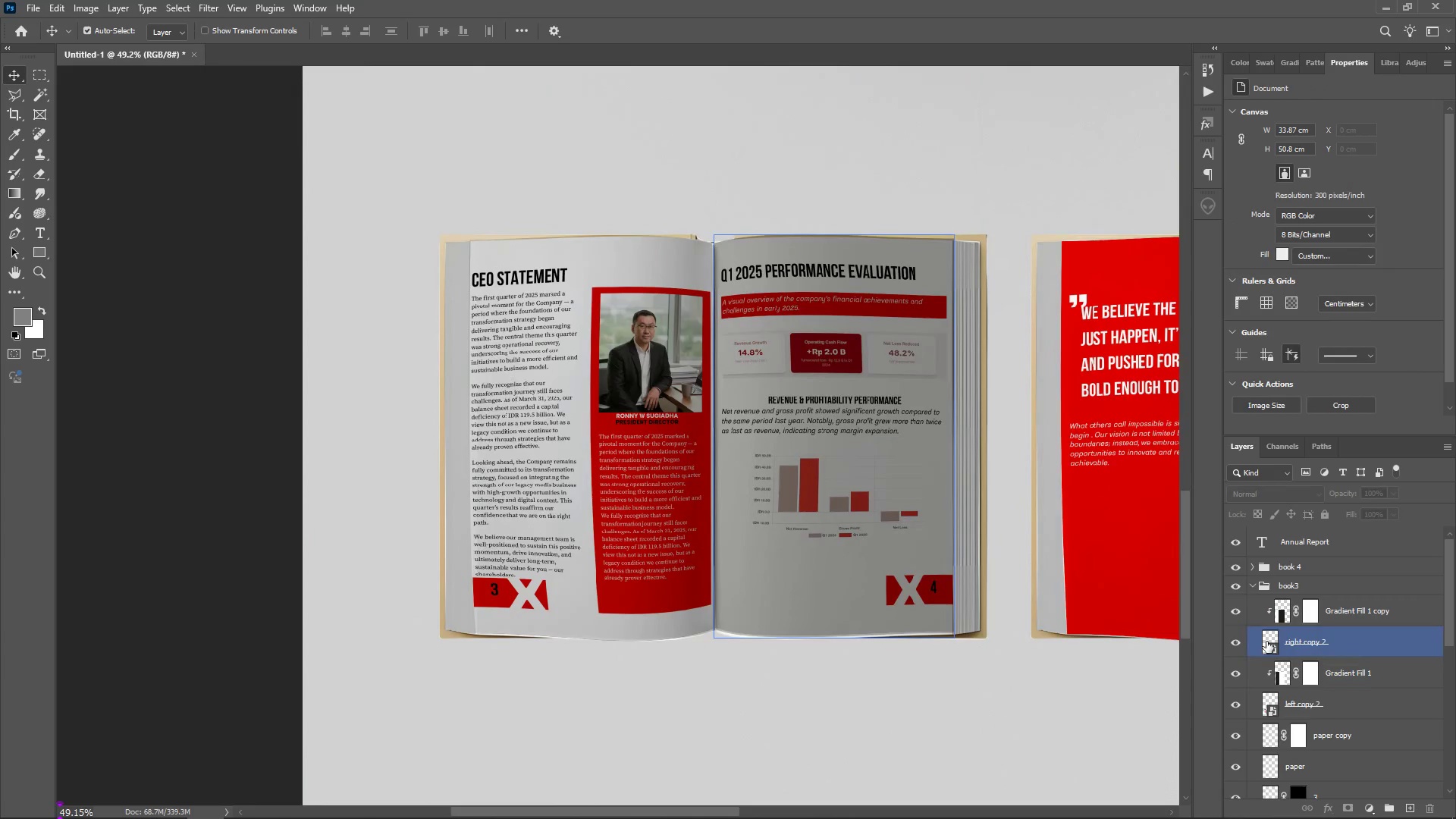 
double_click([1266, 642])
 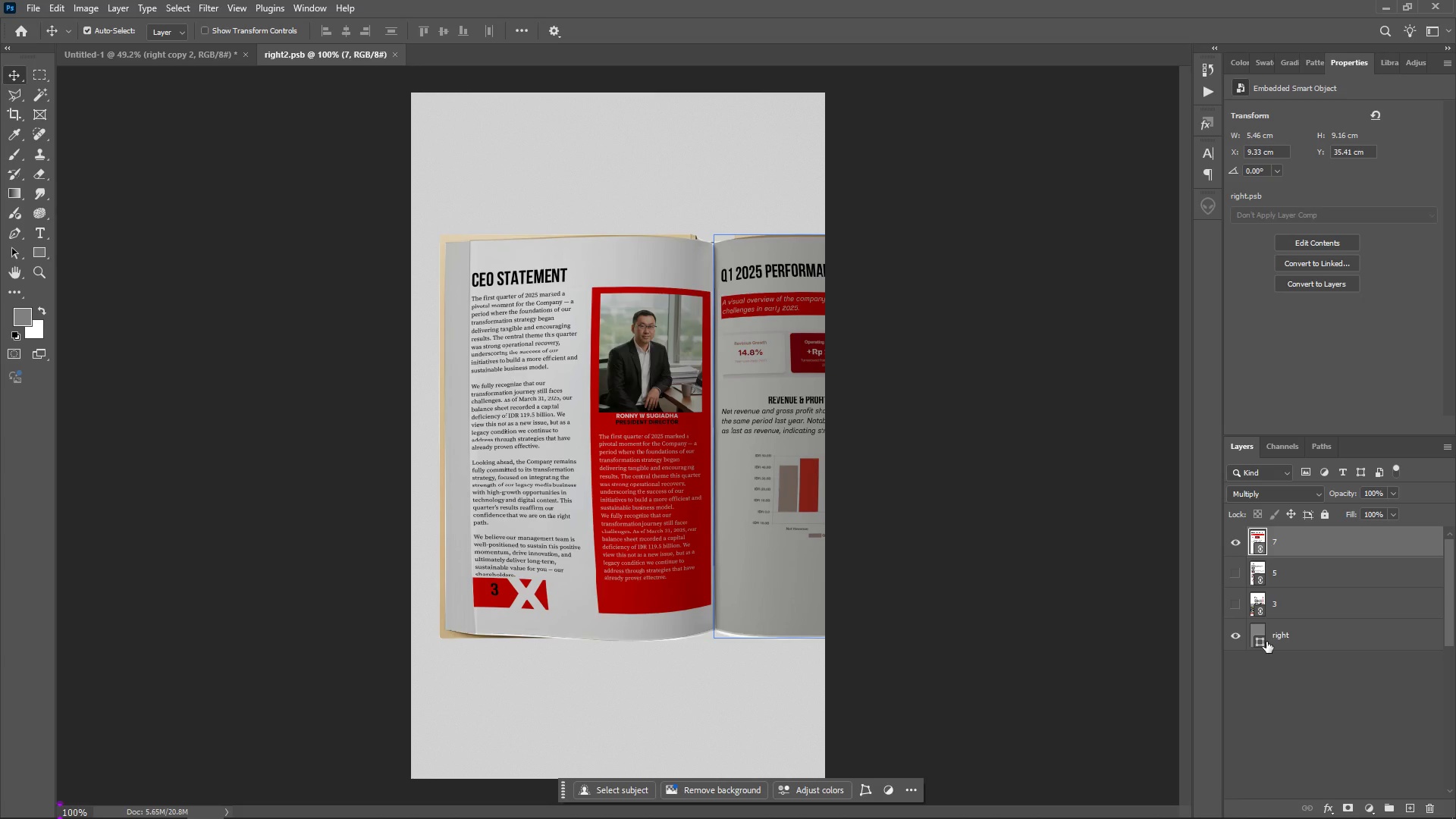 
triple_click([1266, 642])
 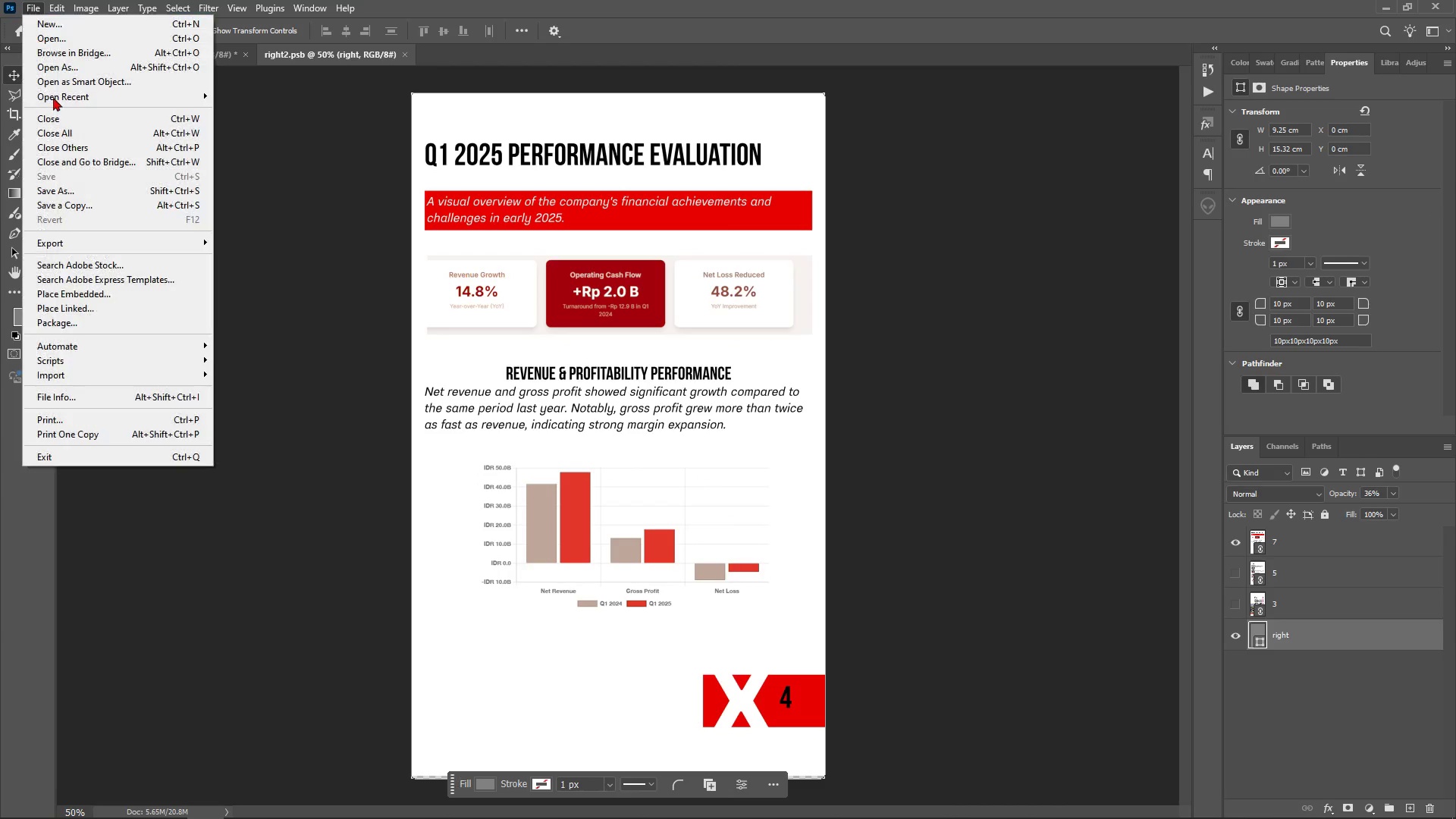 
left_click([92, 315])
 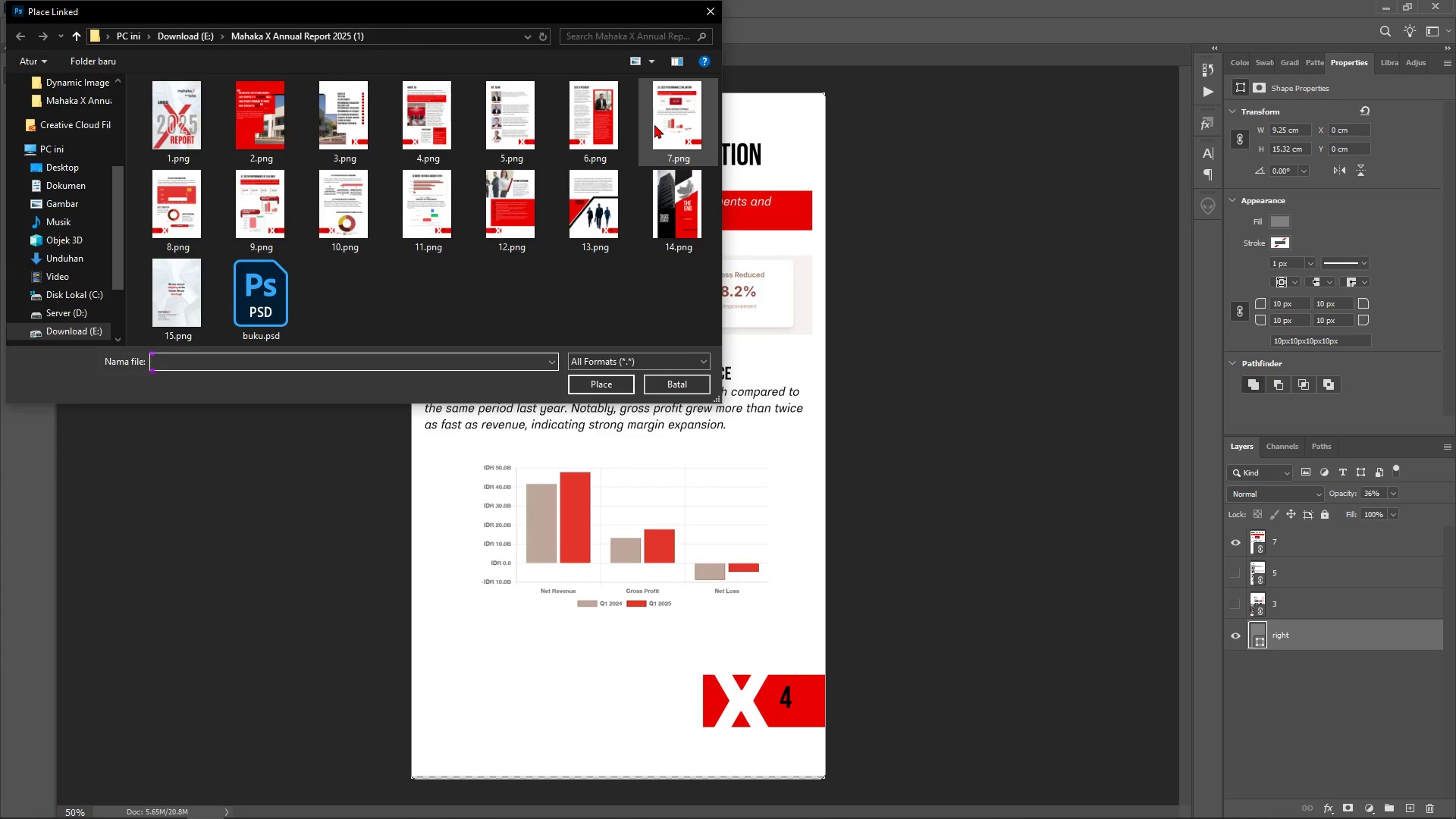 
double_click([654, 124])
 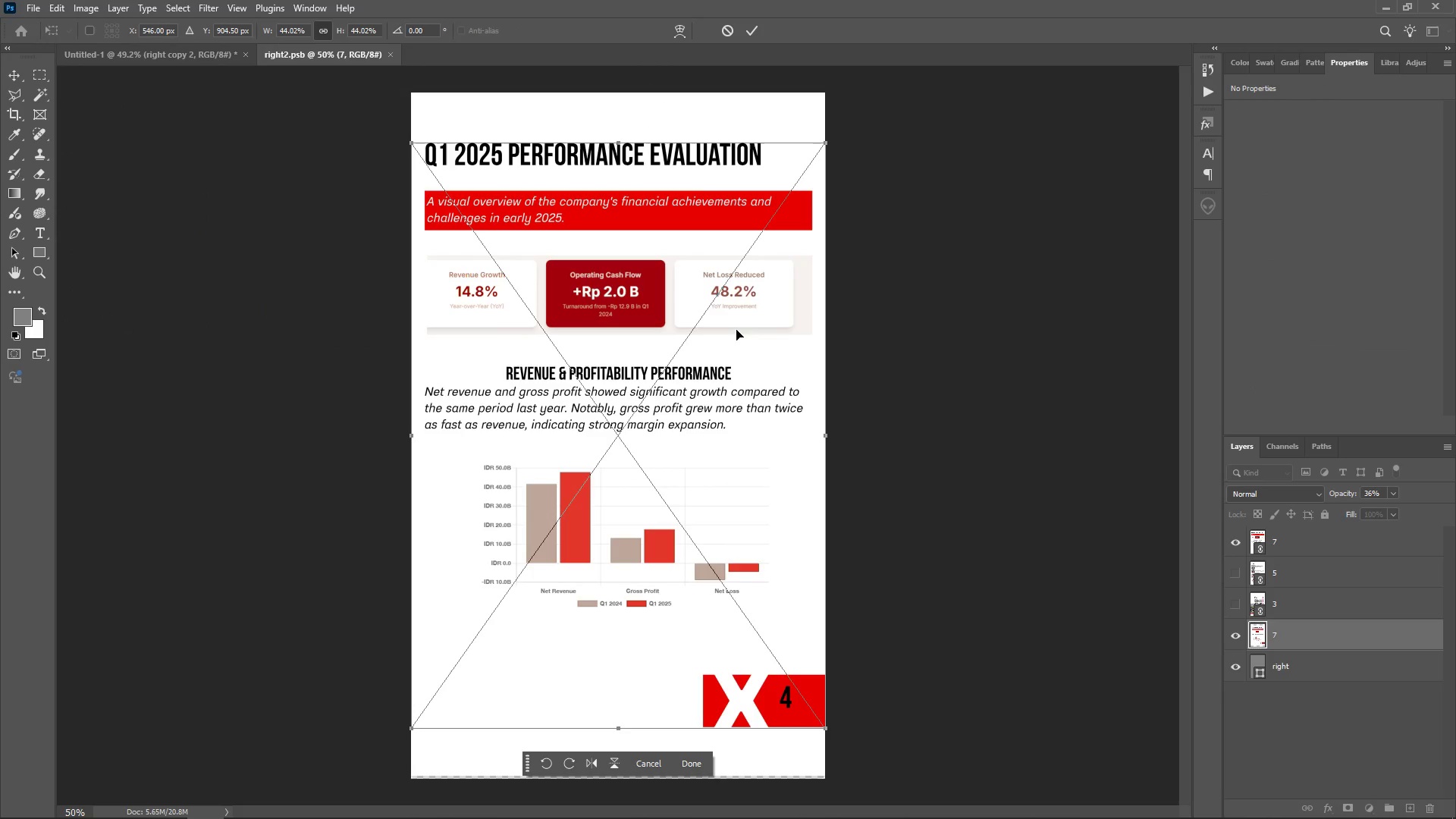 
key(Backspace)
 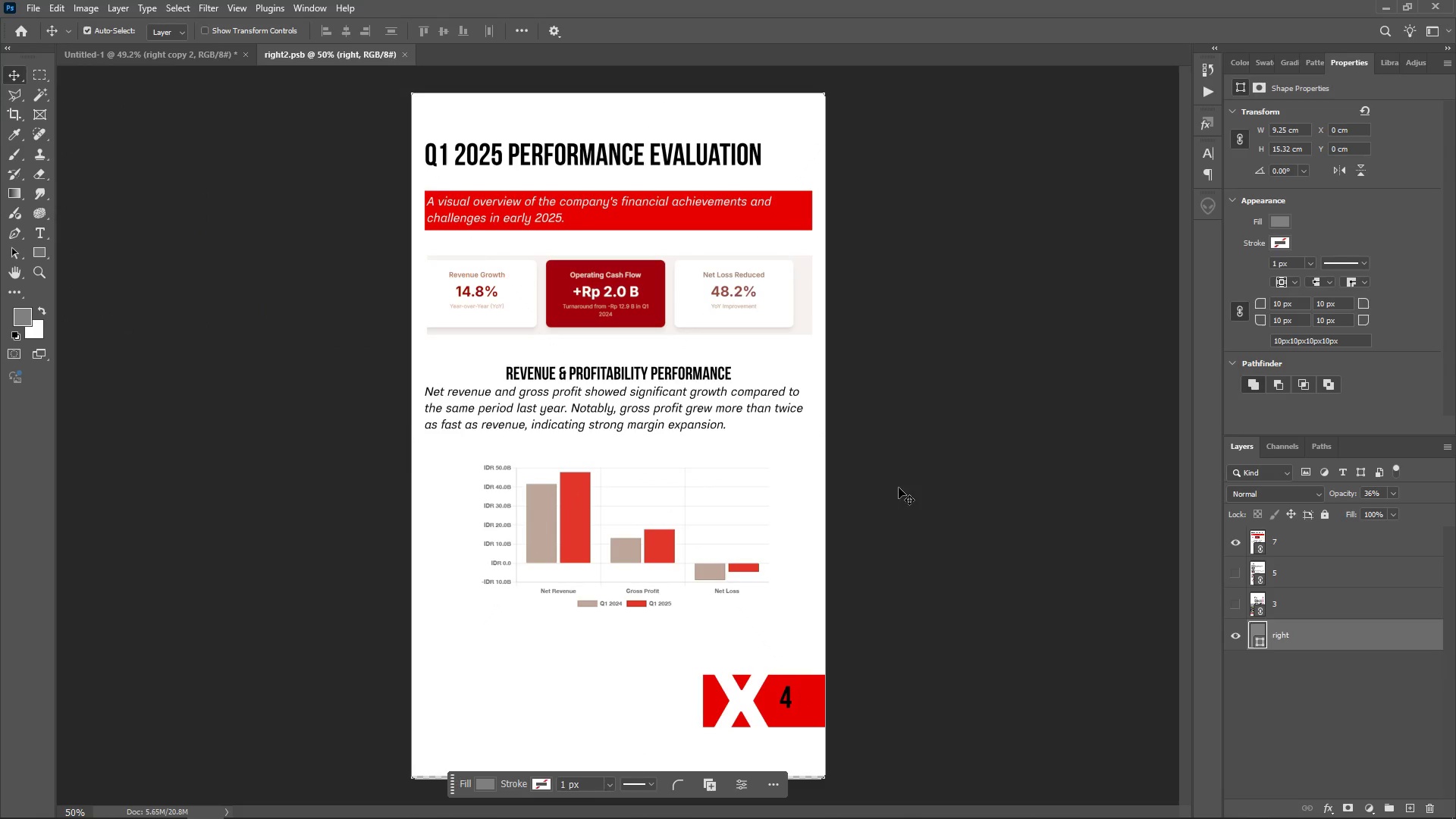 
hold_key(key=AltLeft, duration=0.45)
scroll: coordinate [842, 455], scroll_direction: down, amount: 5.0
 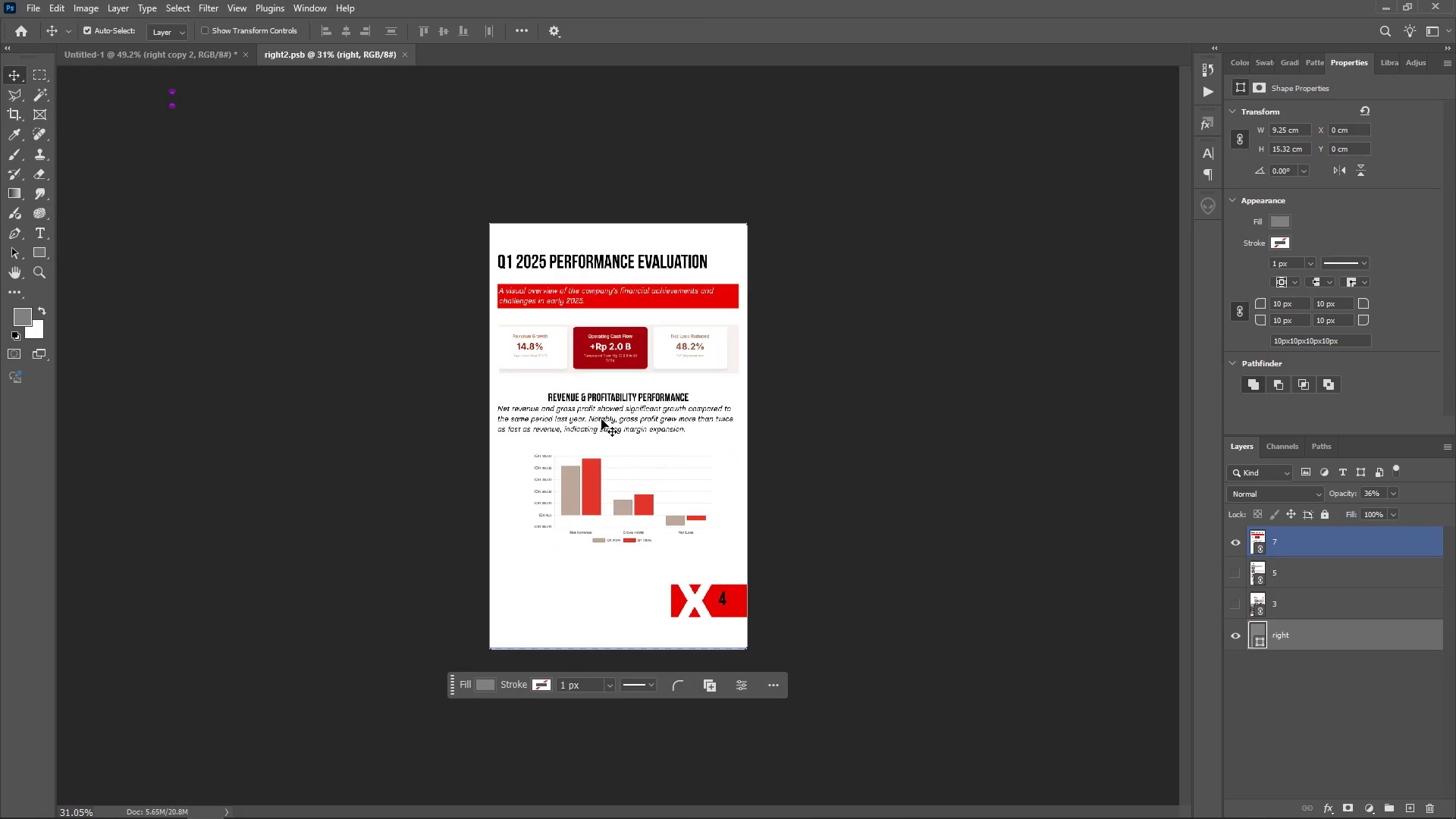 
key(Control+S)
 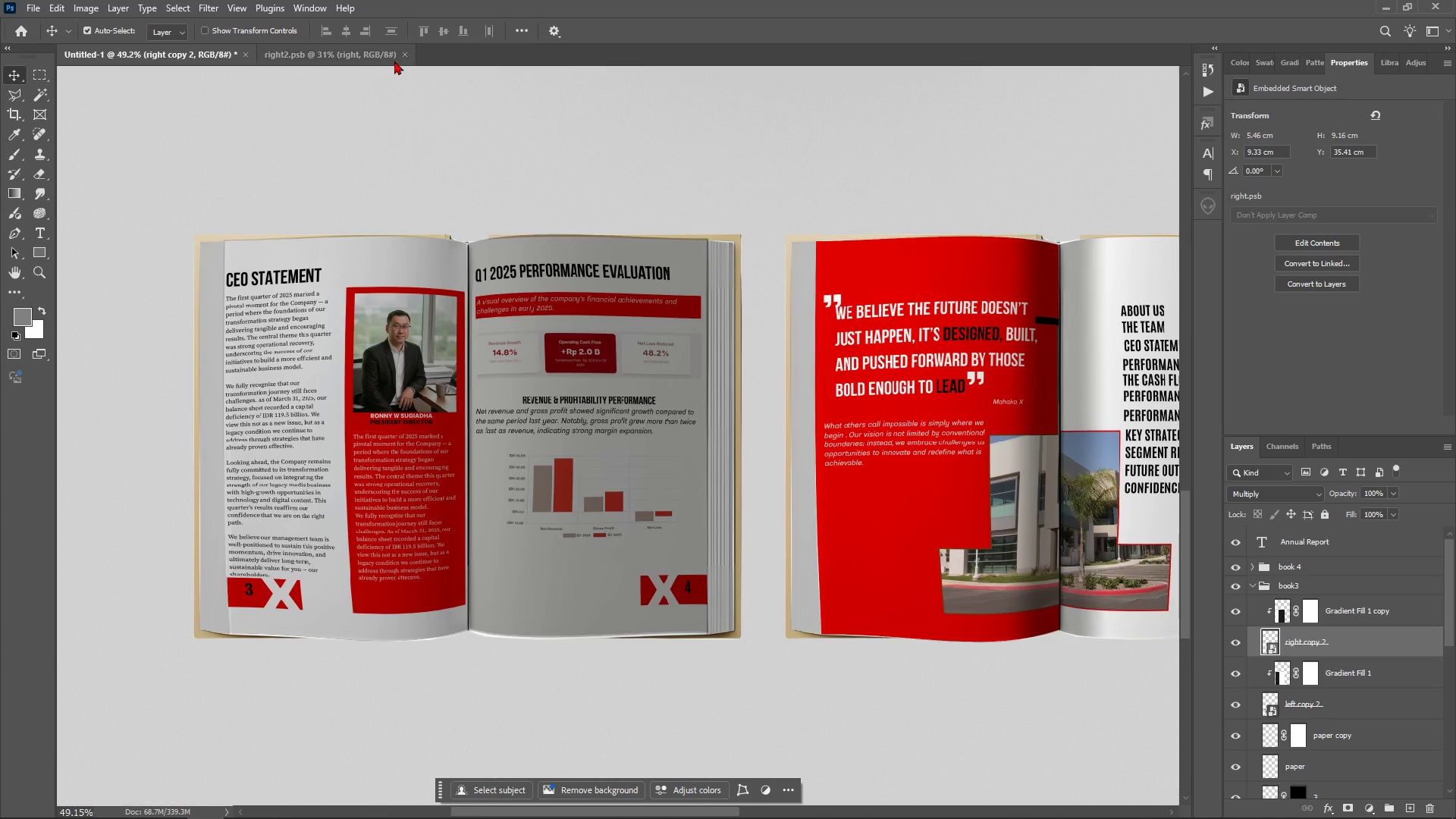 
left_click([403, 55])
 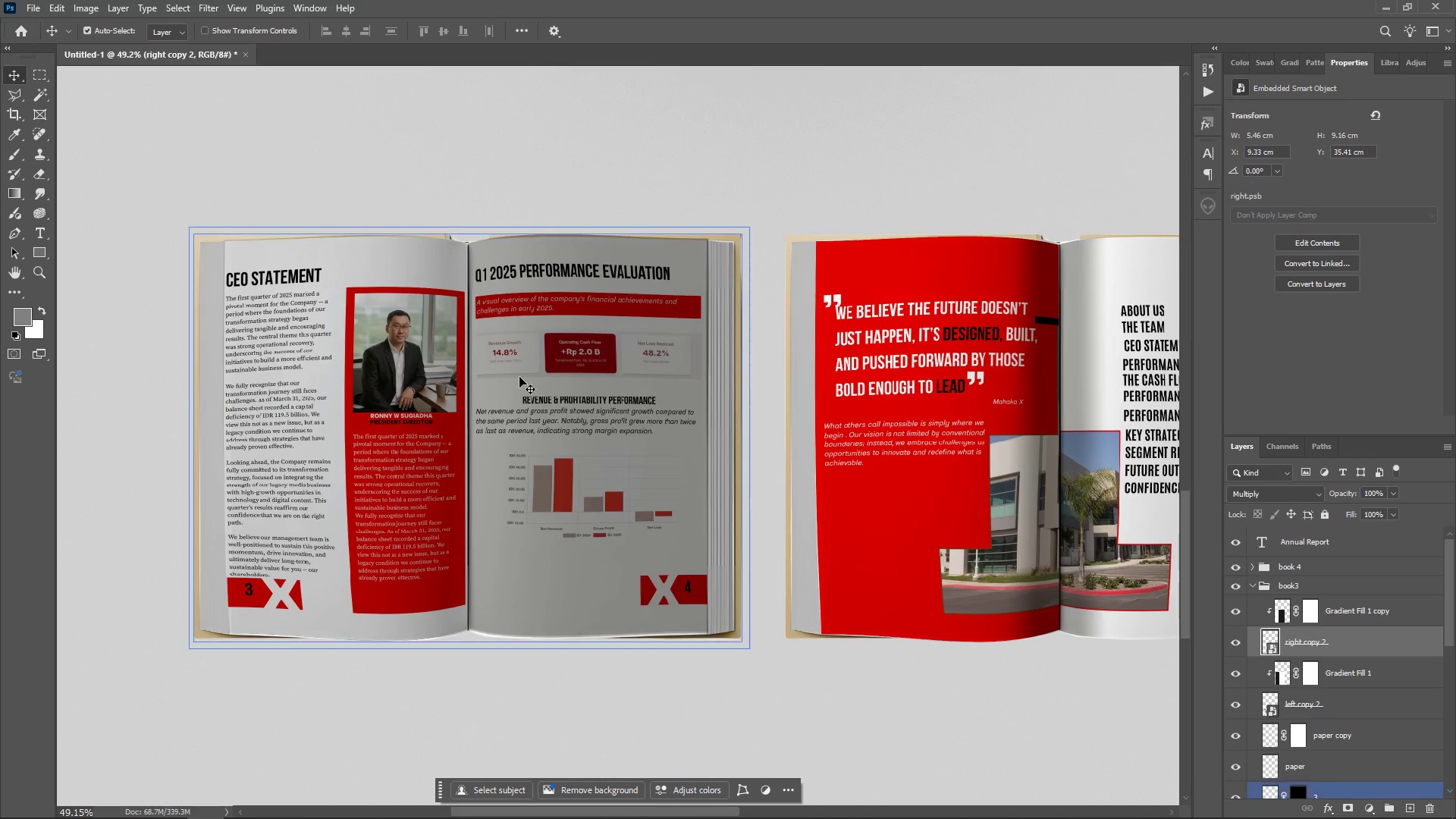 
hold_key(key=AltLeft, duration=1.37)
scroll: coordinate [585, 472], scroll_direction: down, amount: 4.0
 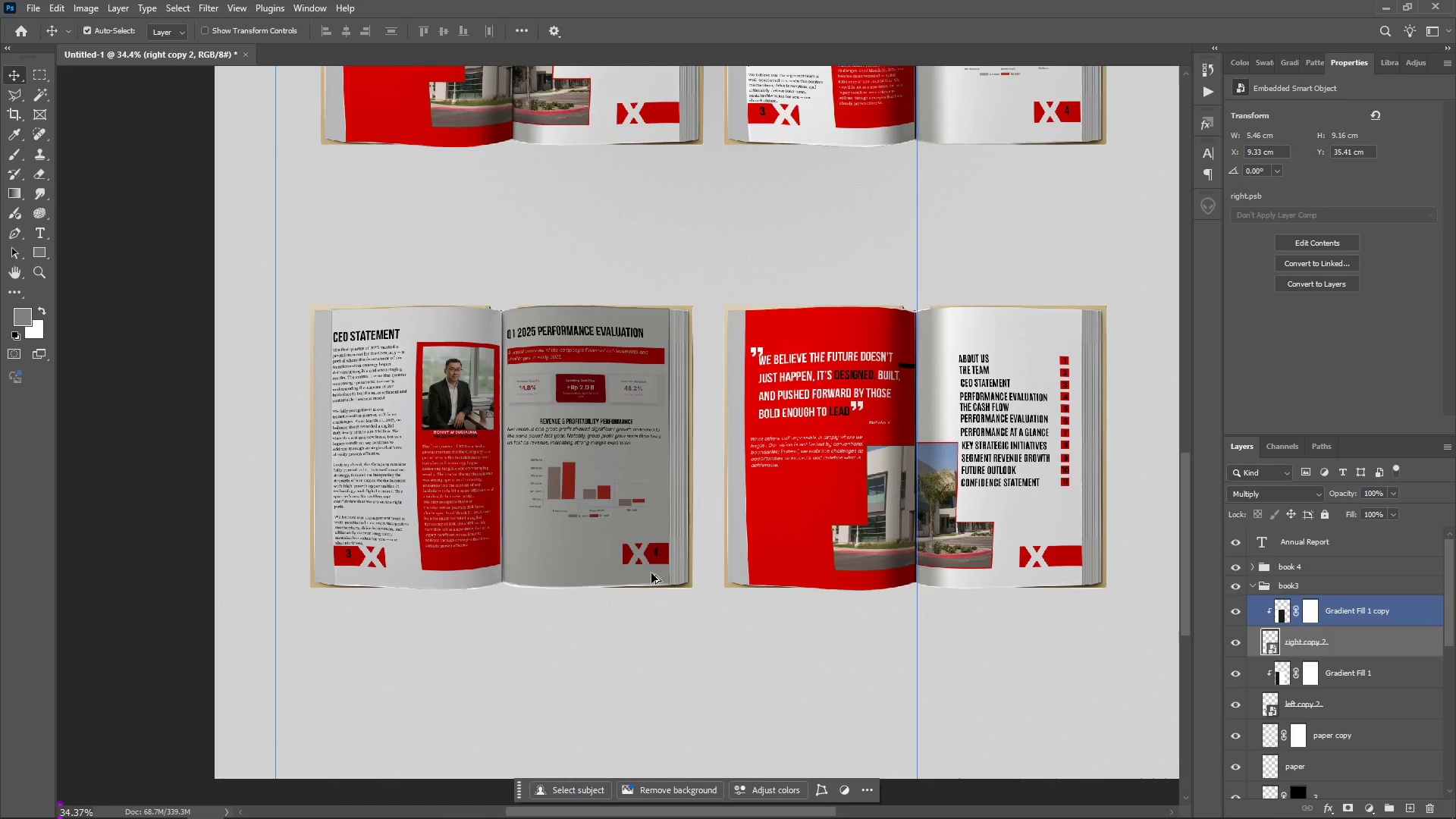 
scroll: coordinate [711, 668], scroll_direction: up, amount: 2.0
 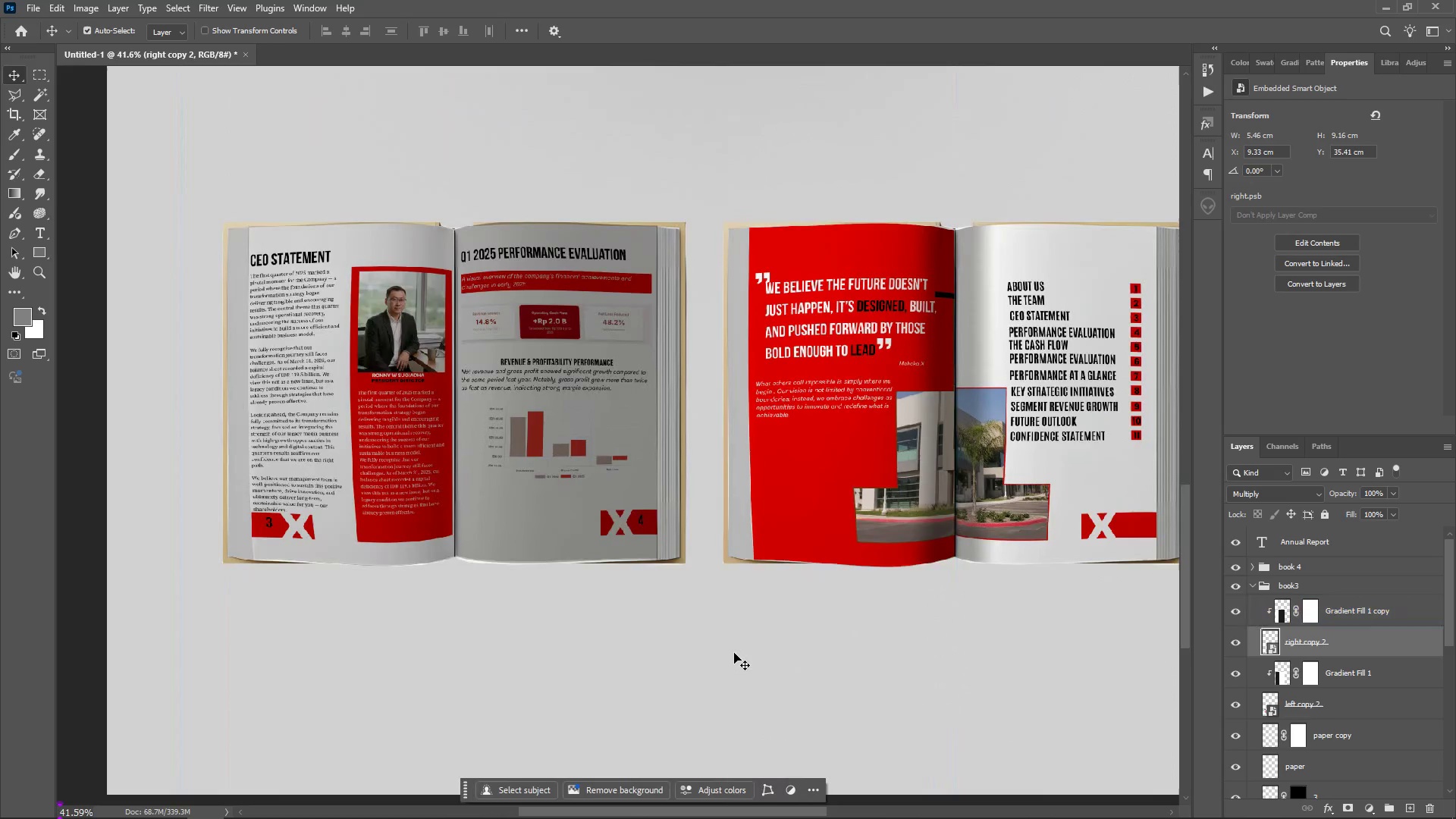 
scroll: coordinate [734, 652], scroll_direction: down, amount: 1.0
 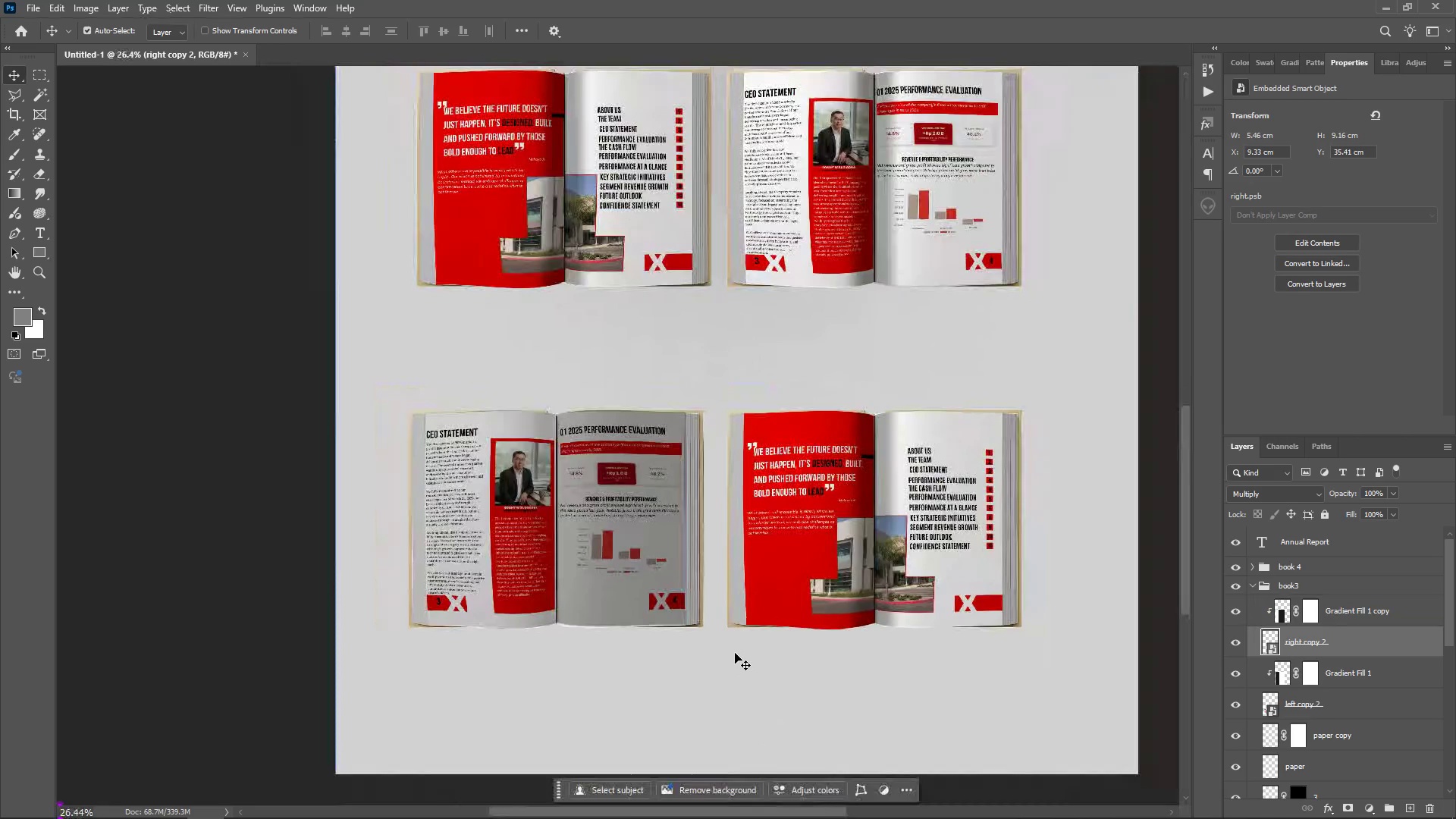 
hold_key(key=AltLeft, duration=0.44)
 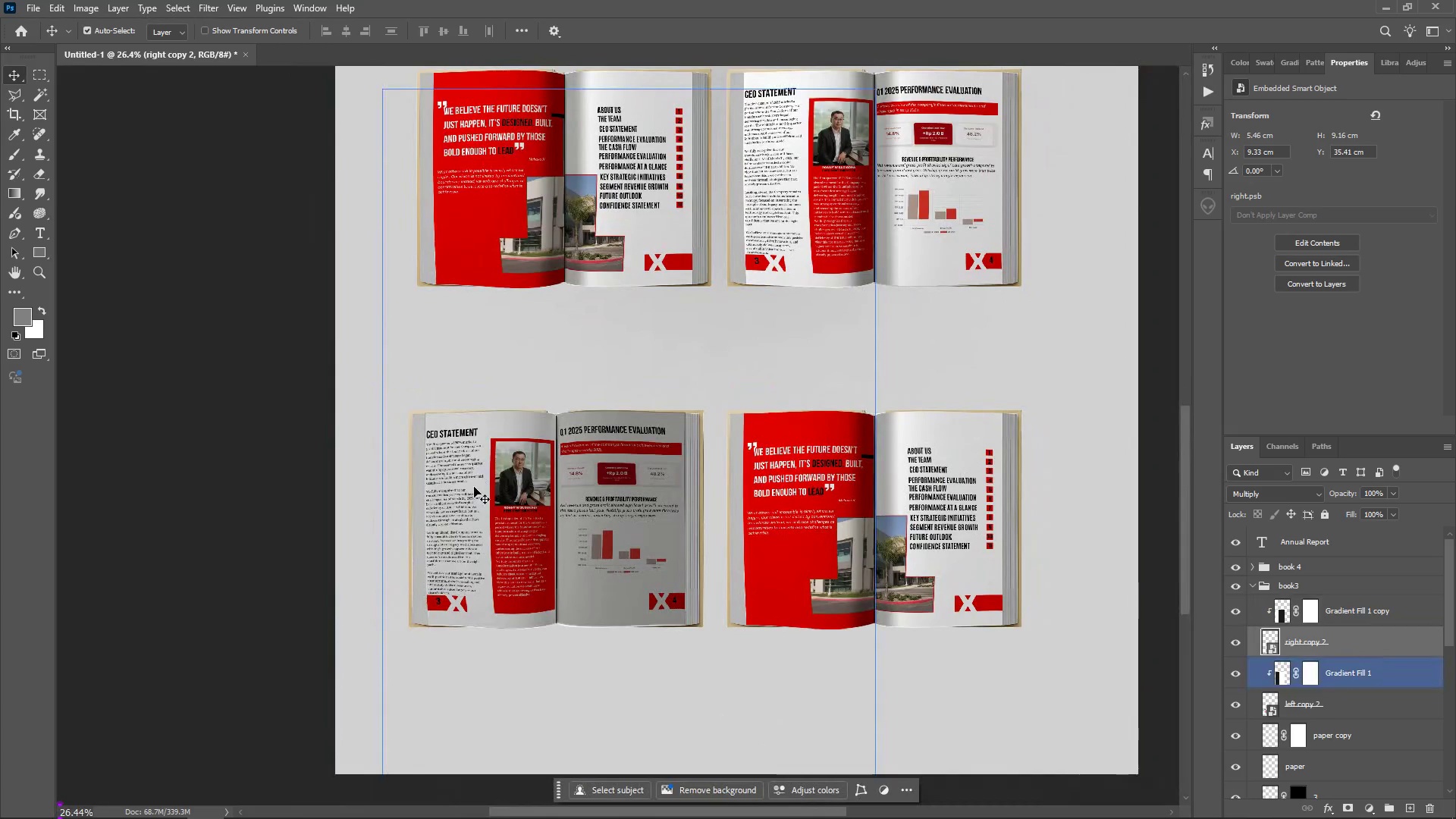 
wait(5.38)
 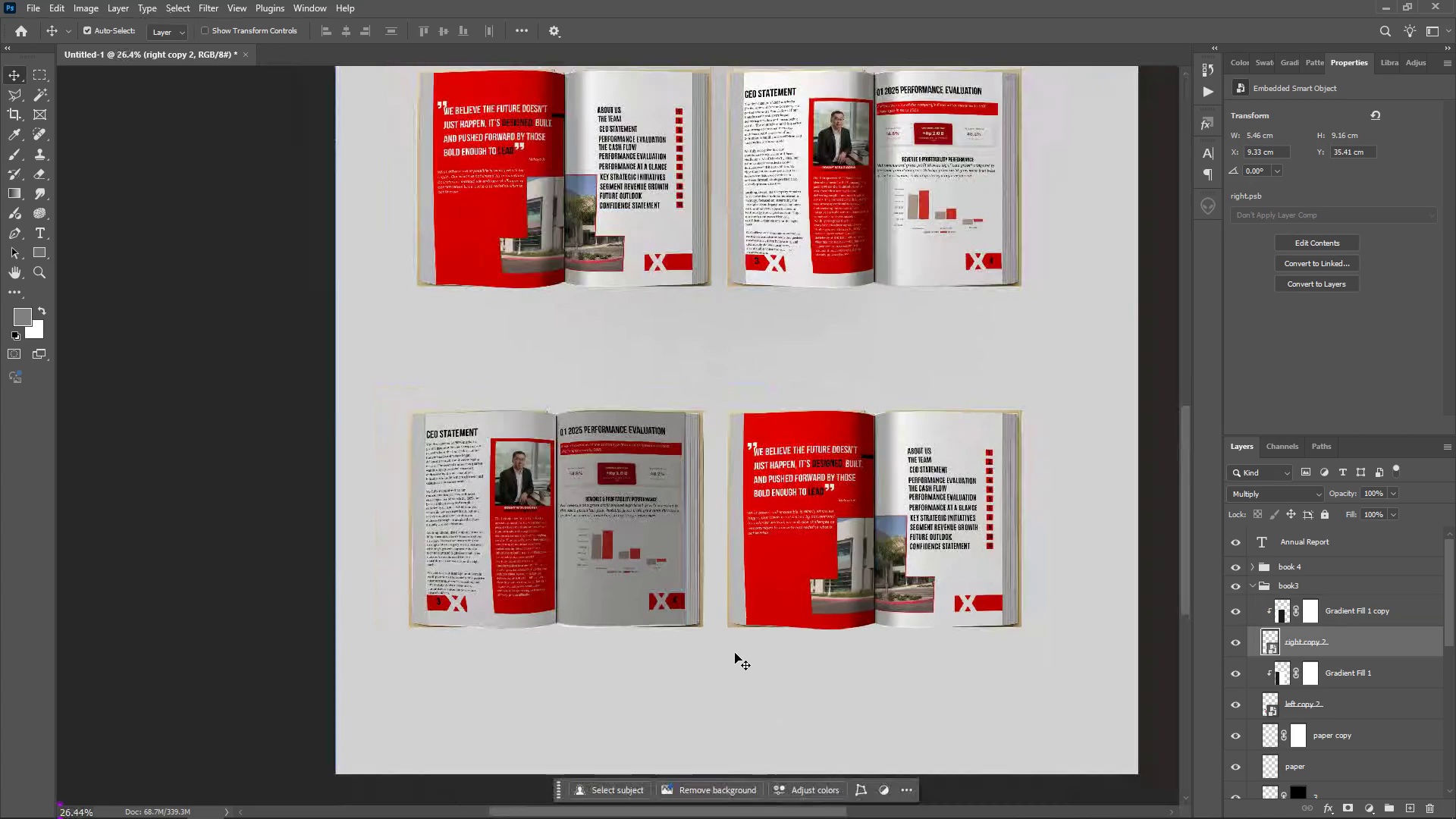 
left_click([1338, 702])
 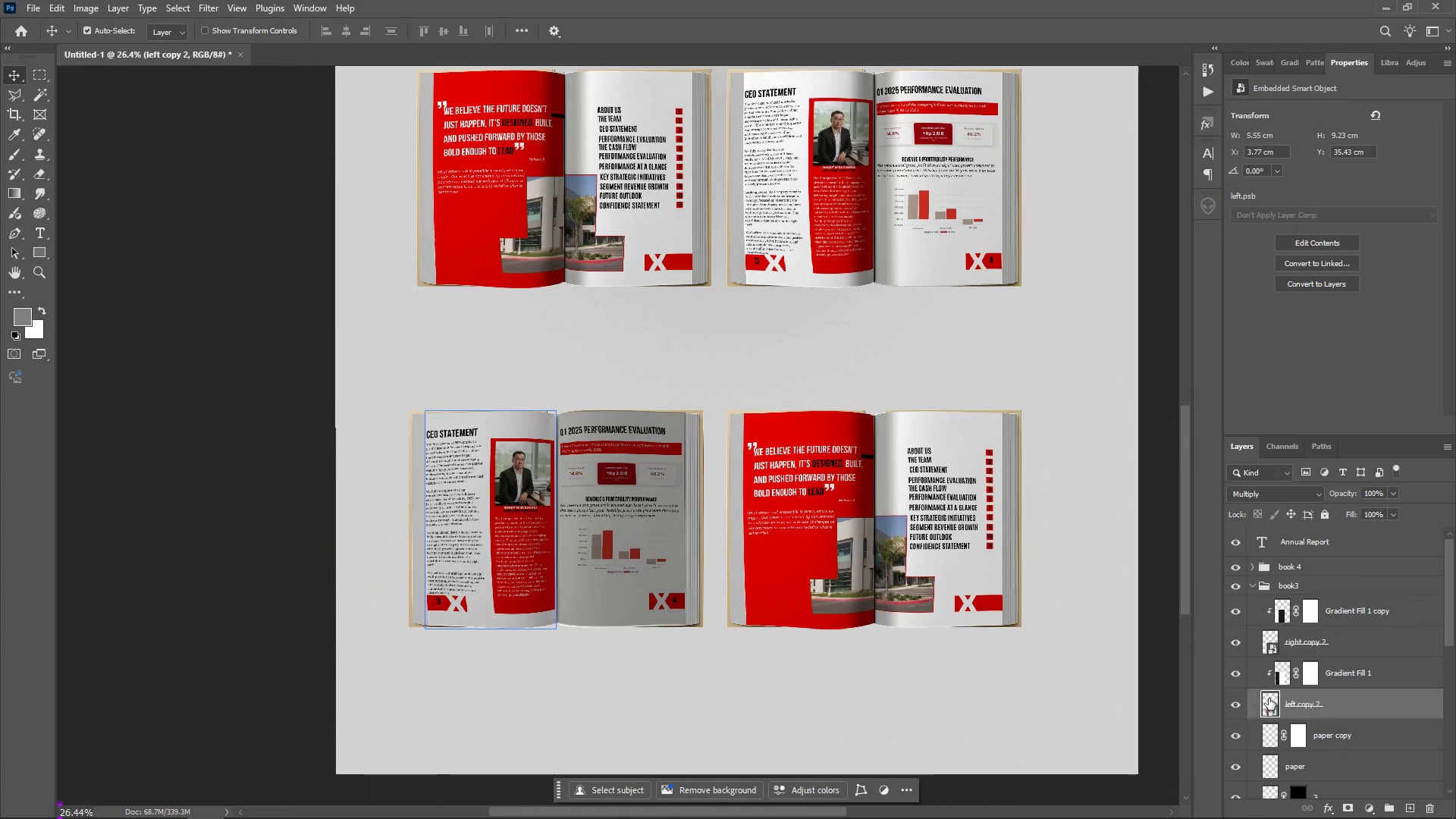 
double_click([1269, 698])
 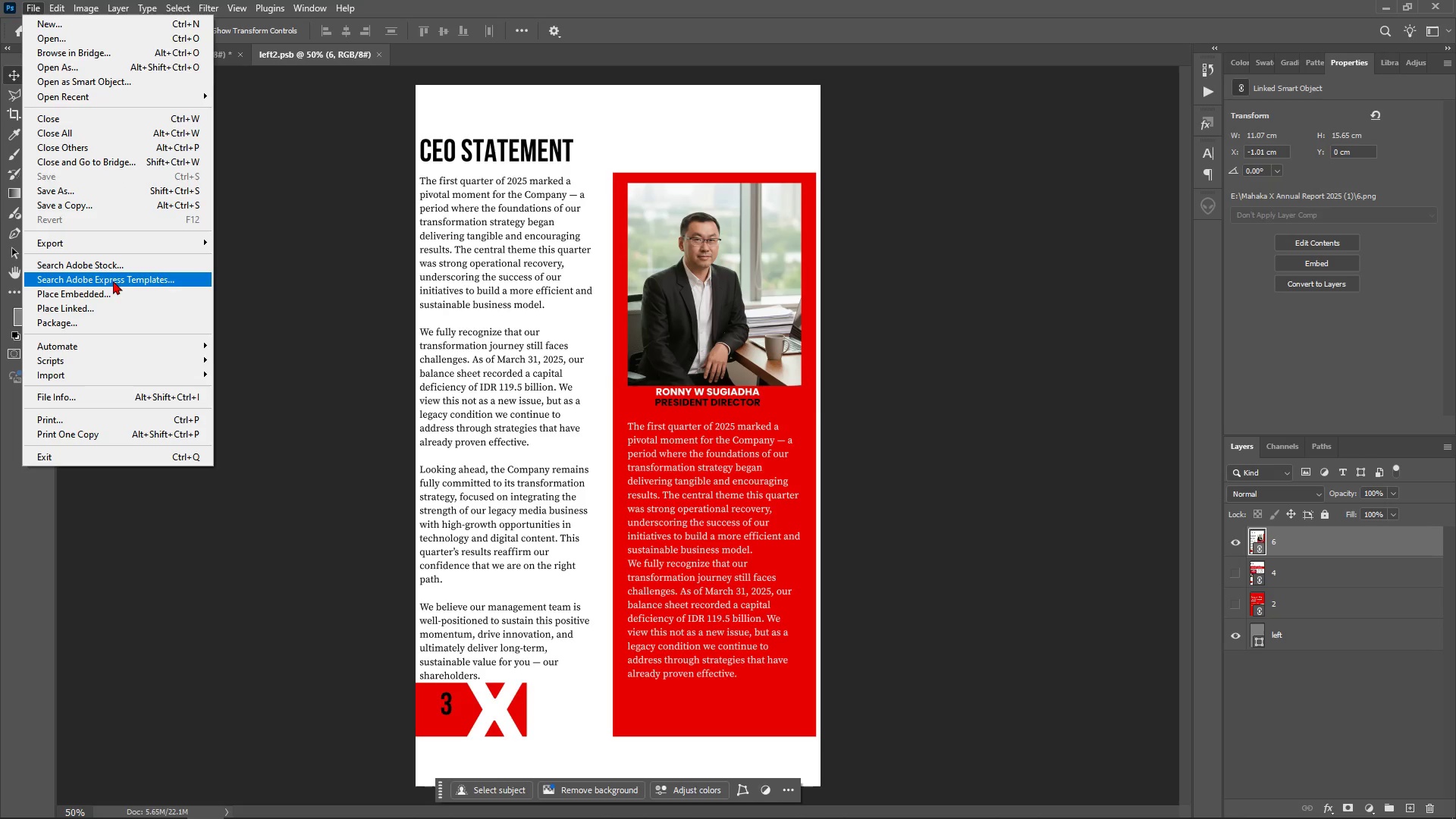 
left_click([100, 304])
 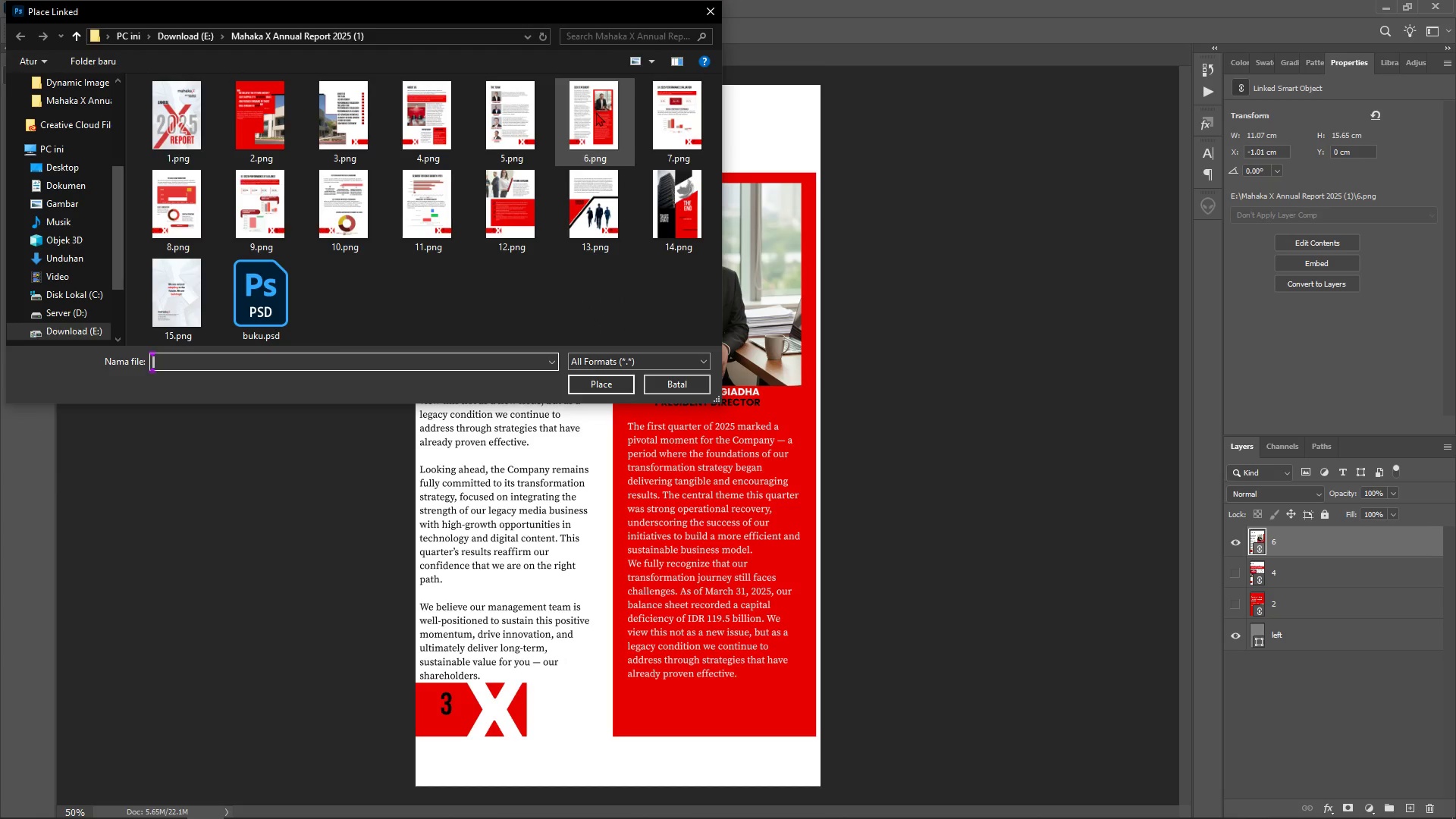 
mouse_move([452, 134])
 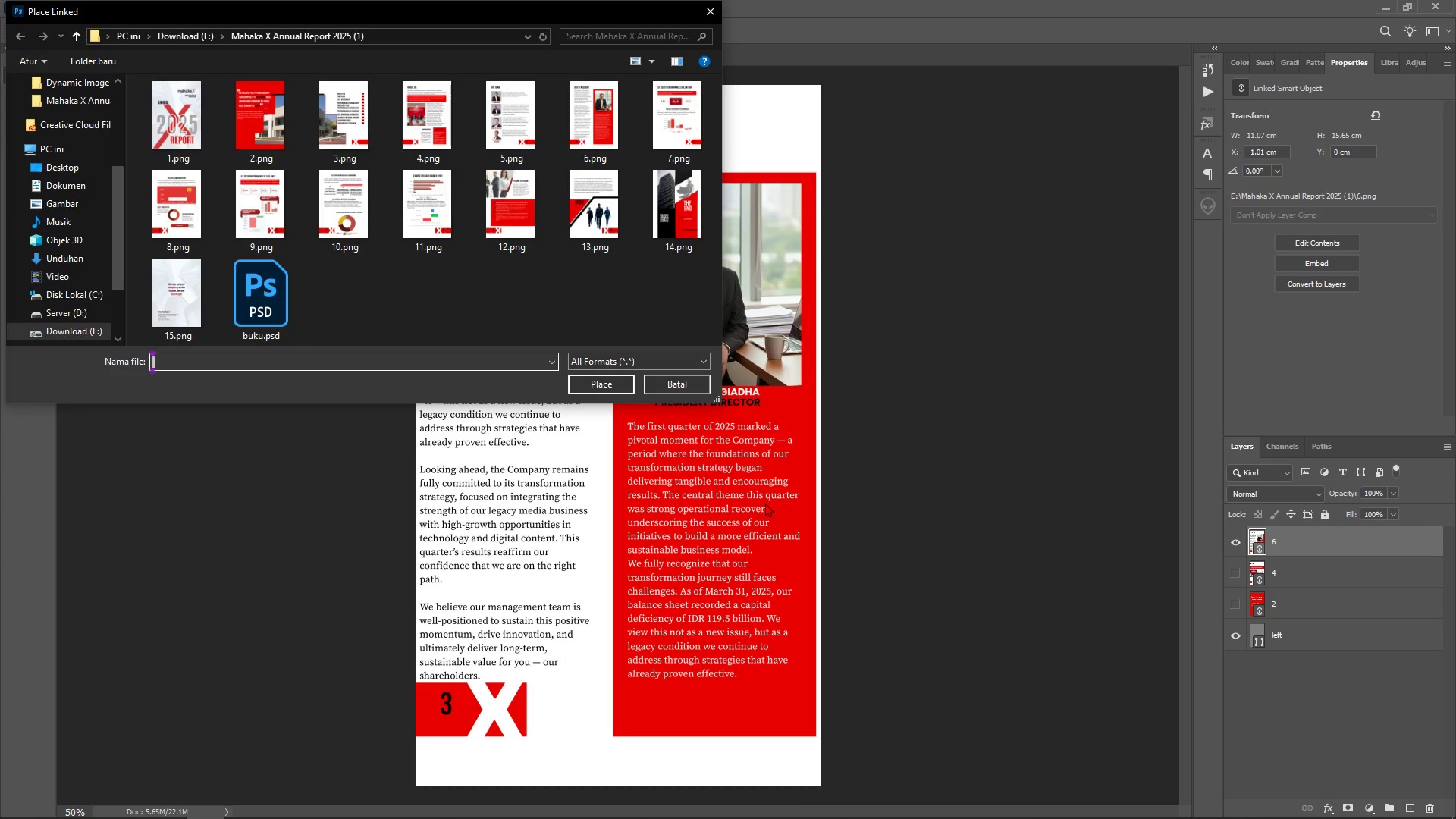 
key(Escape)
 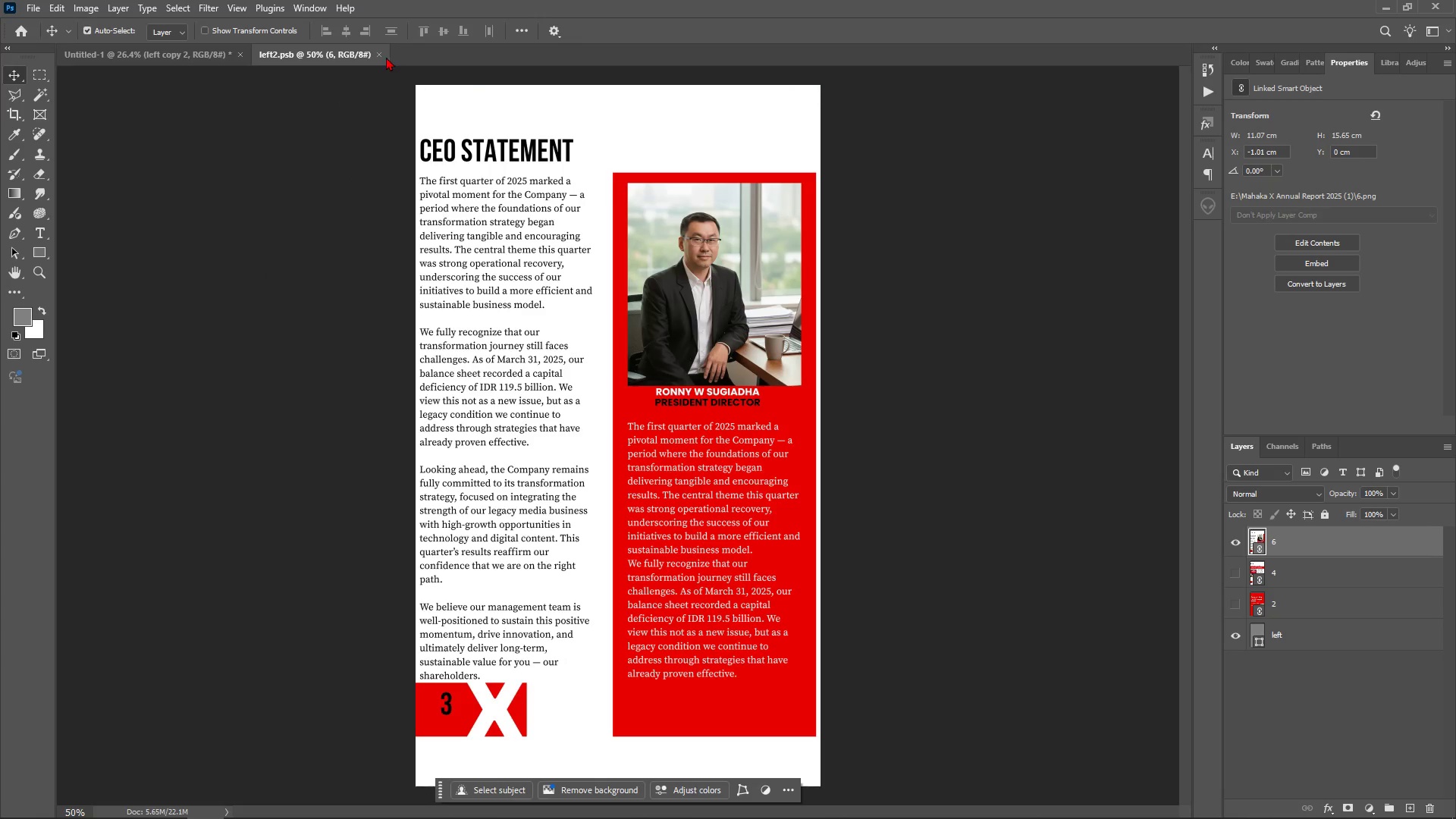 
left_click([378, 53])
 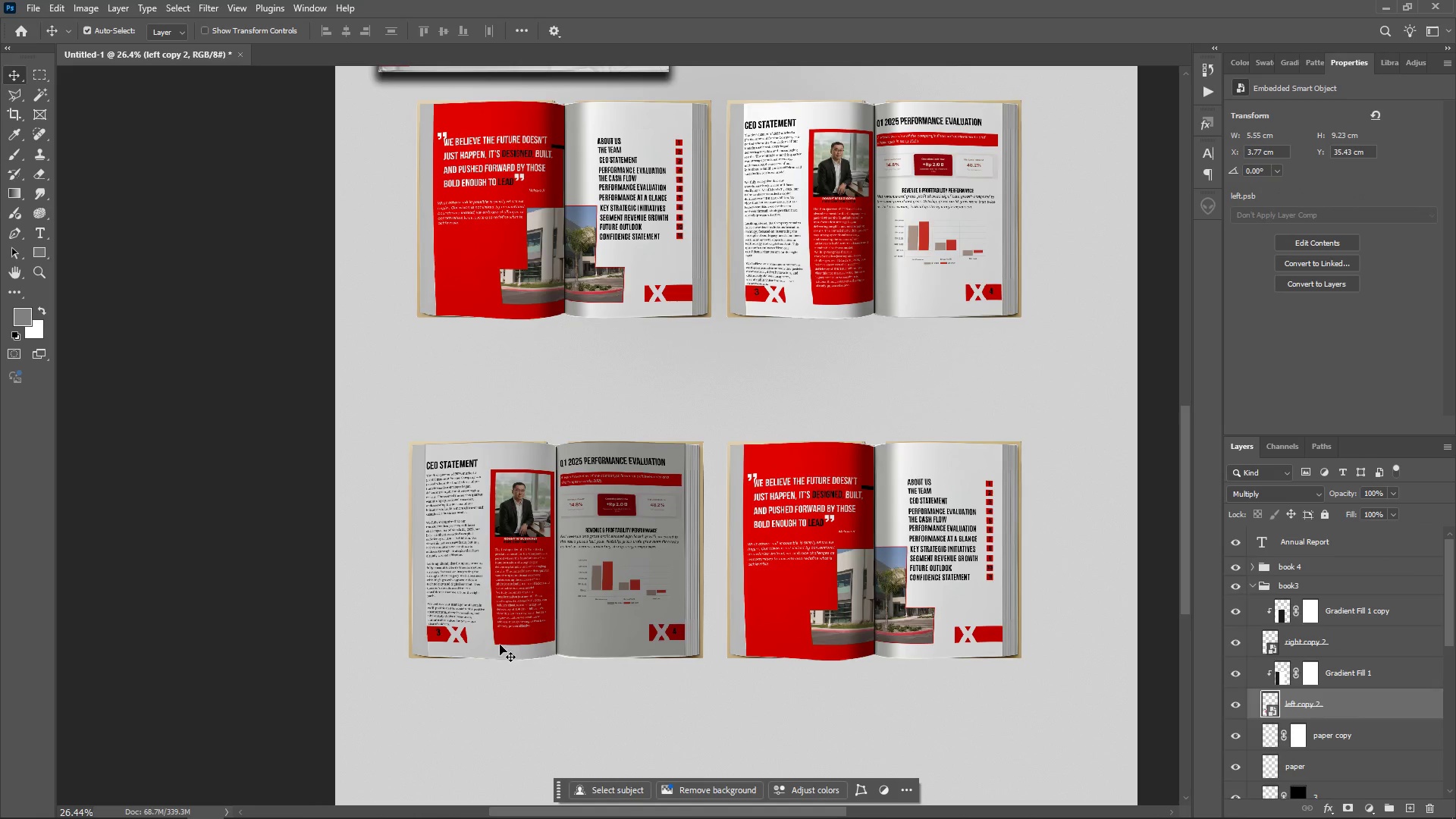 
scroll: coordinate [845, 408], scroll_direction: up, amount: 3.0
 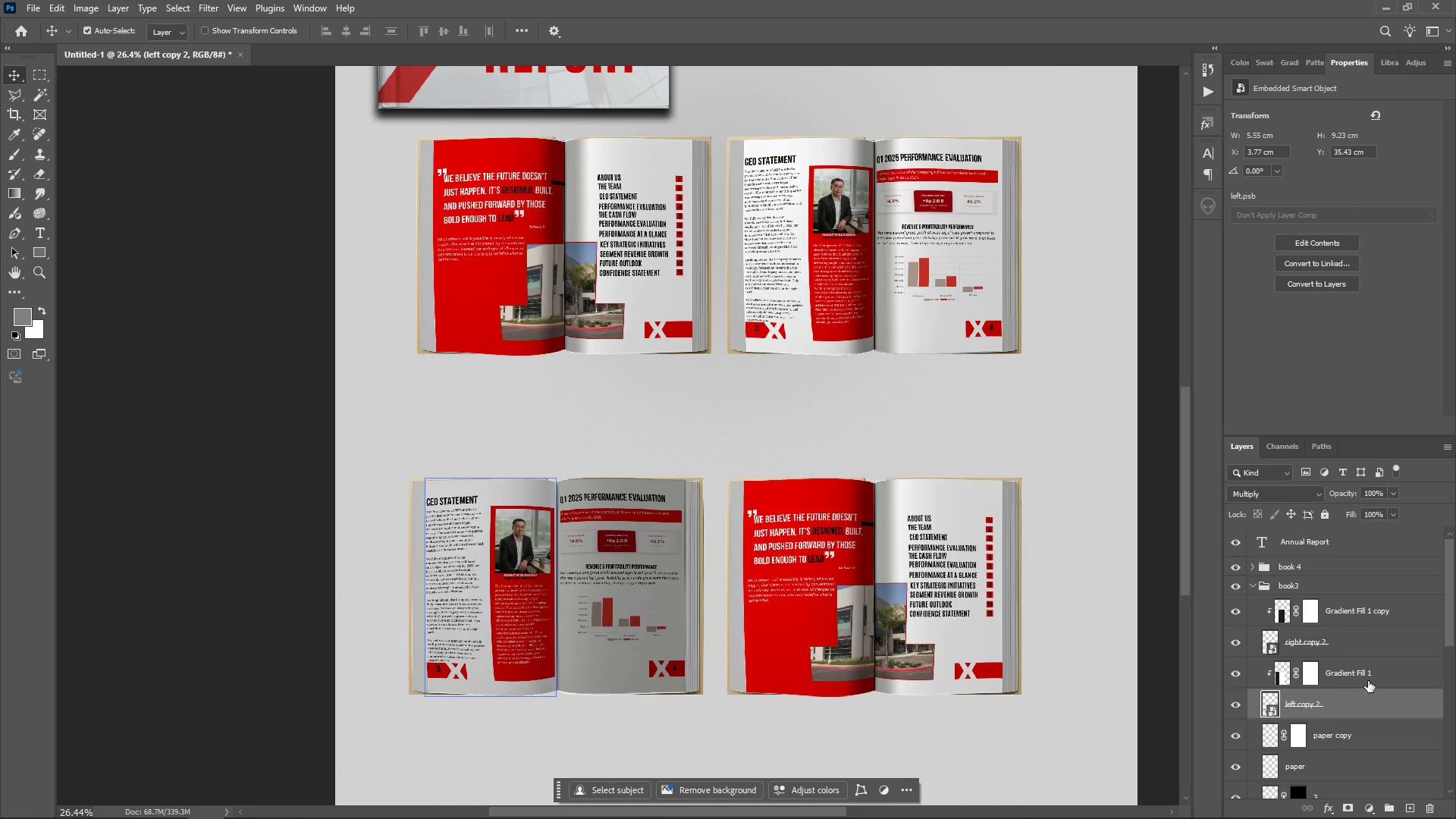 
scroll: coordinate [1349, 700], scroll_direction: down, amount: 9.0
 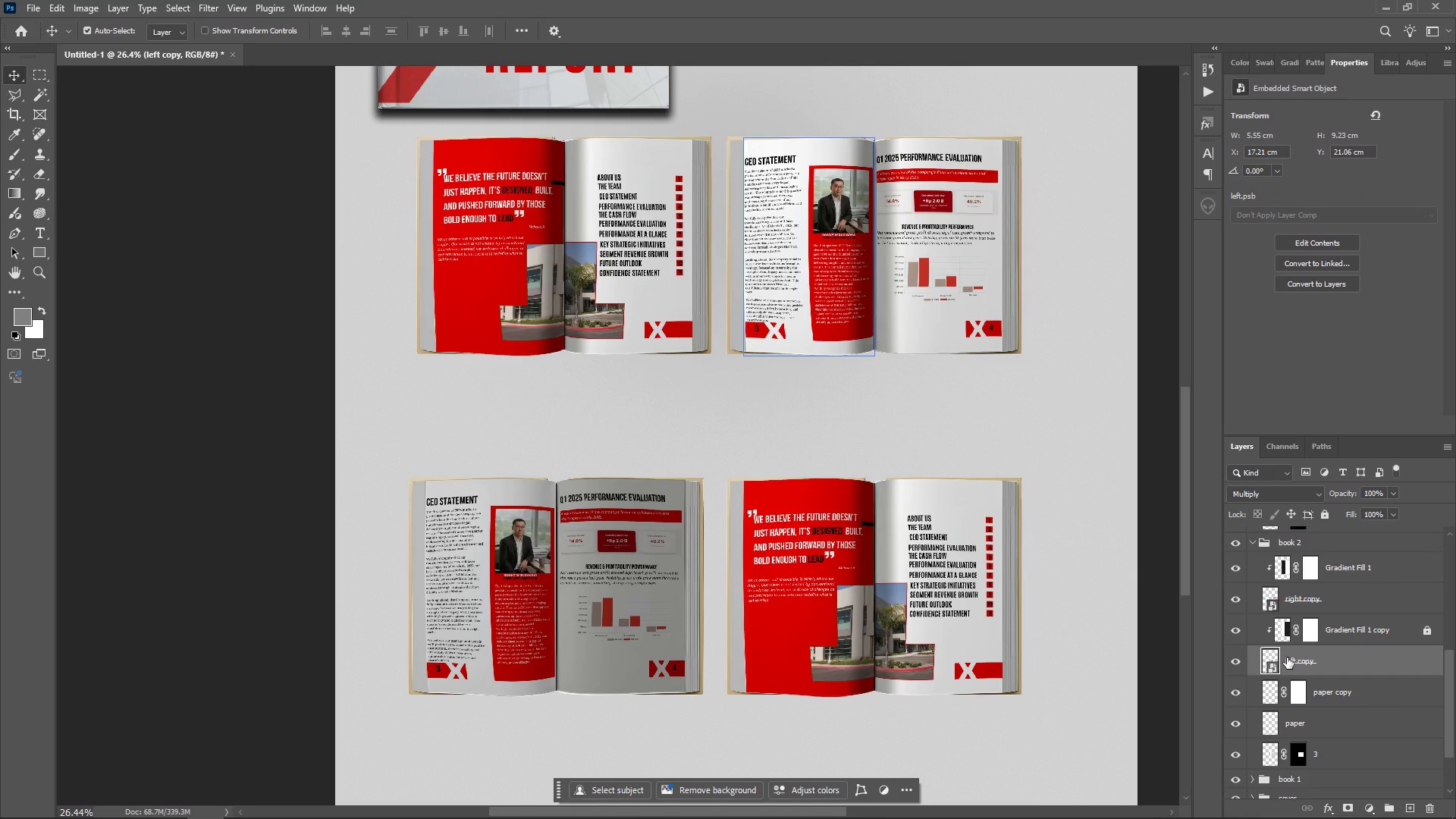 
left_click([1272, 649])
 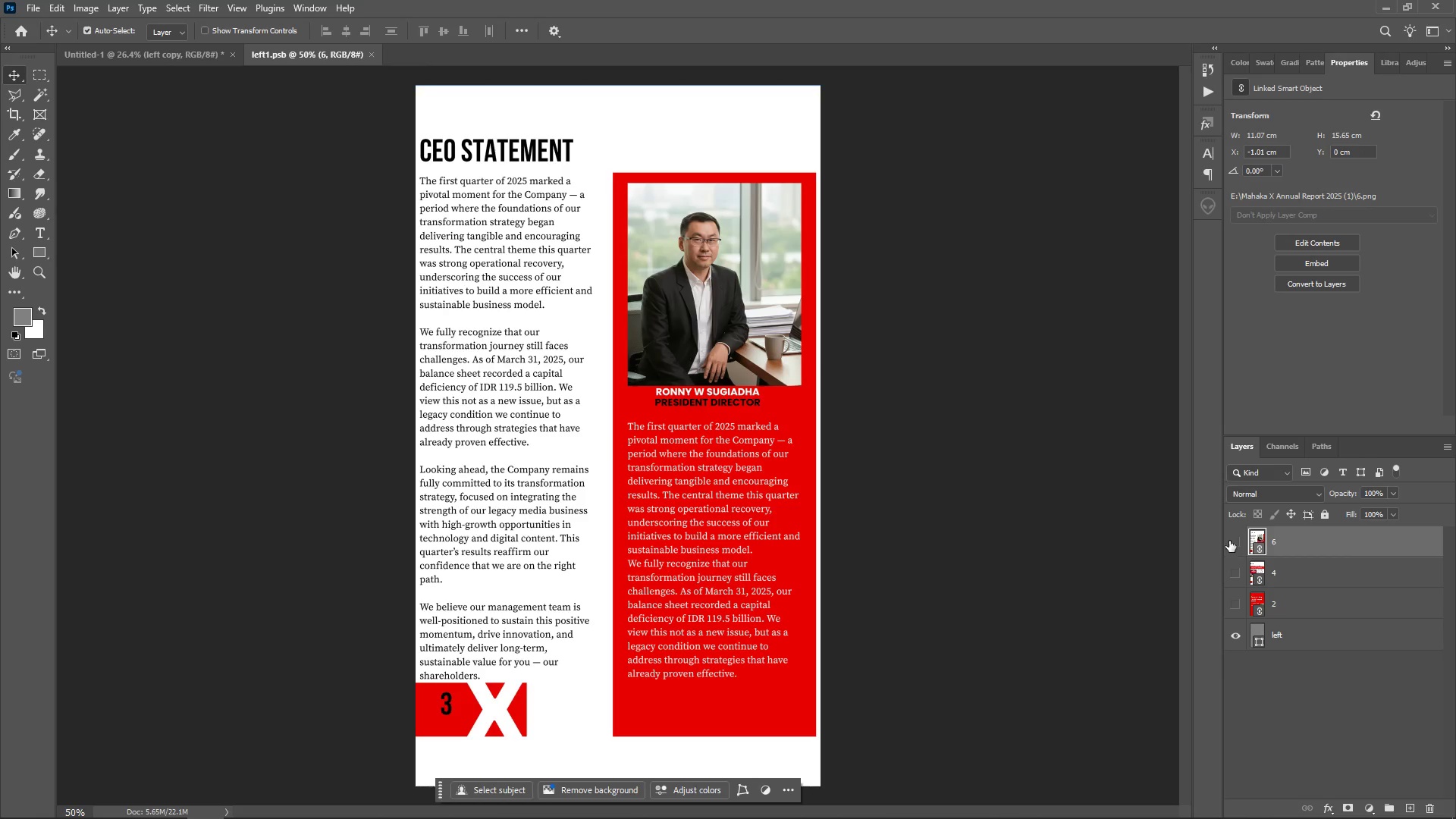 
double_click([1238, 563])
 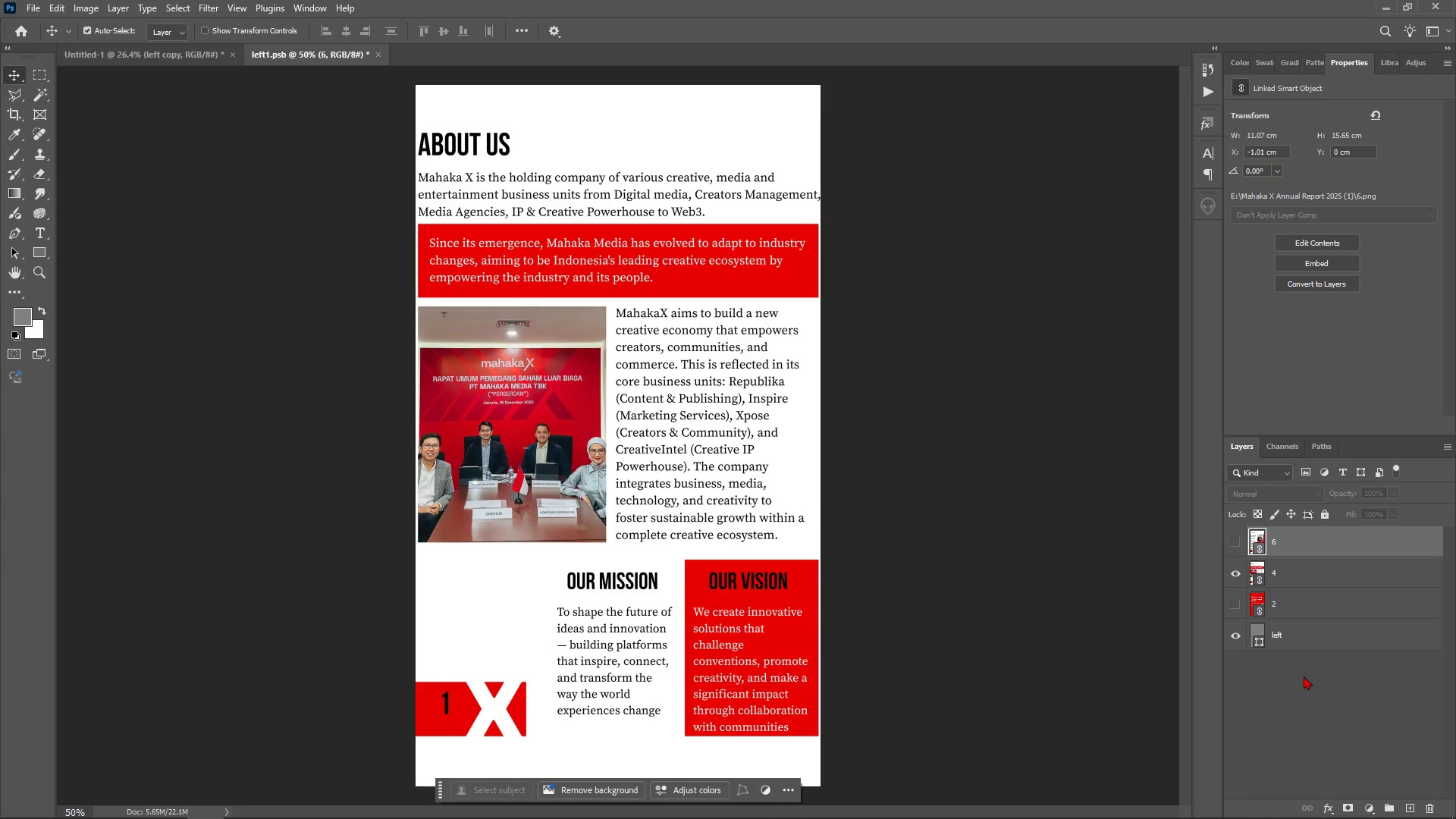 
key(Control+S)
 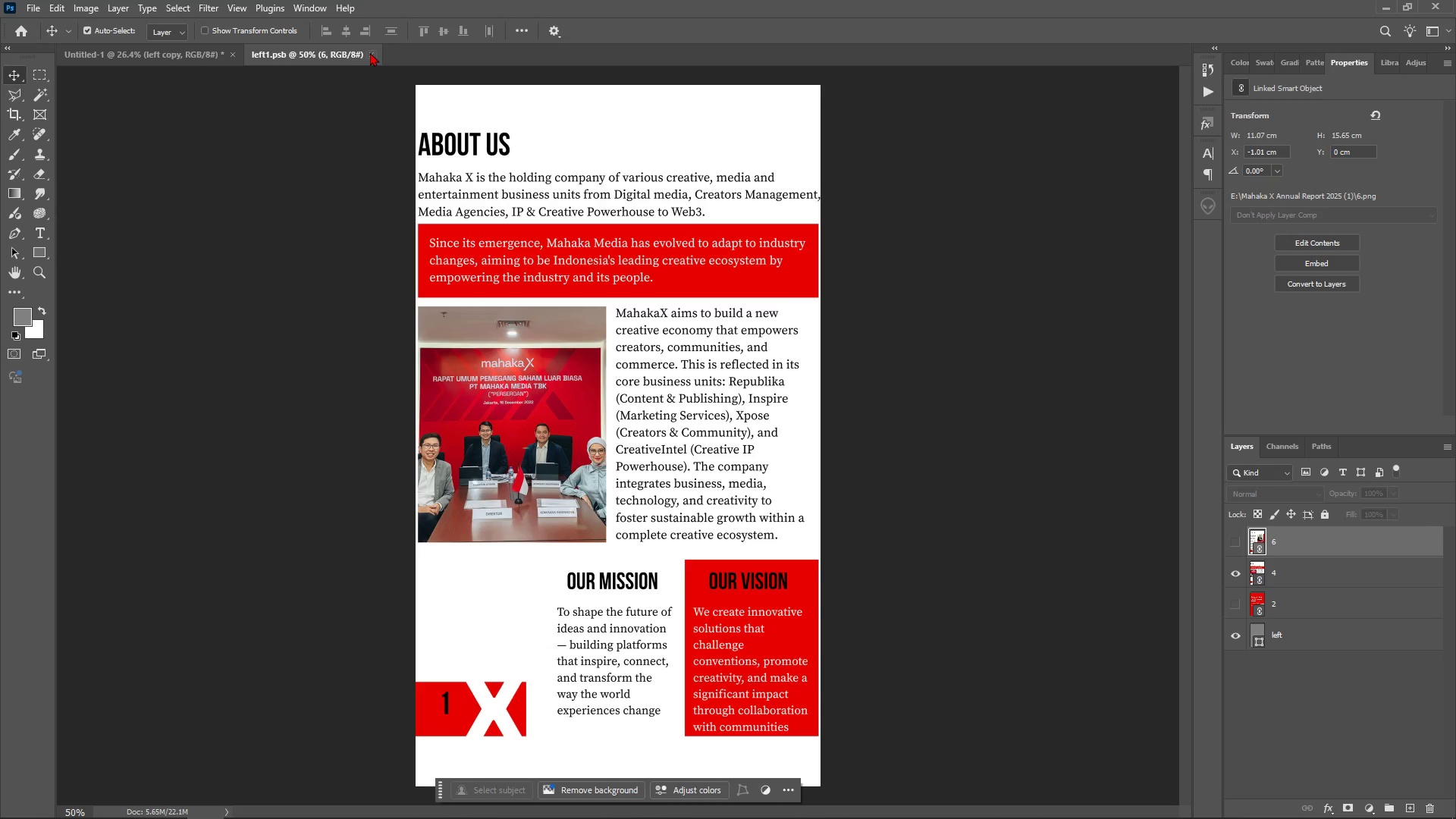 
left_click([372, 52])
 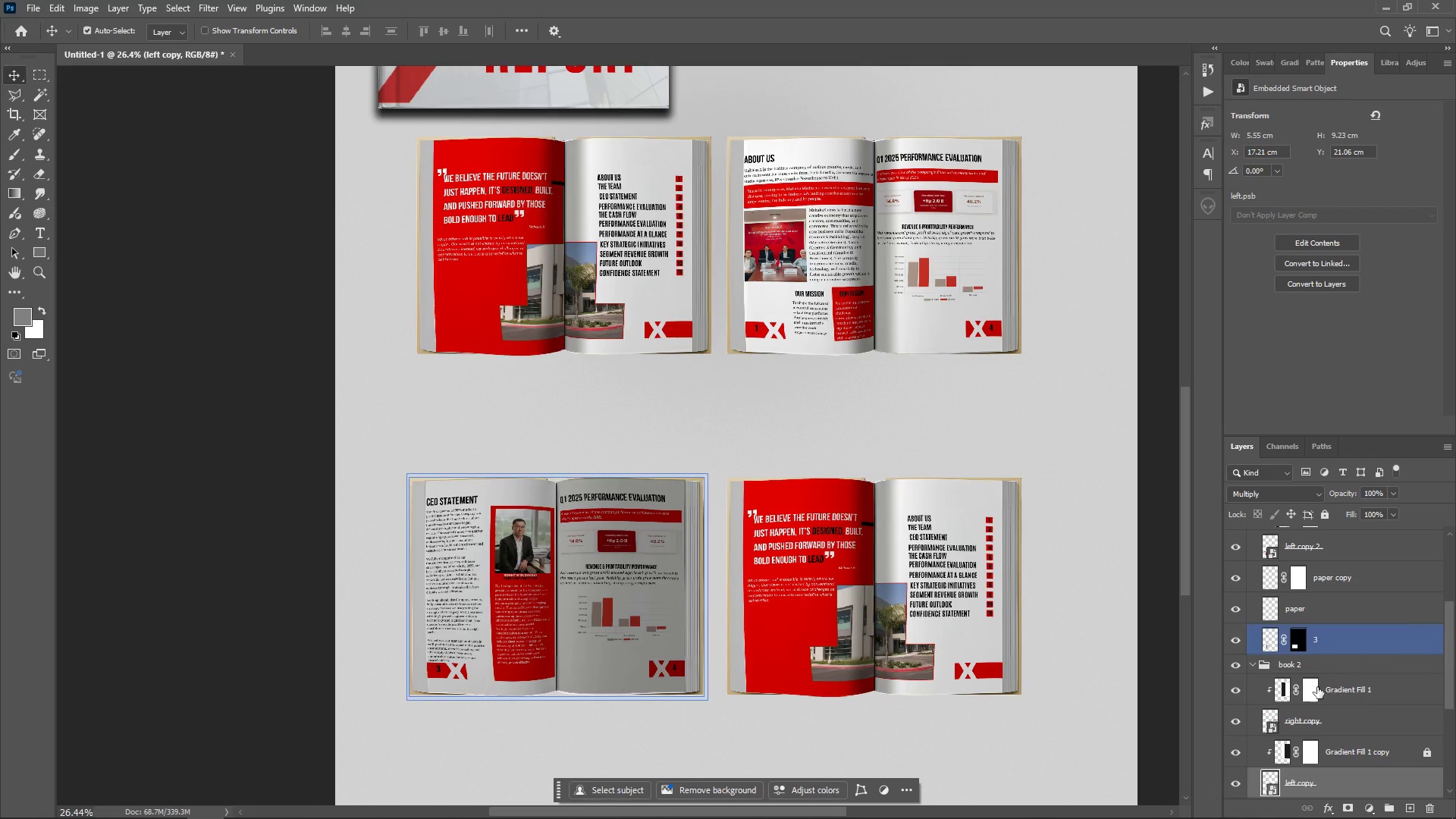 
left_click([1366, 714])
 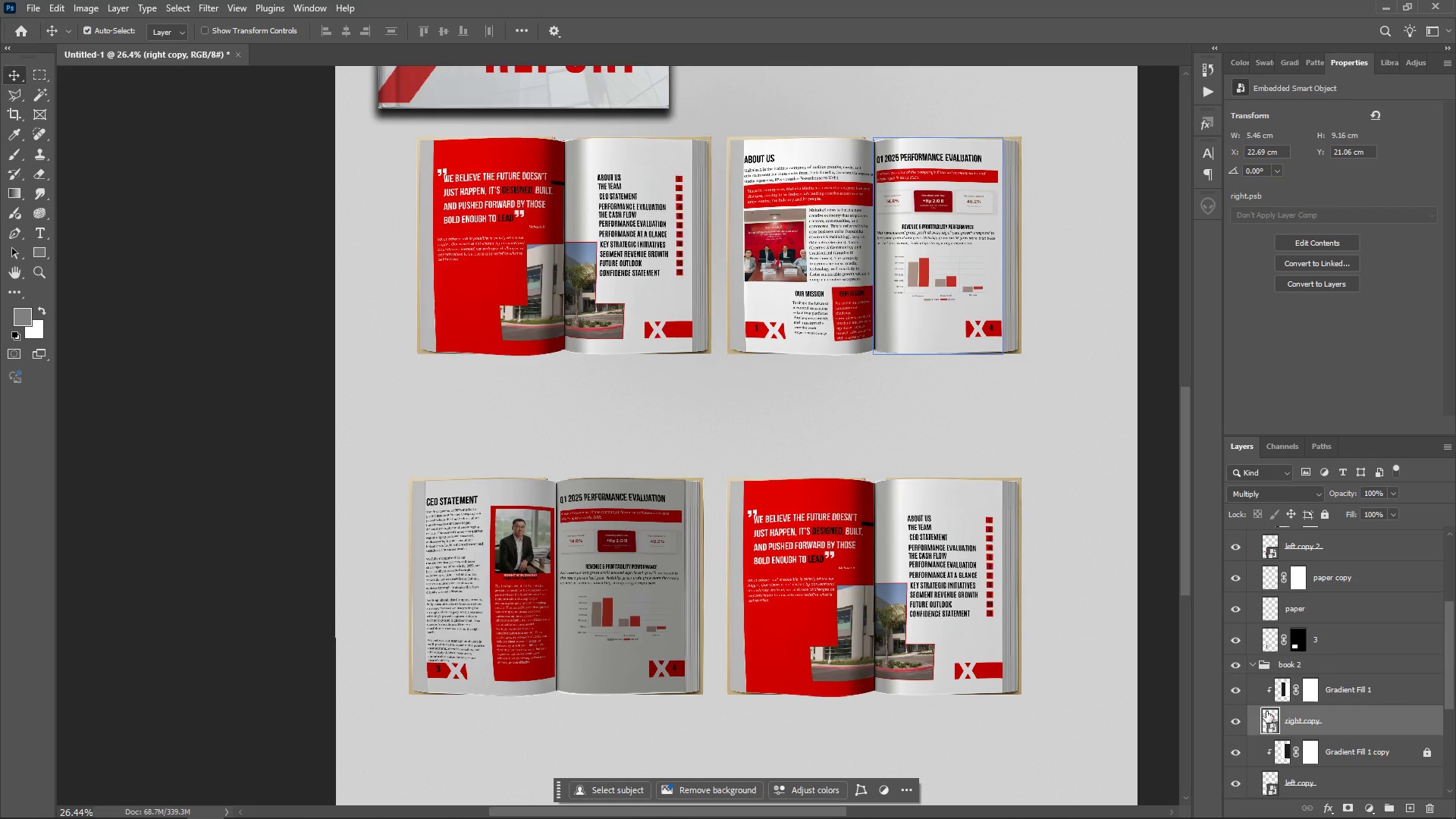 
double_click([1266, 711])
 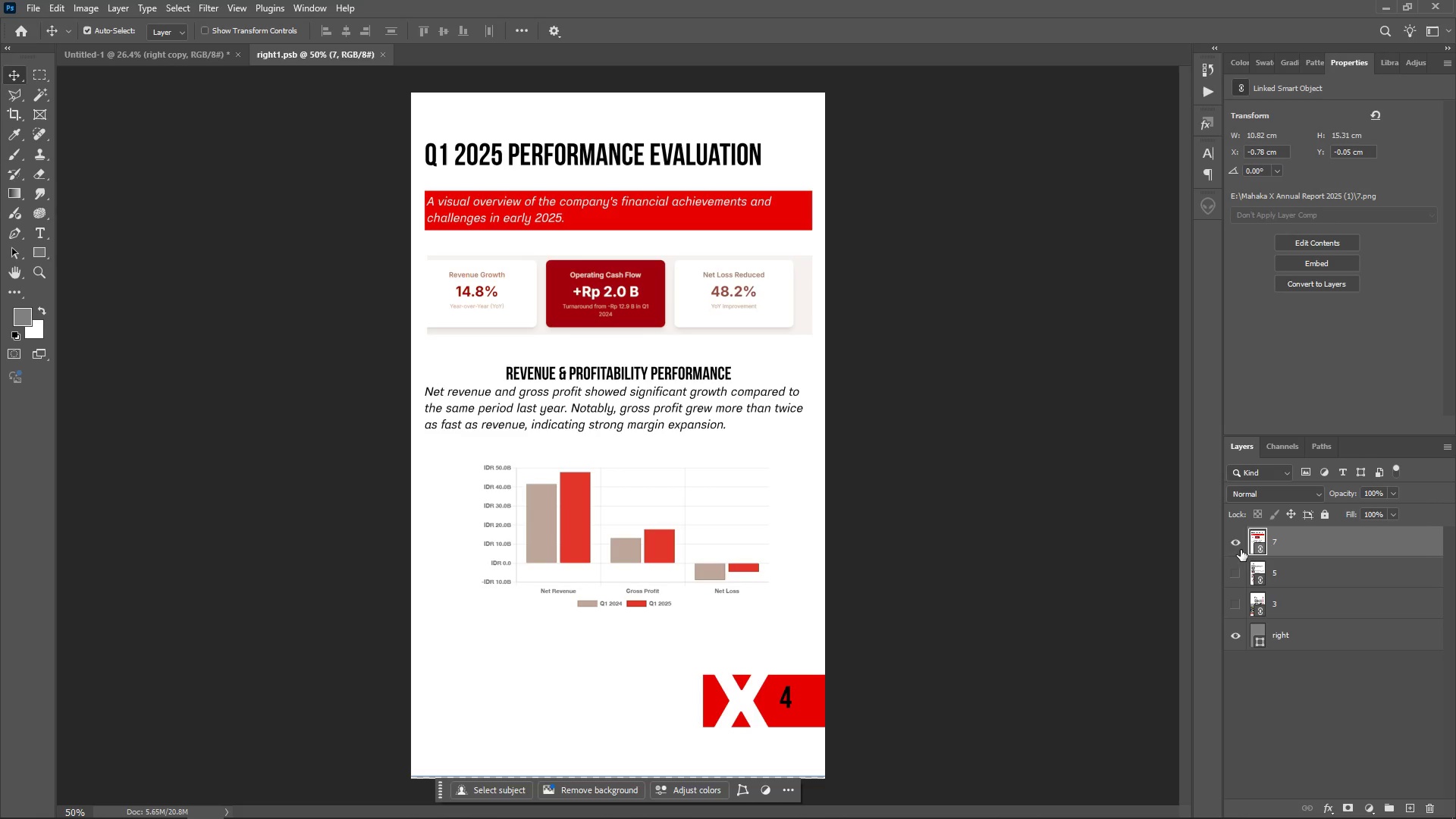 
double_click([1235, 571])
 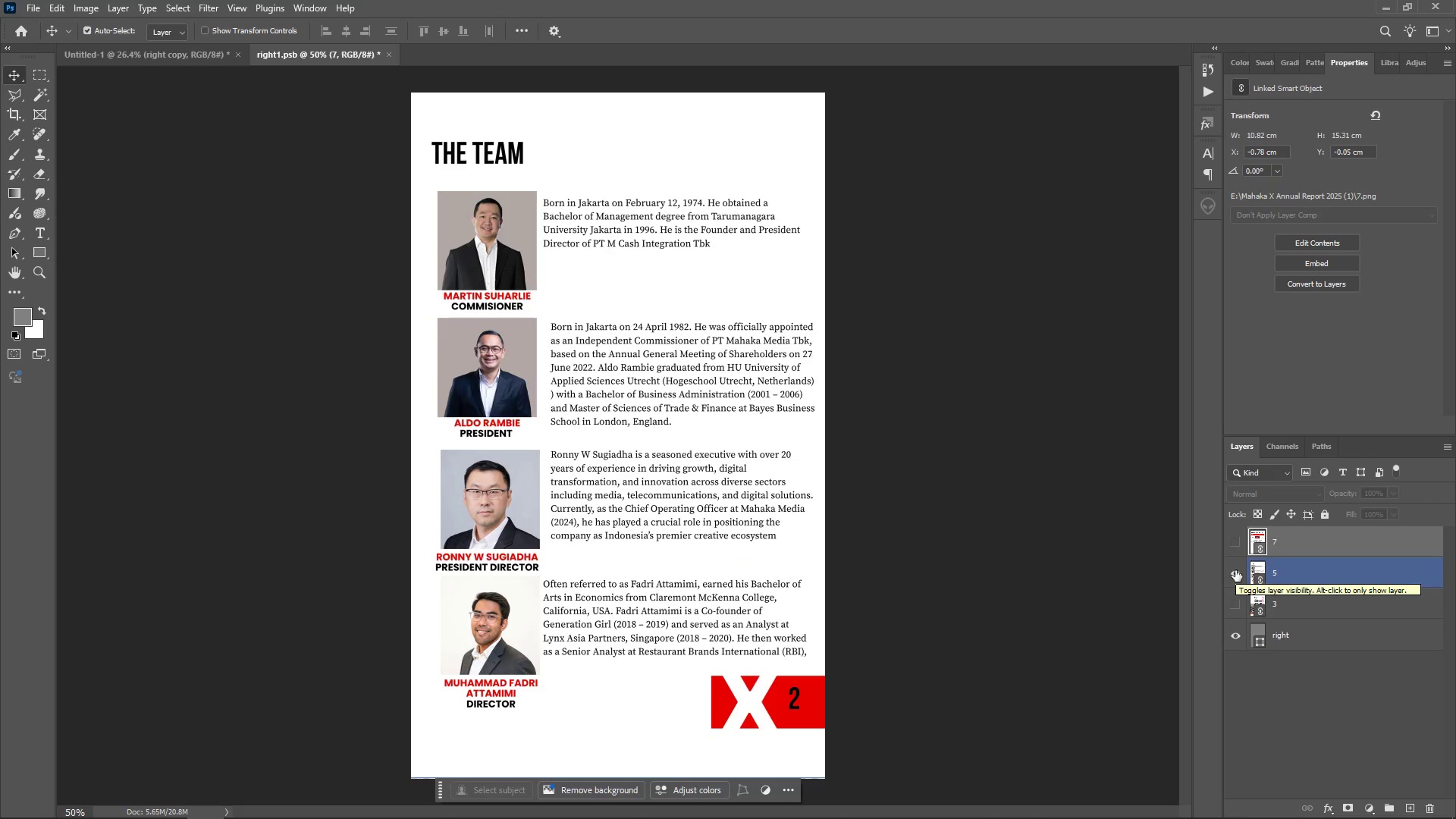 
key(Control+S)
 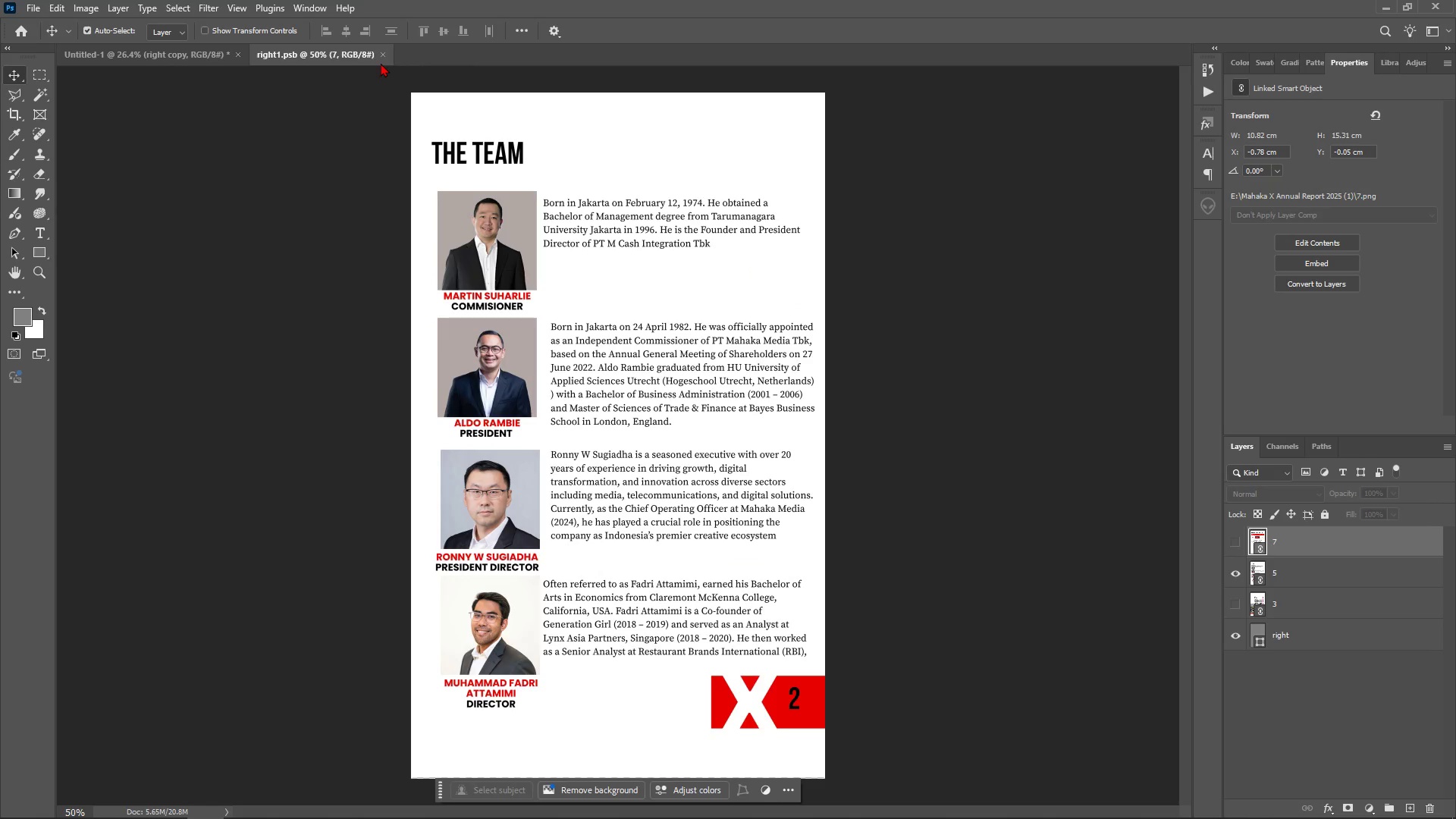 
left_click([386, 54])
 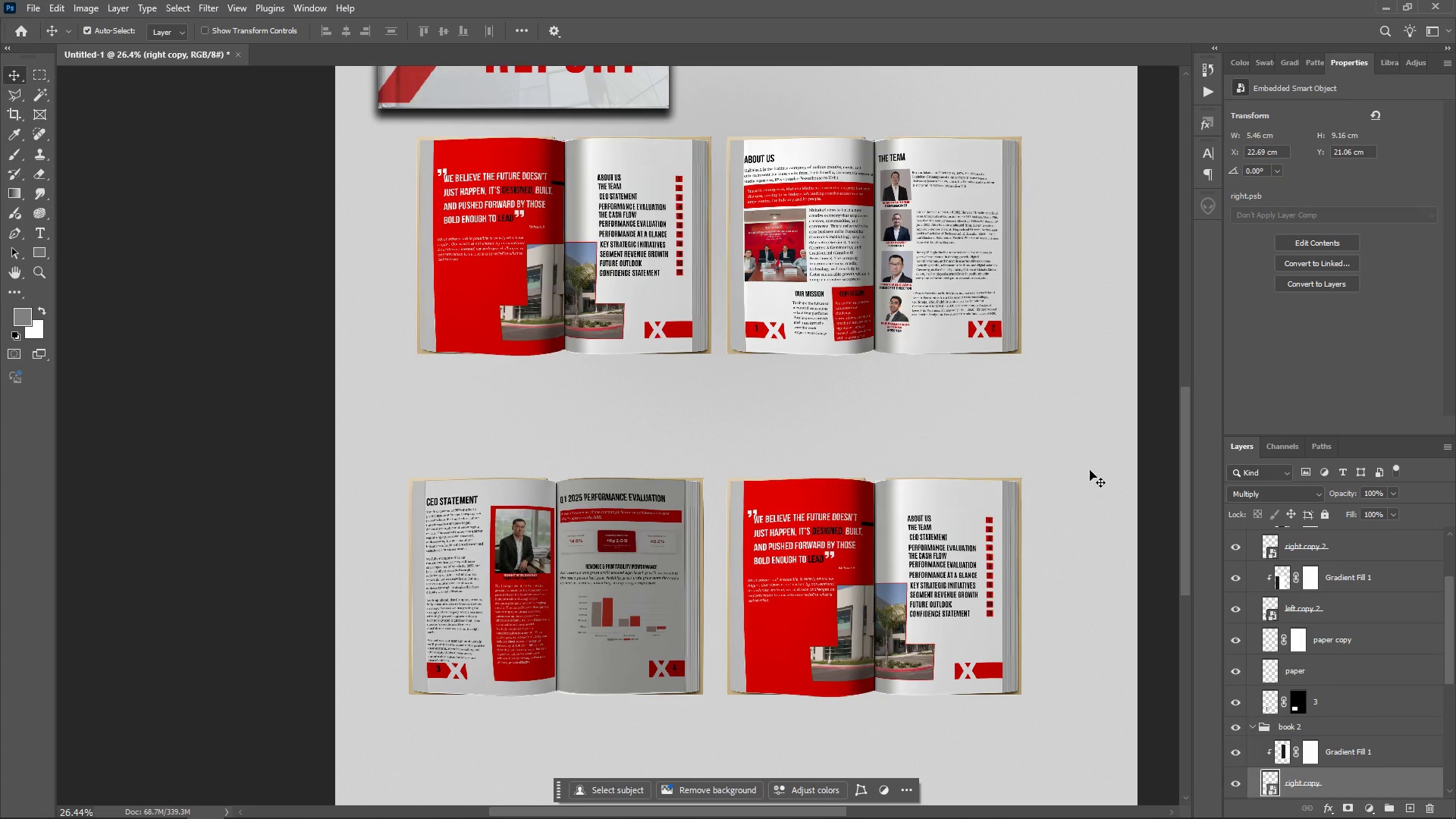 
hold_key(key=AltLeft, duration=0.43)
scroll: coordinate [1084, 463], scroll_direction: down, amount: 3.0
 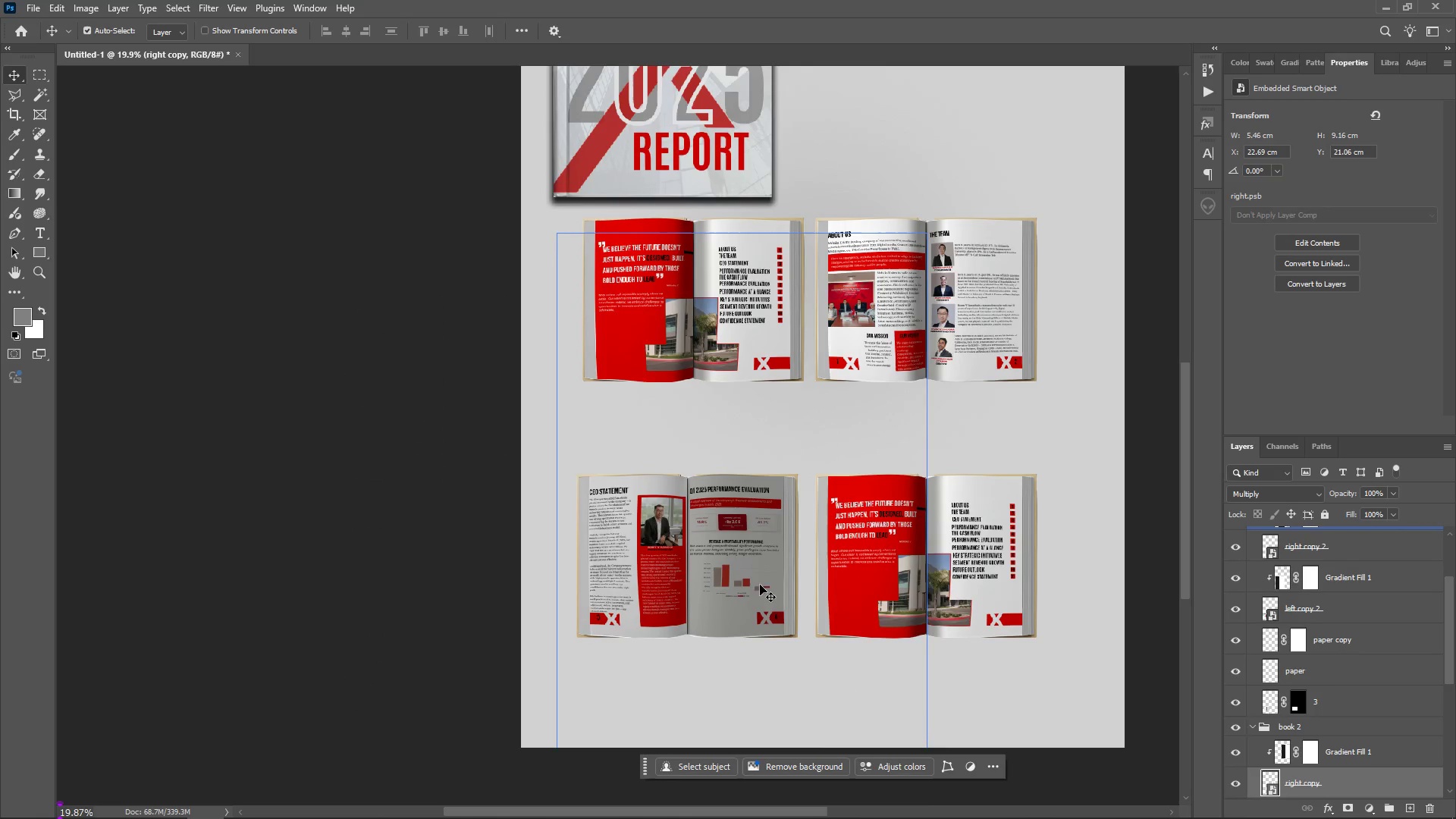 
hold_key(key=AltLeft, duration=1.41)
scroll: coordinate [726, 663], scroll_direction: up, amount: 11.0
 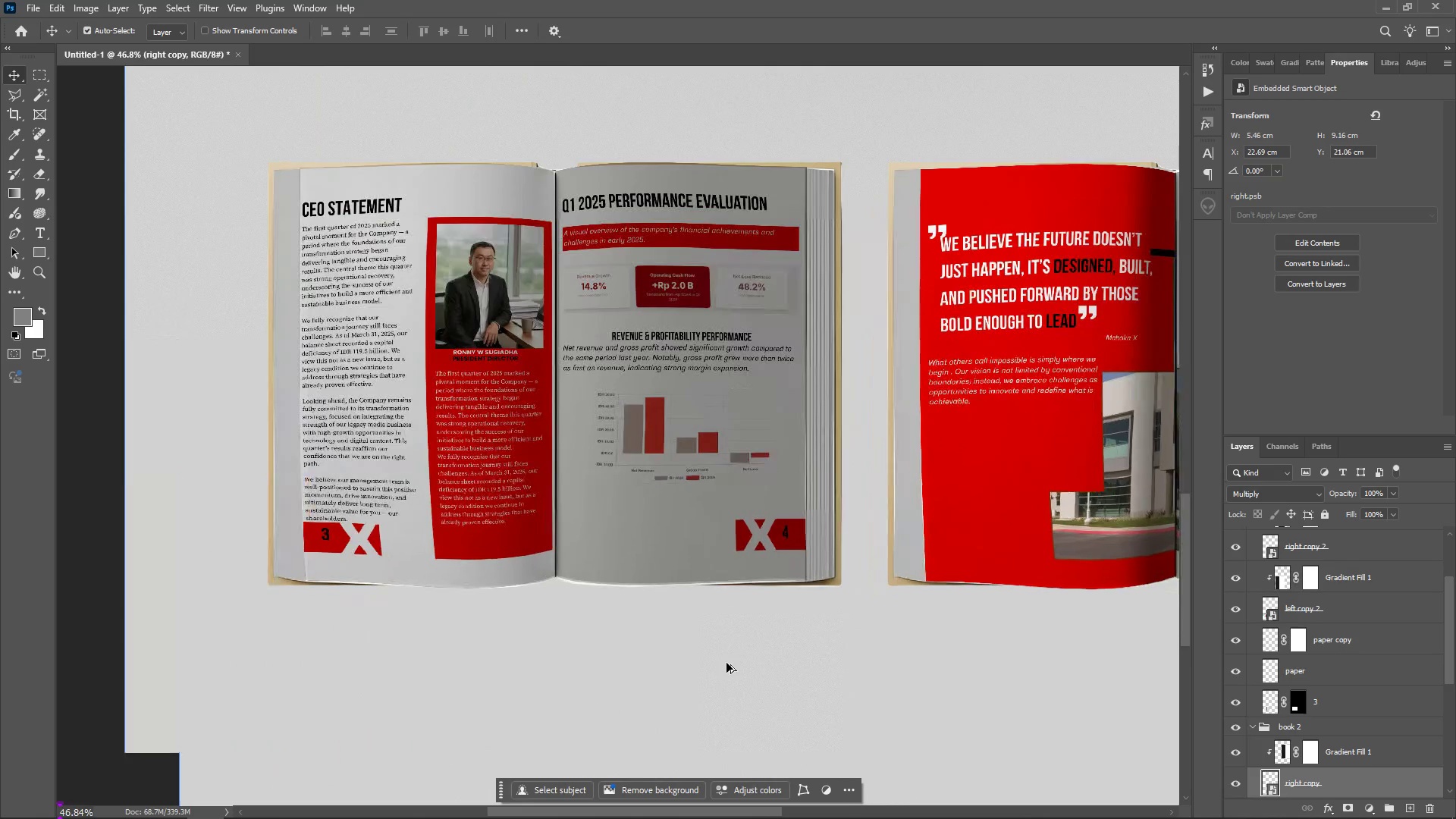 
scroll: coordinate [1324, 698], scroll_direction: down, amount: 4.0
 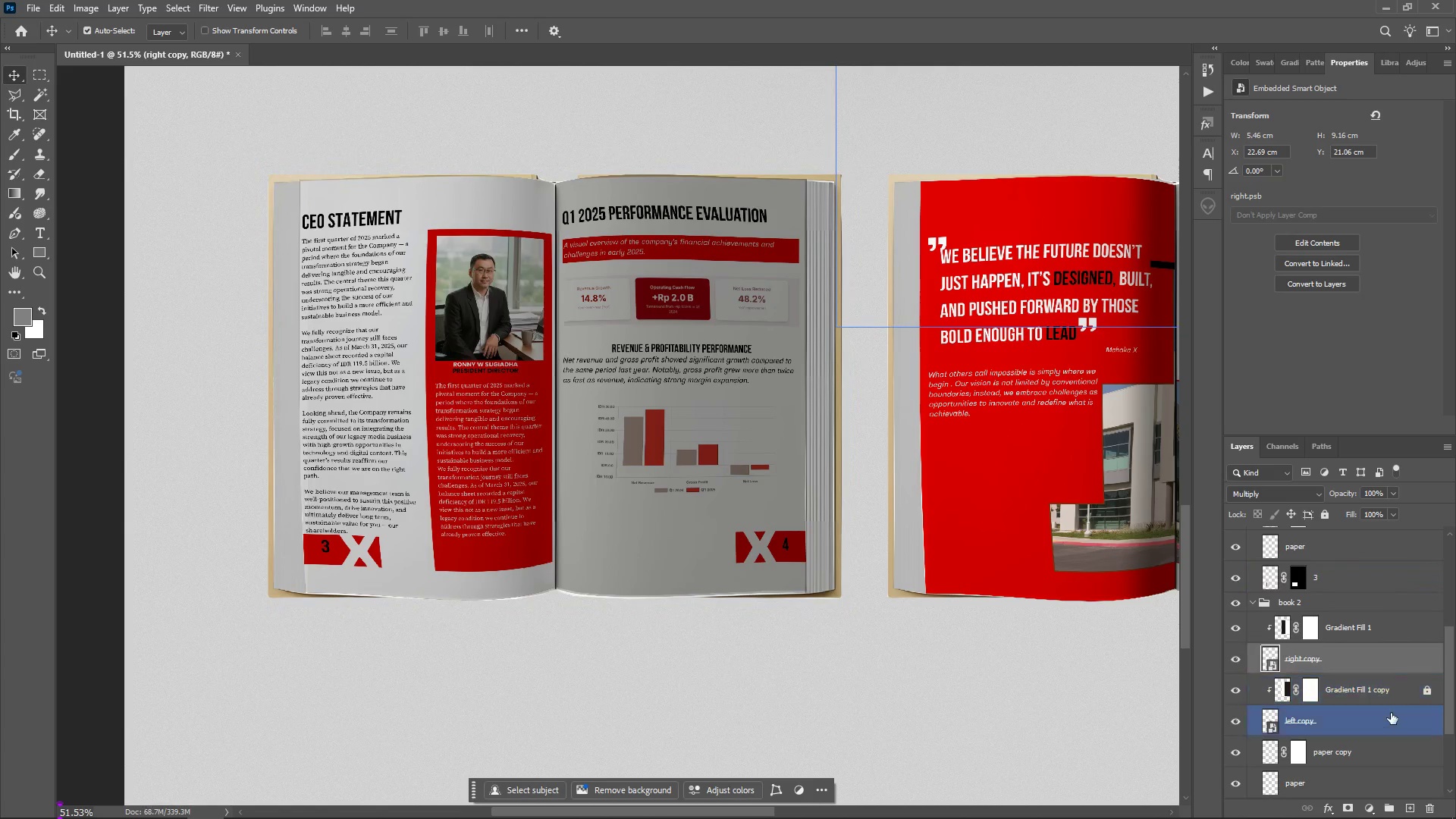 
scroll: coordinate [1366, 695], scroll_direction: up, amount: 6.0
 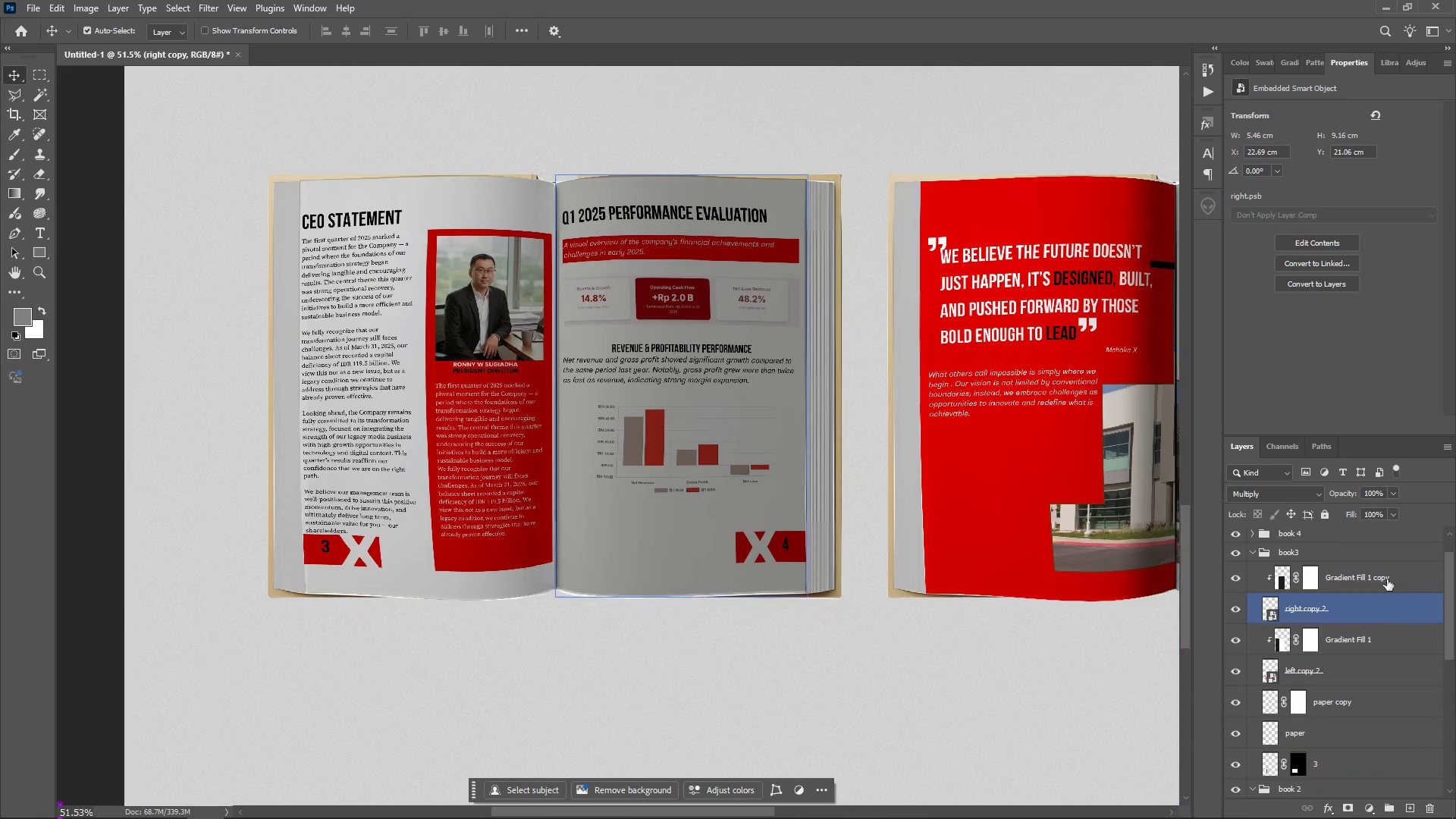 
left_click([1387, 576])
 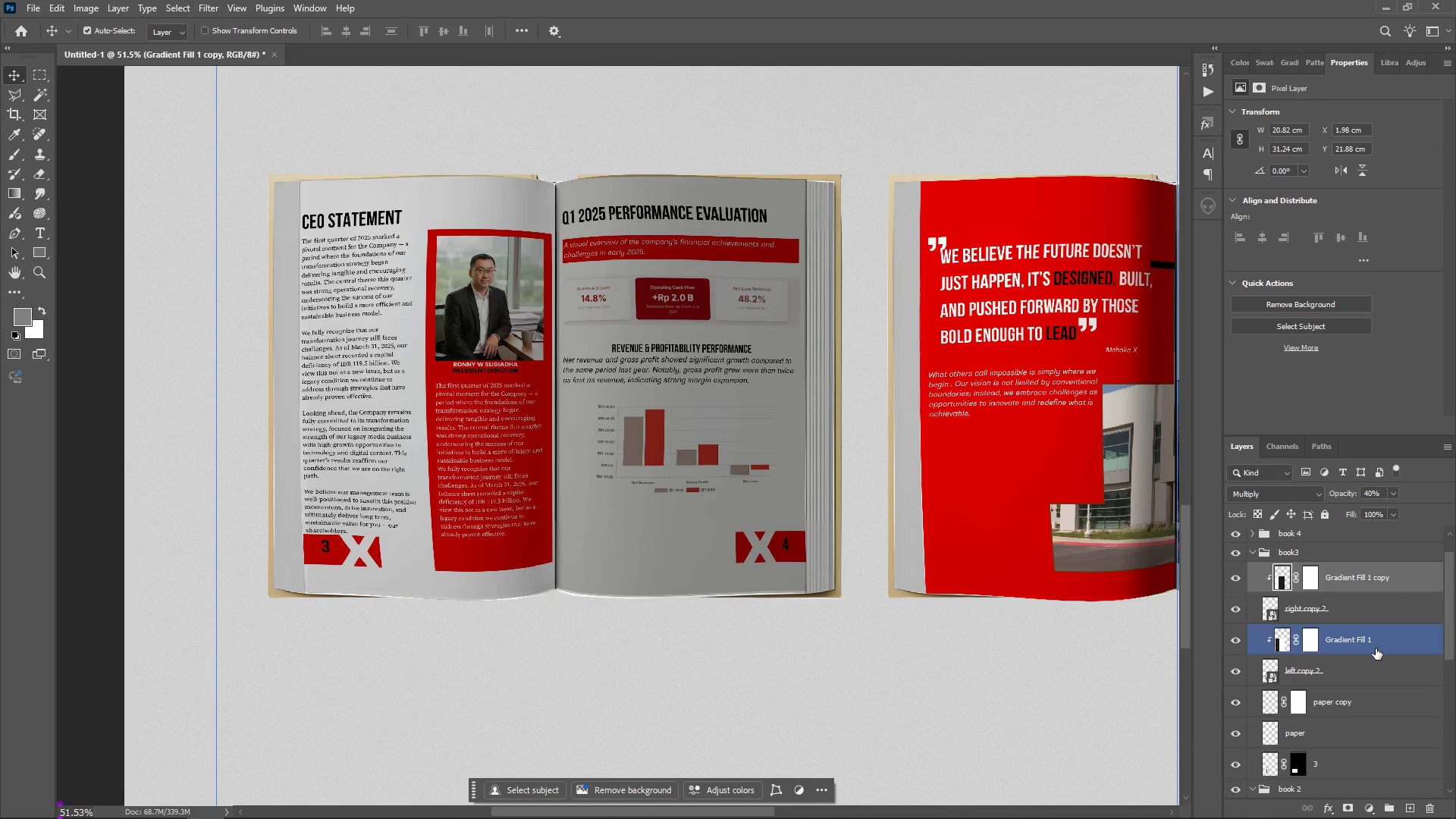 
left_click([1376, 648])
 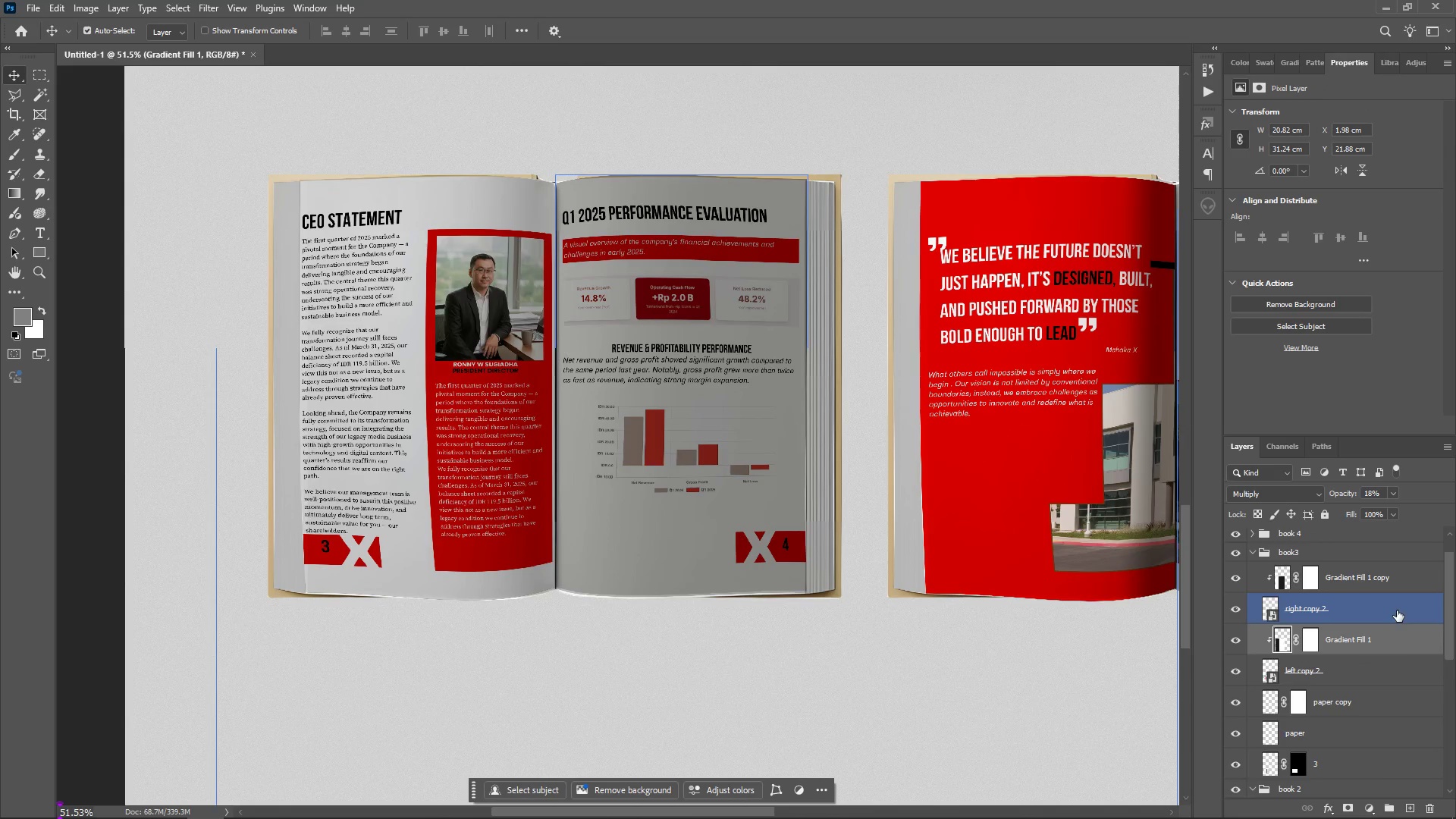 
left_click([1397, 597])
 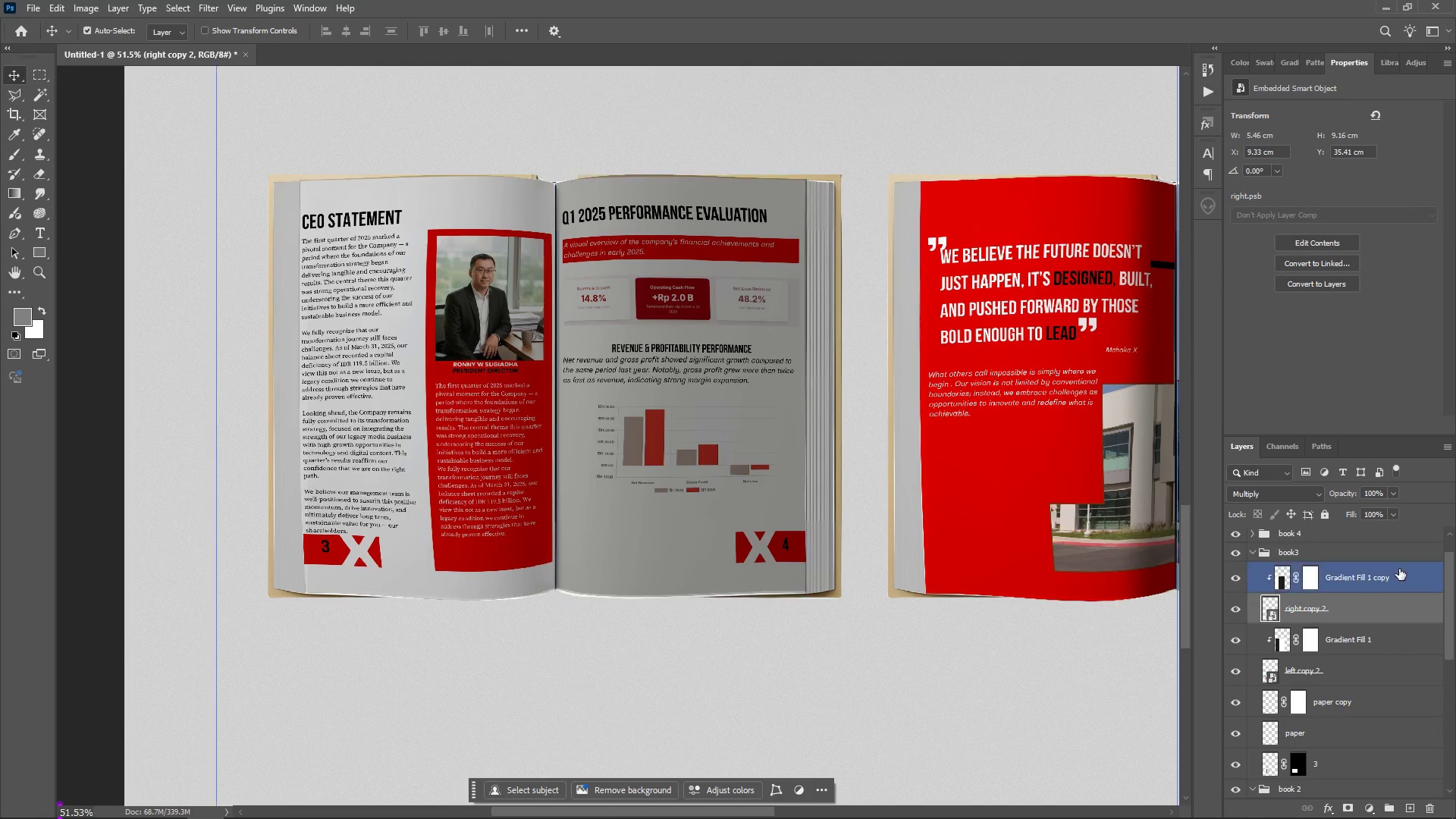 
left_click([1399, 568])
 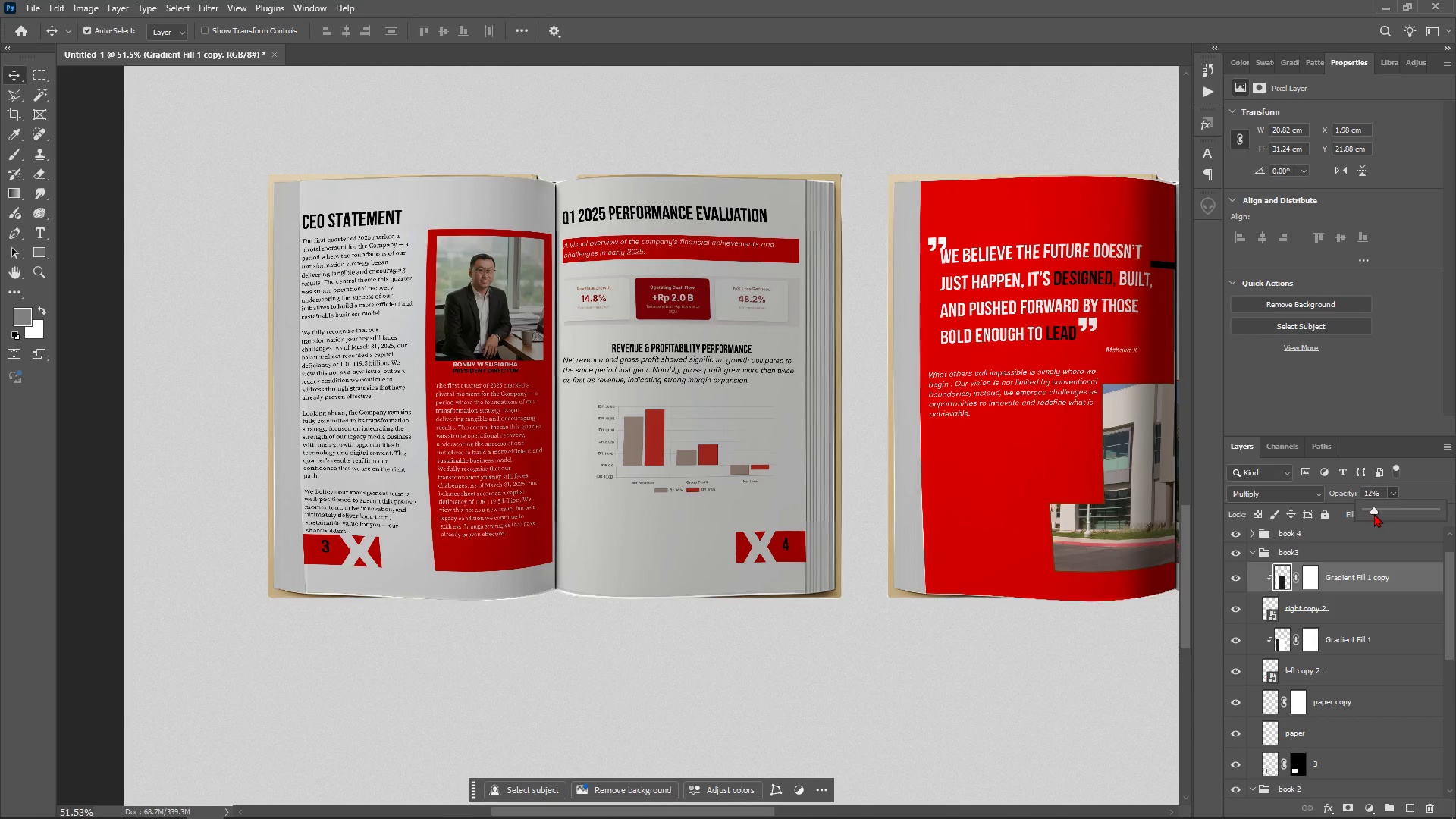 
wait(7.64)
 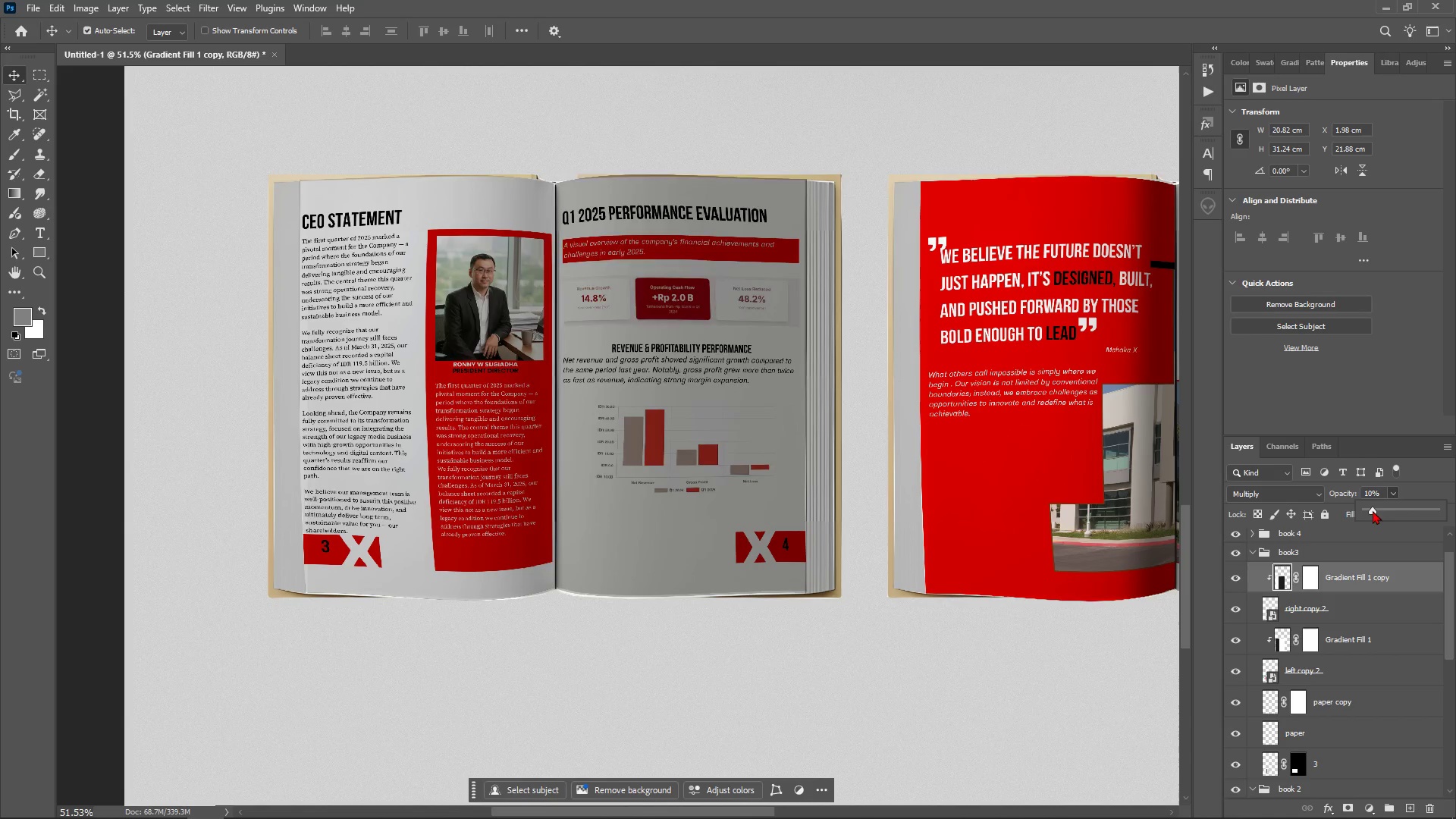 
left_click([1354, 578])
 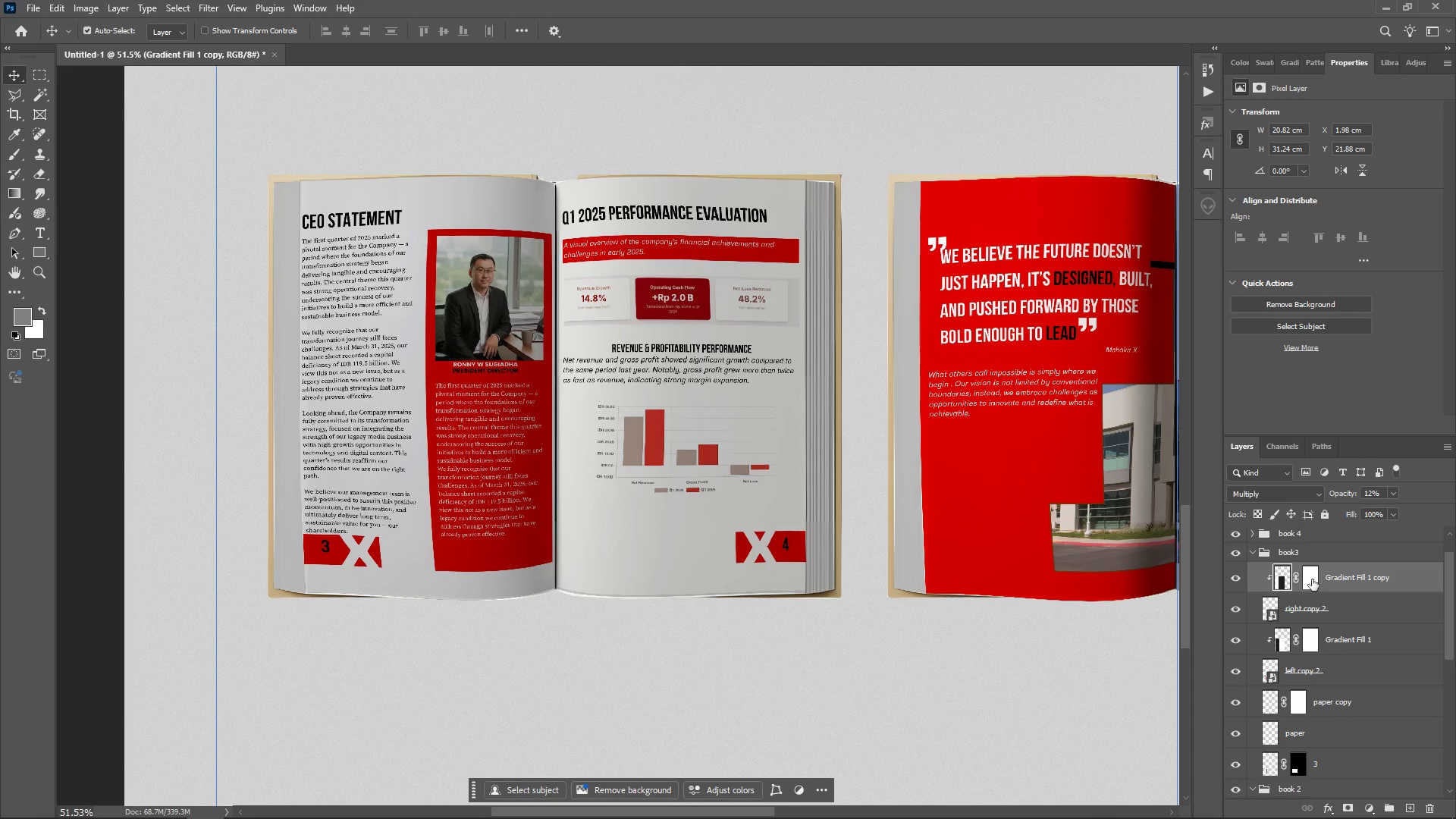 
left_click([1313, 580])
 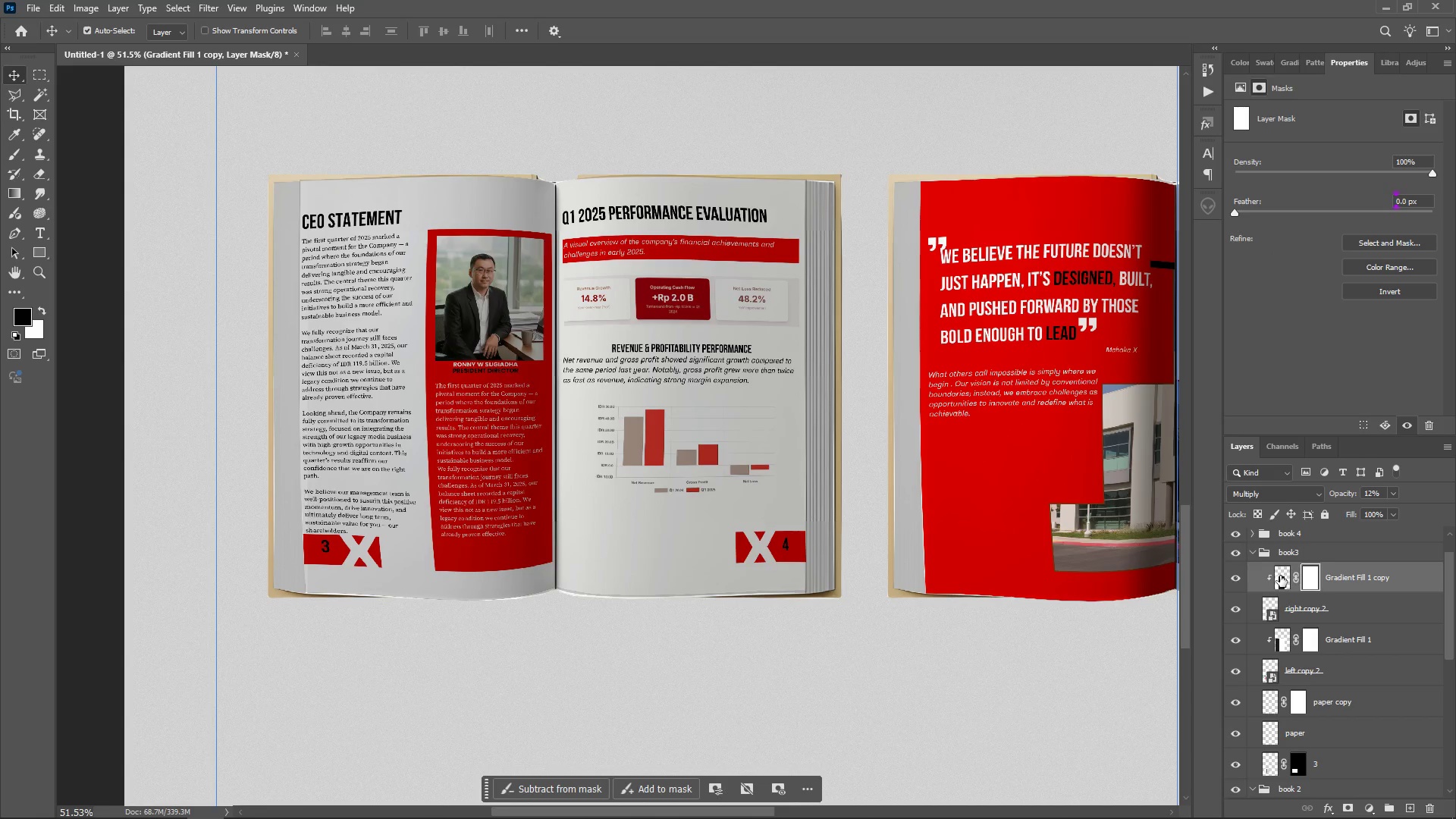 
left_click([1279, 575])
 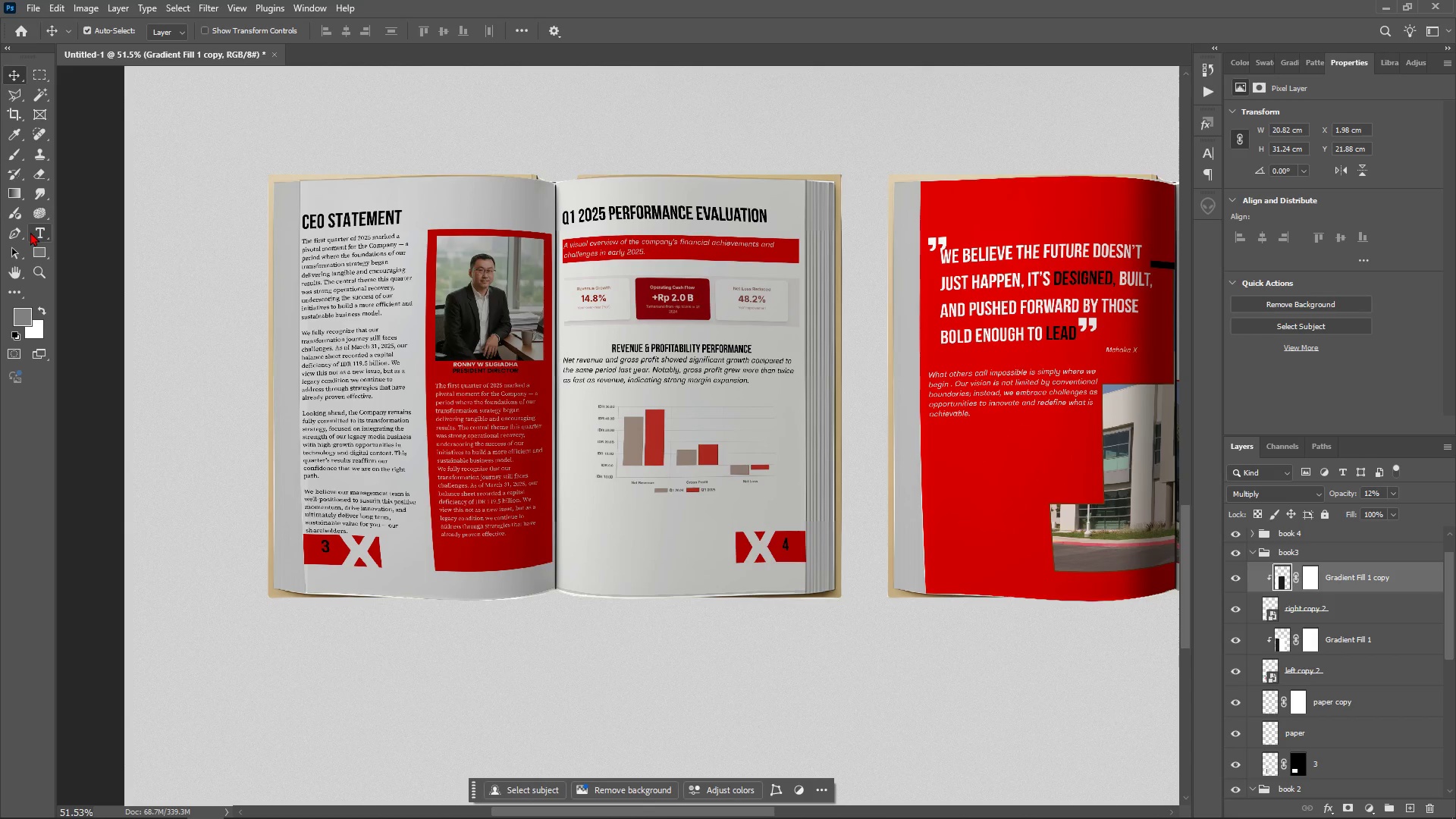 
left_click([19, 187])
 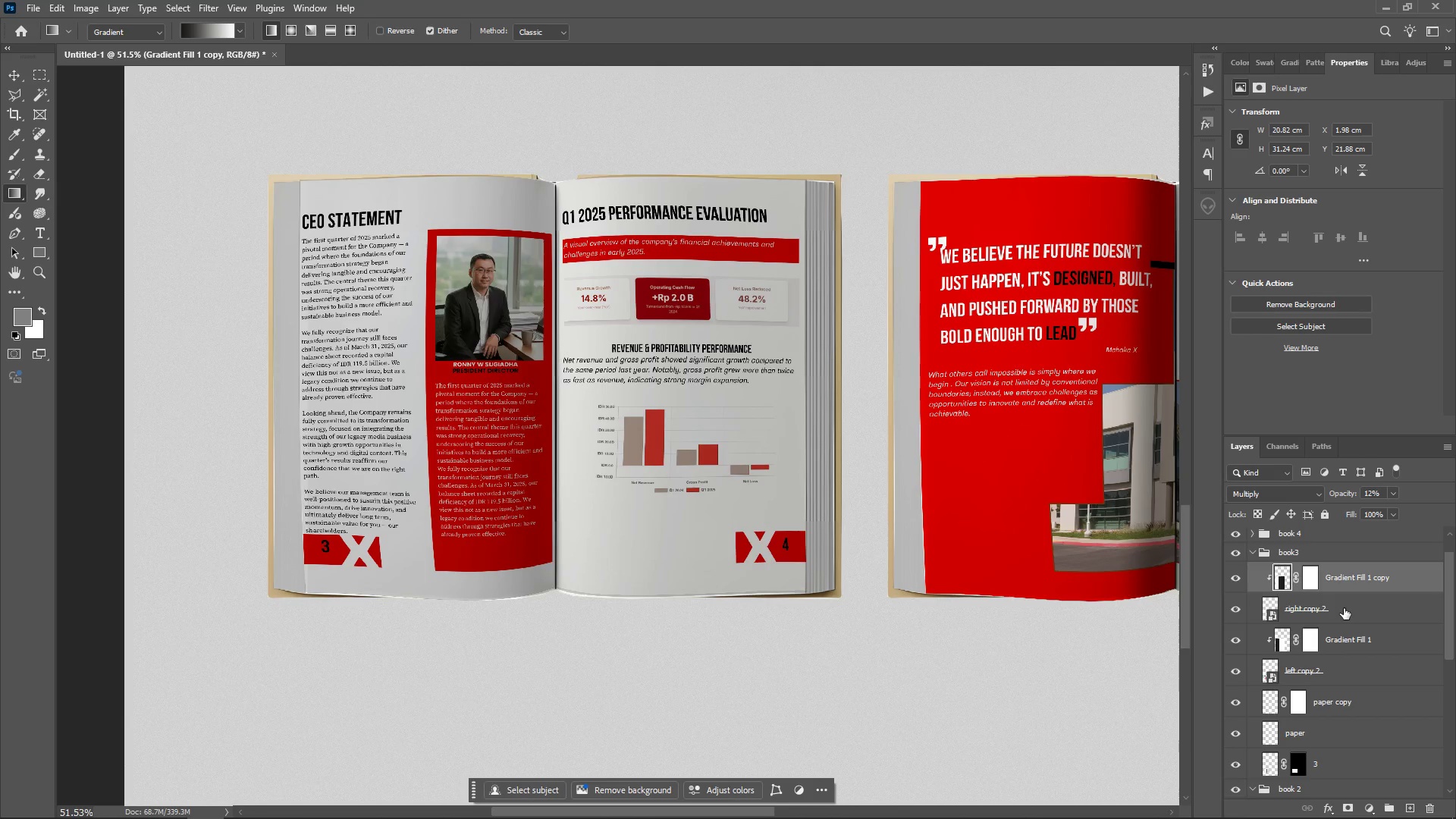 
left_click([1357, 582])
 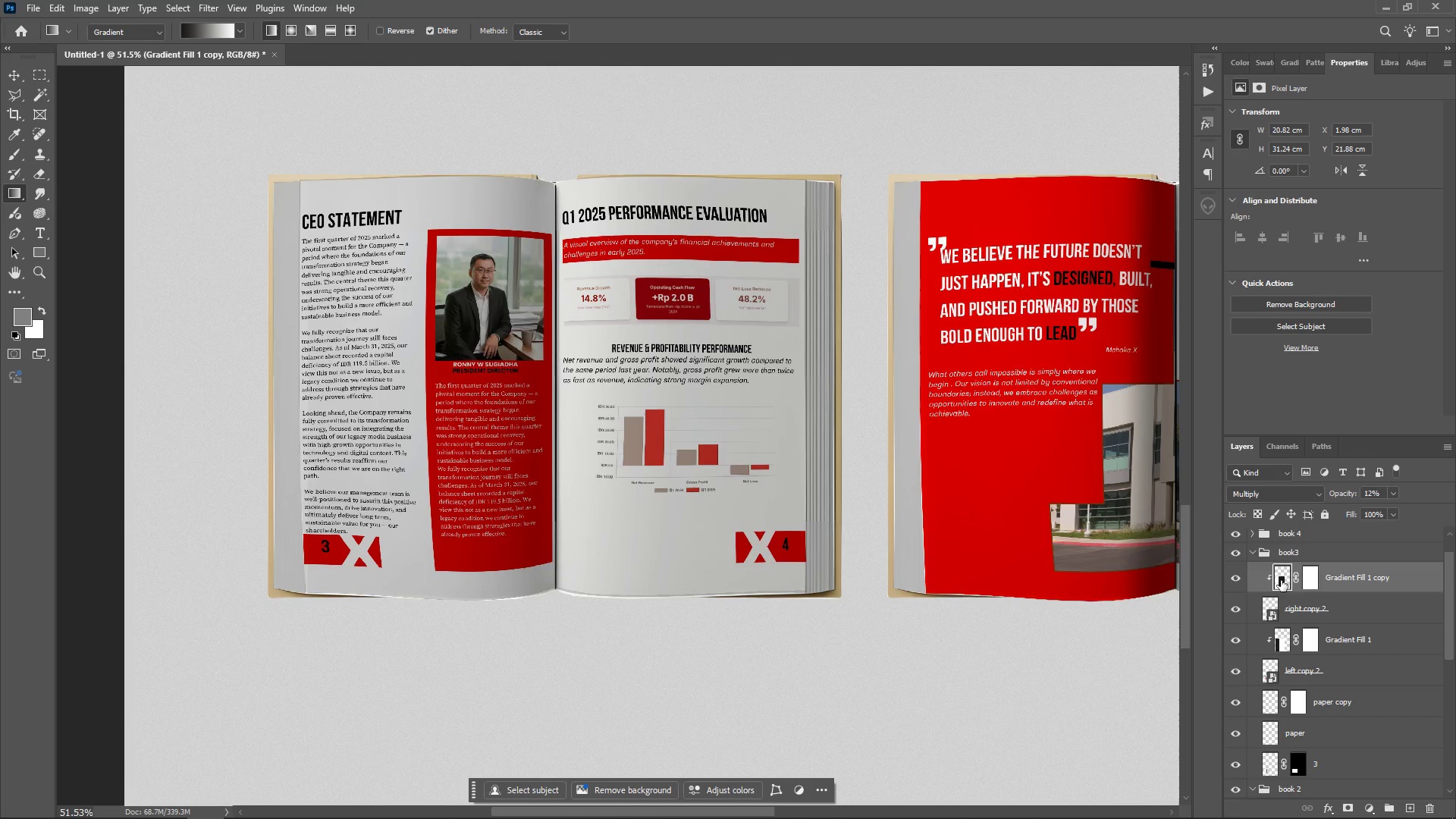 
double_click([1278, 581])
 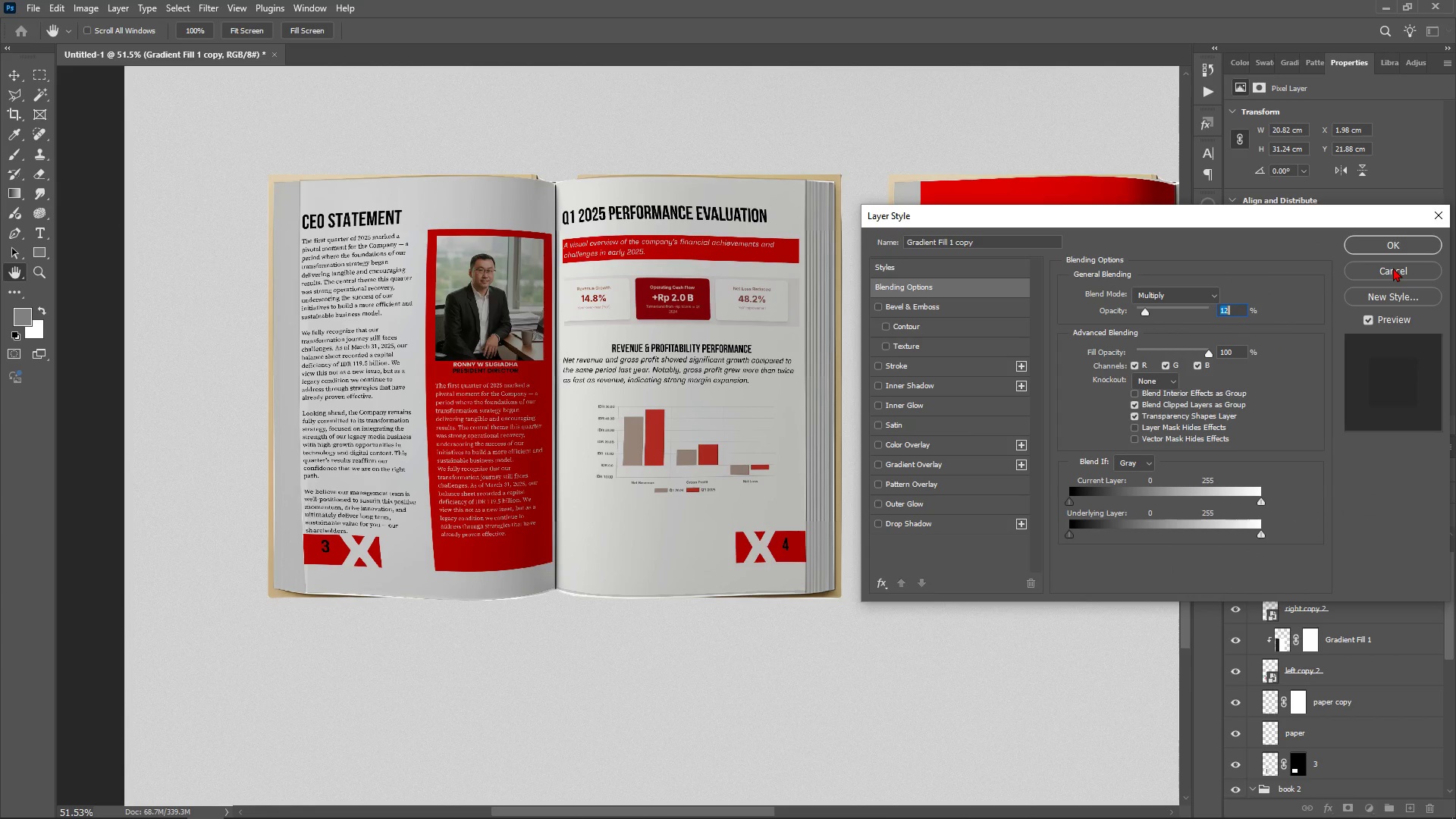 
left_click([1390, 273])
 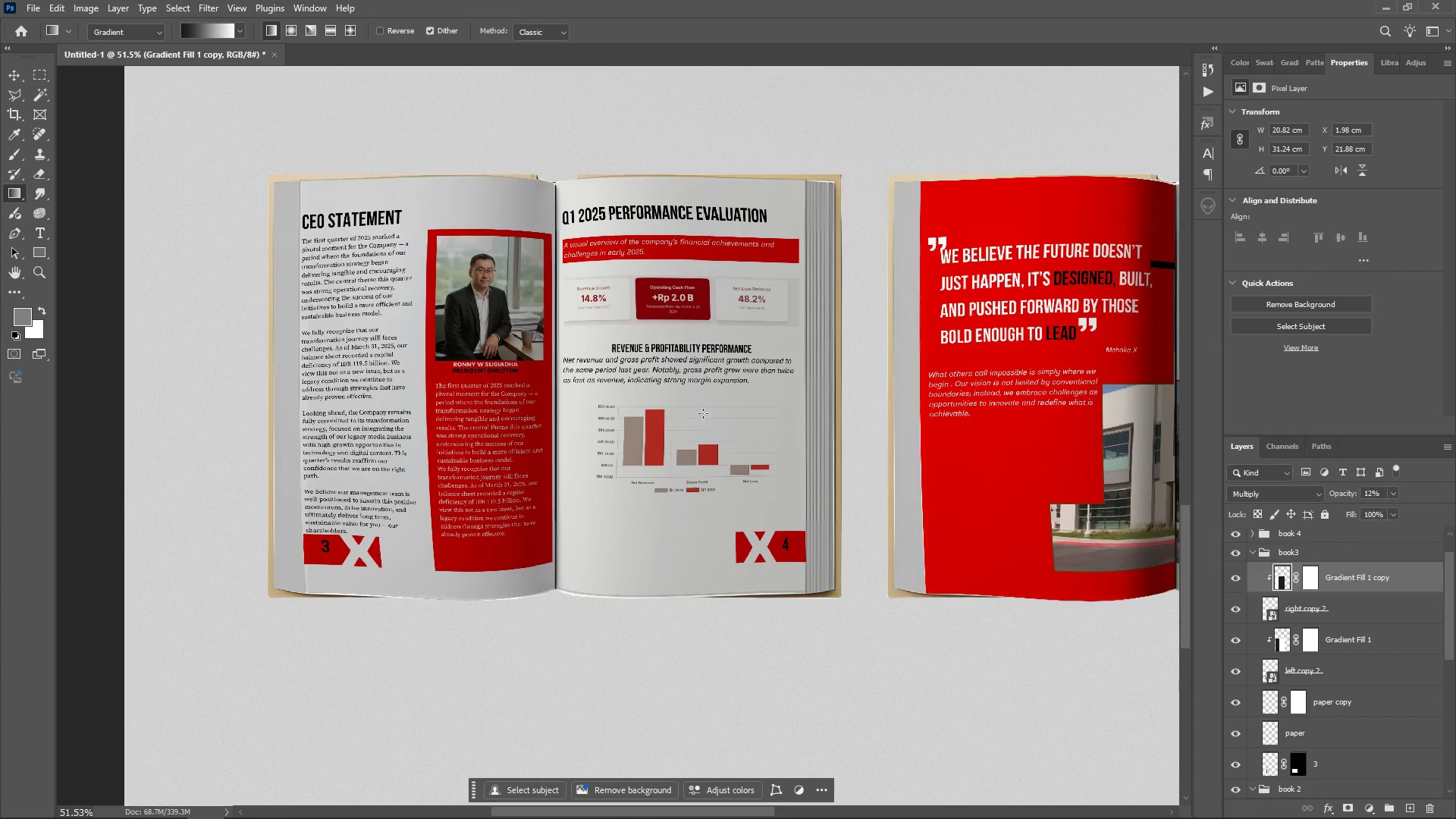 
key(Control+T)
 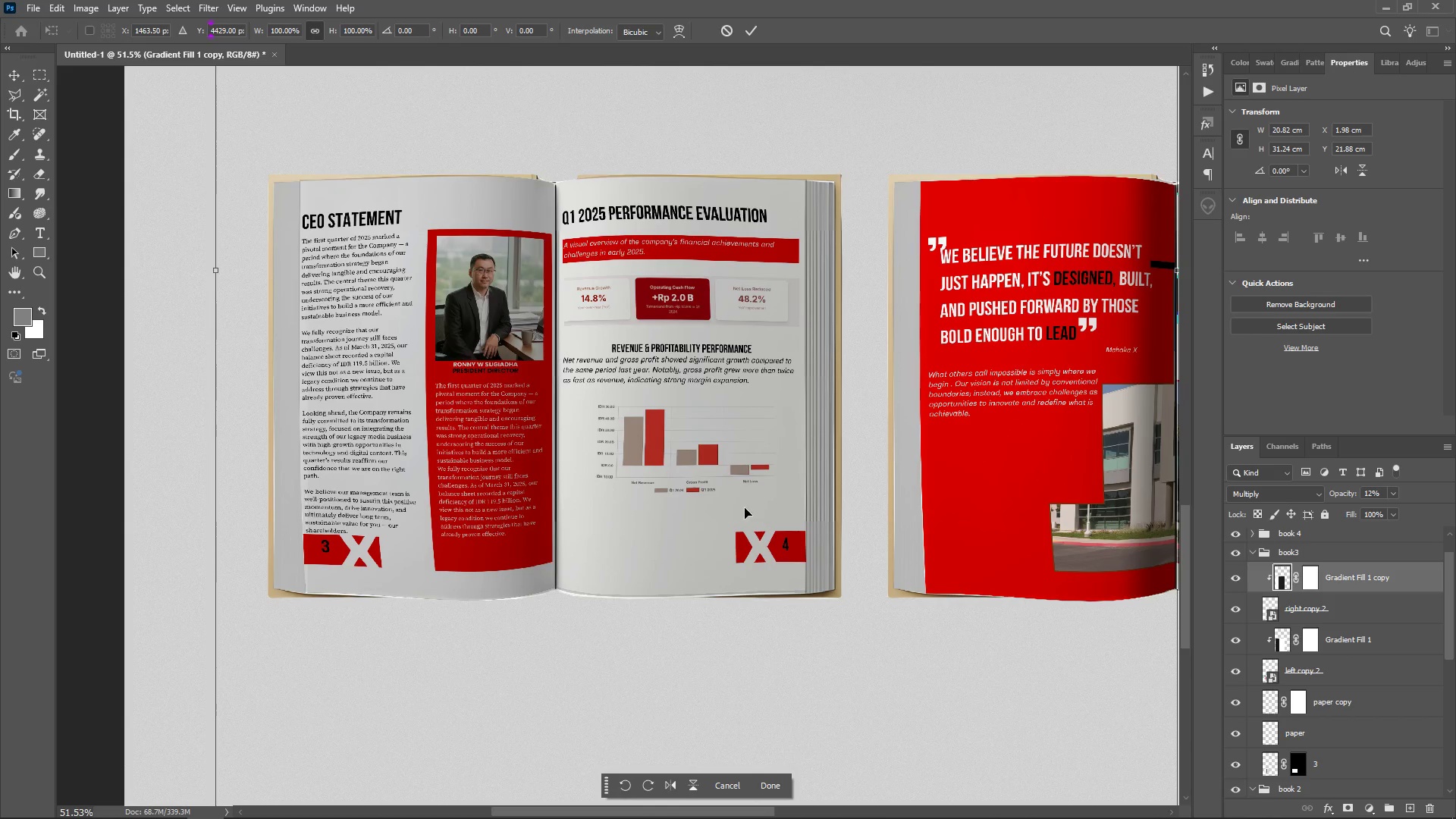 
hold_key(key=AltLeft, duration=0.98)
scroll: coordinate [765, 507], scroll_direction: down, amount: 10.0
 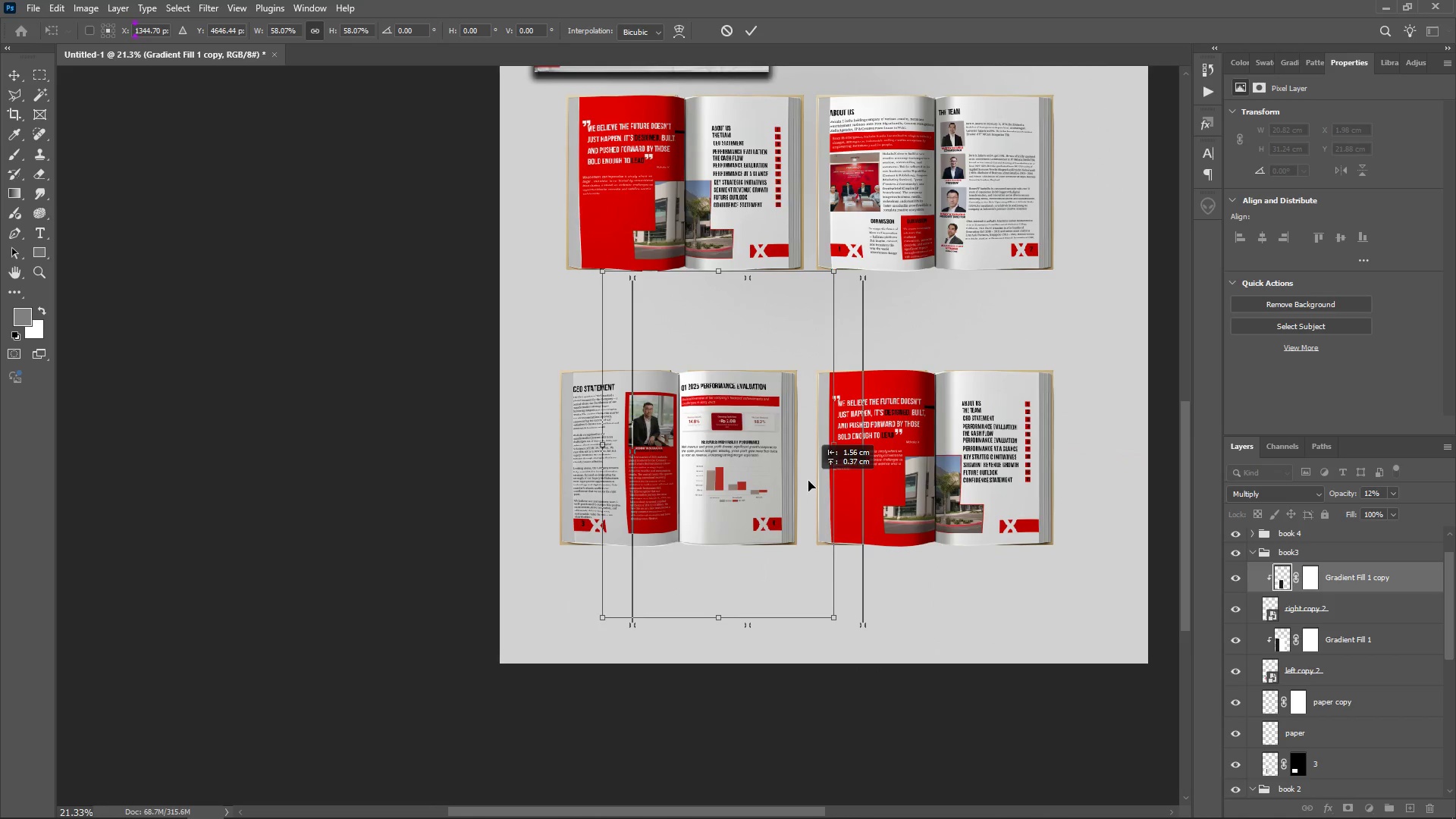 
wait(11.06)
 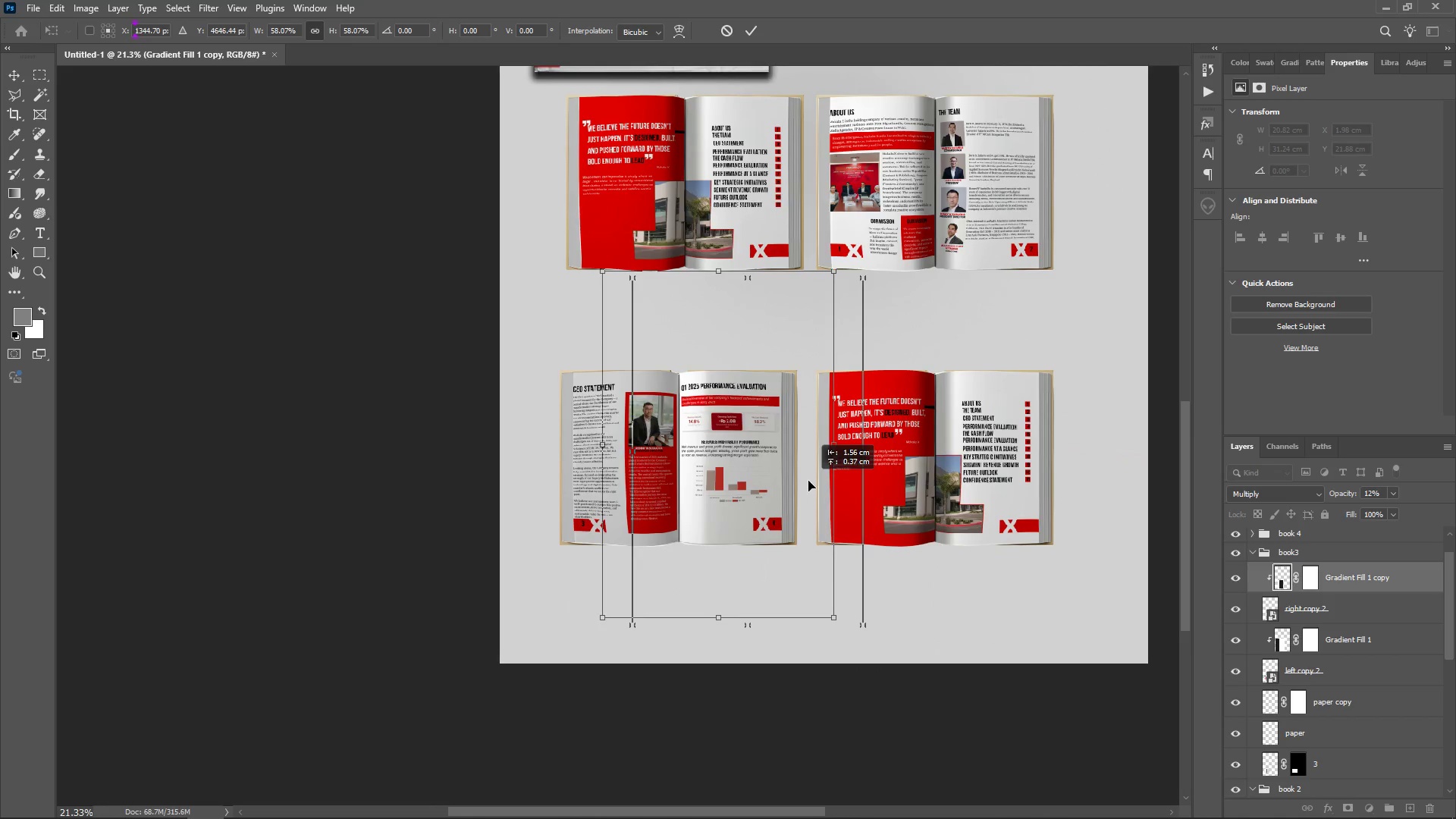 
mouse_move([714, 566])
 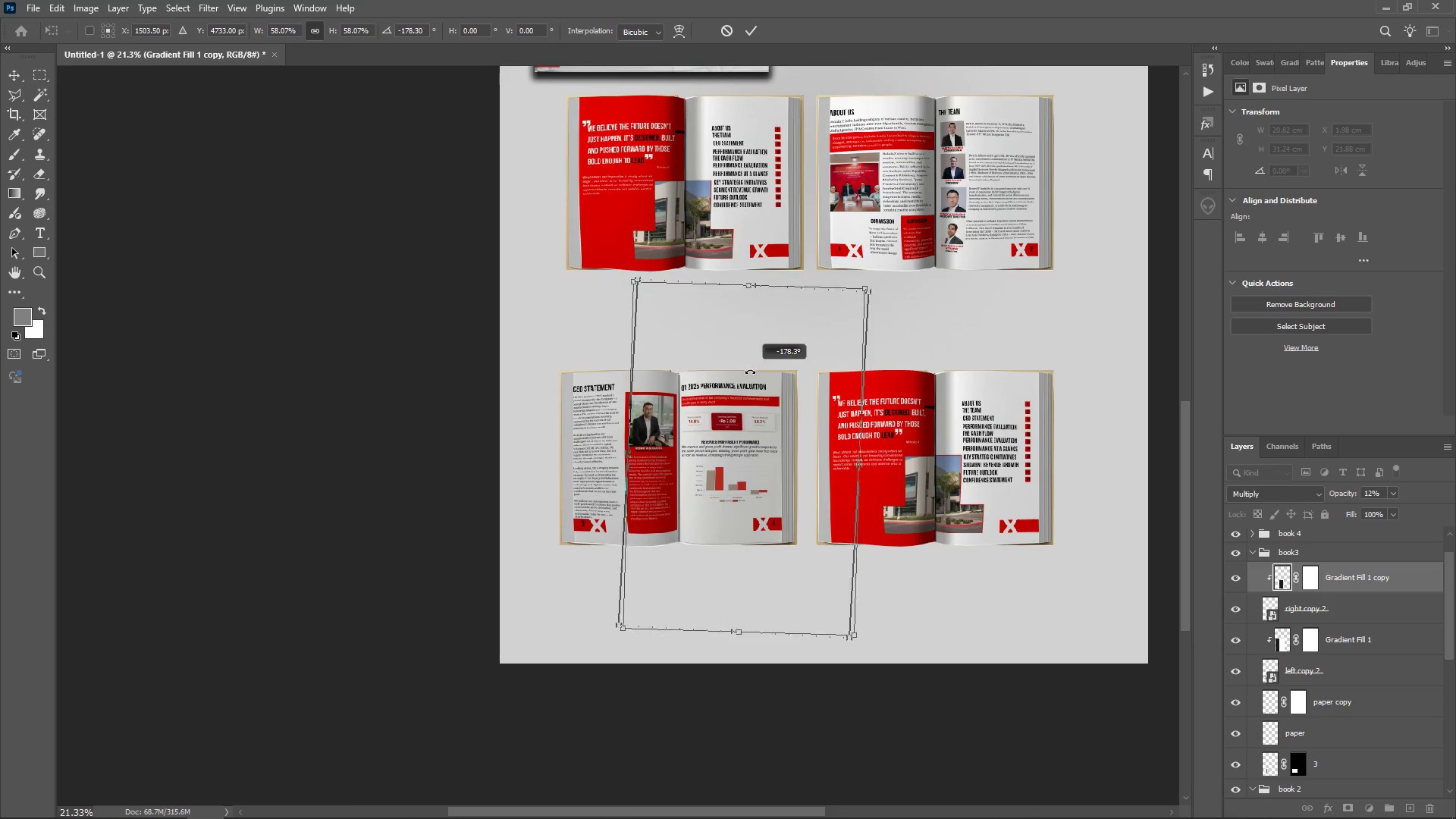 
wait(6.53)
 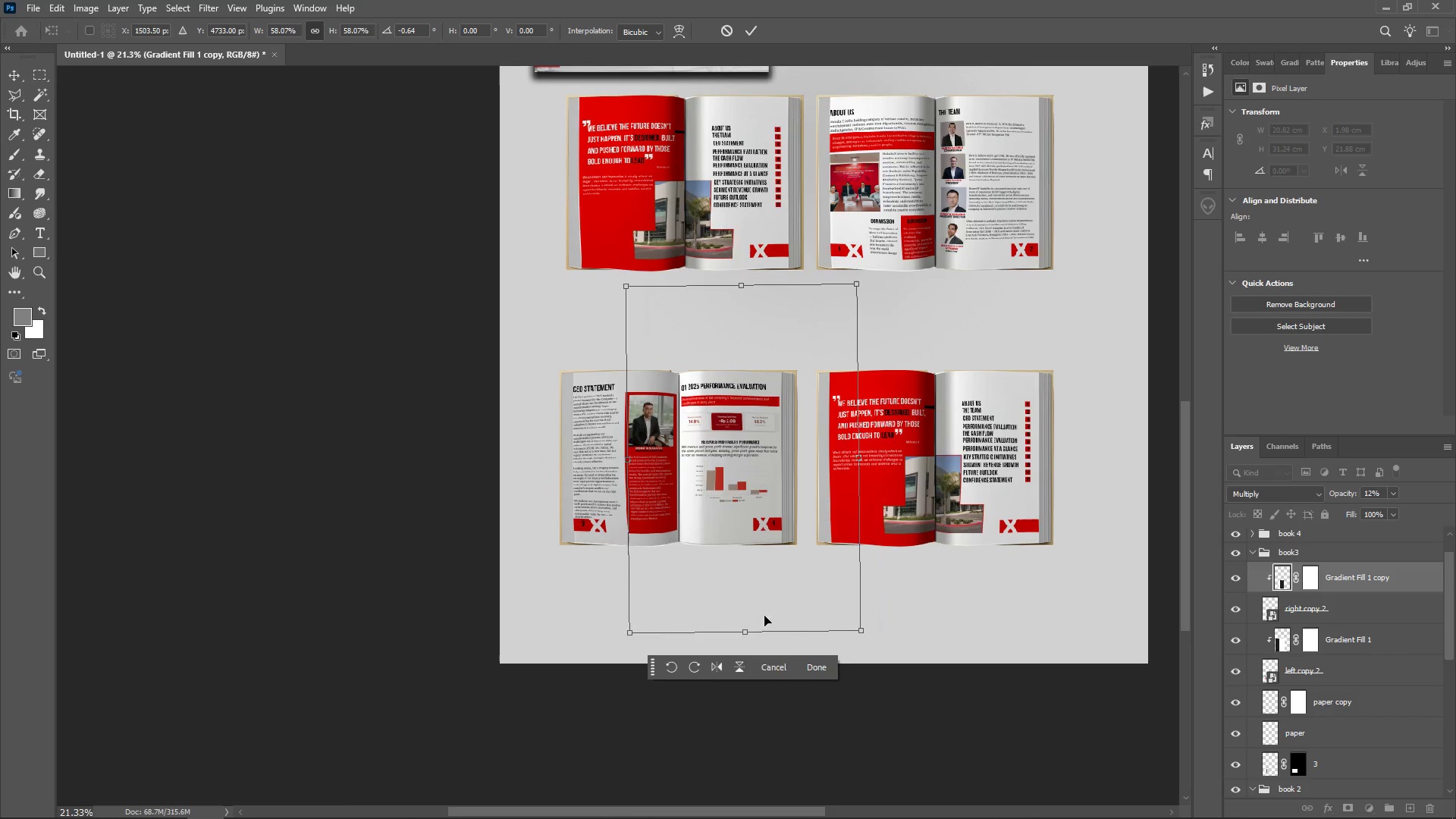 
hold_key(key=AltLeft, duration=0.41)
scroll: coordinate [730, 591], scroll_direction: up, amount: 4.0
 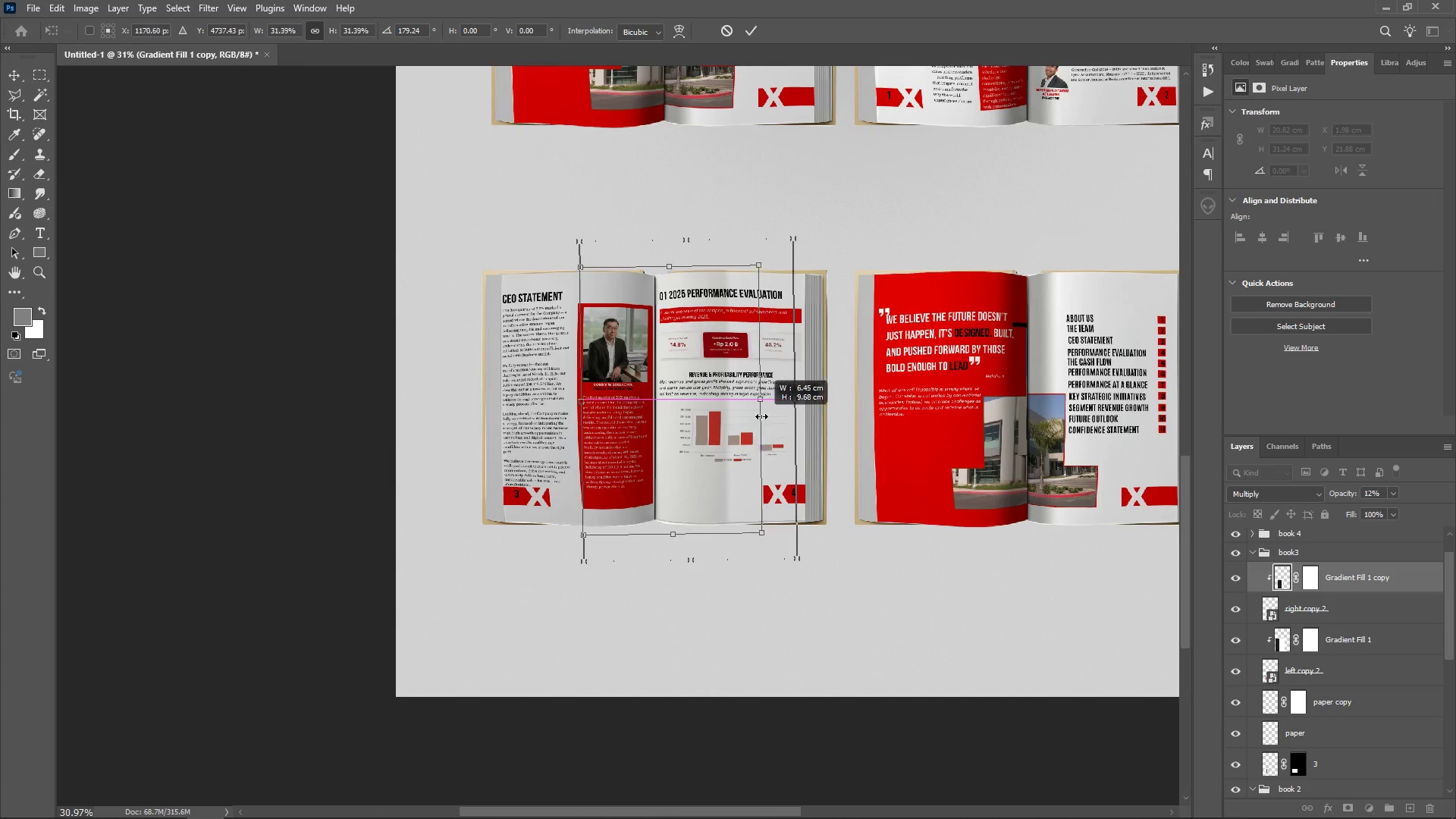 
wait(5.61)
 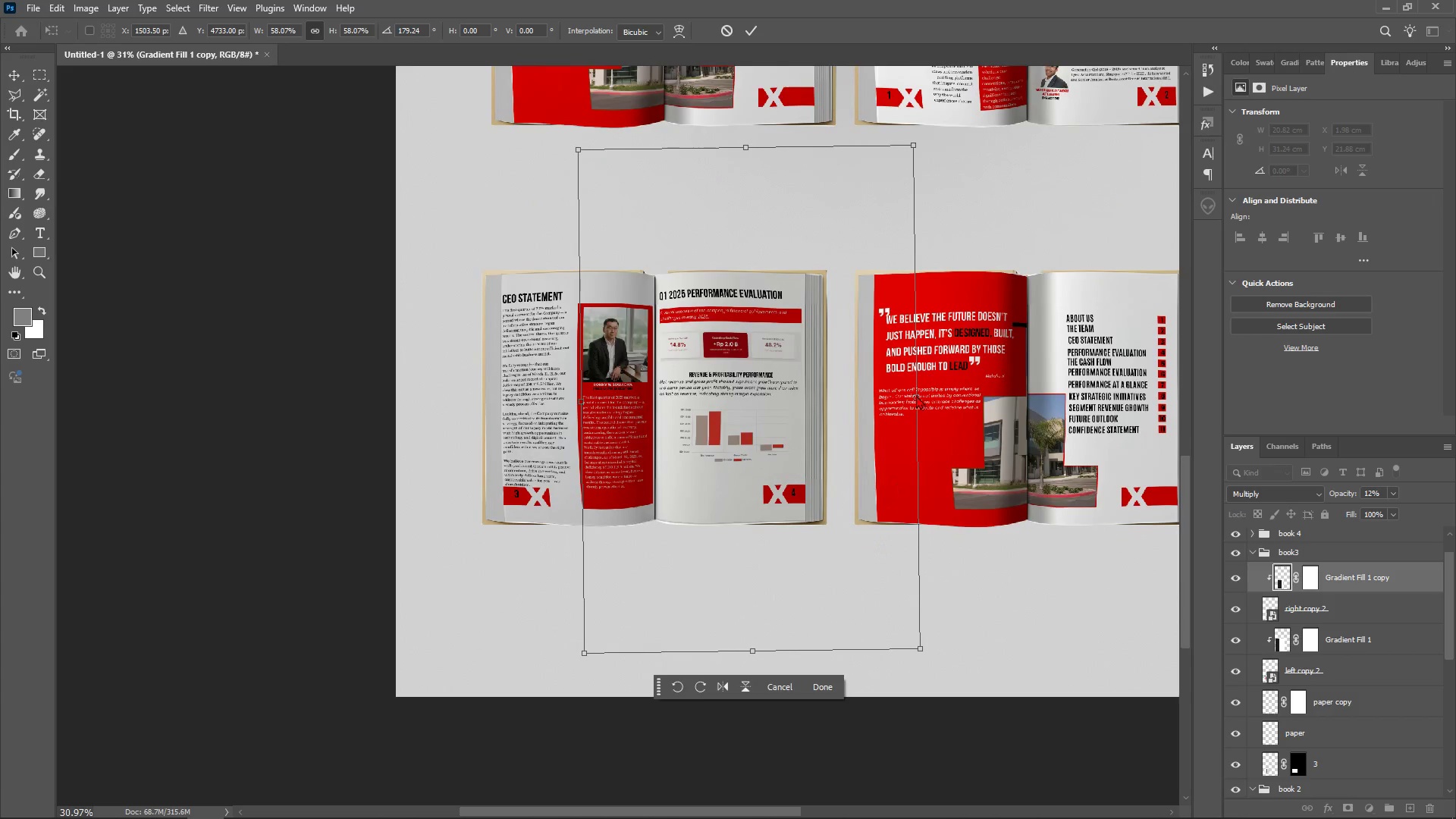 
hold_key(key=AltLeft, duration=0.44)
scroll: coordinate [654, 372], scroll_direction: up, amount: 4.0
 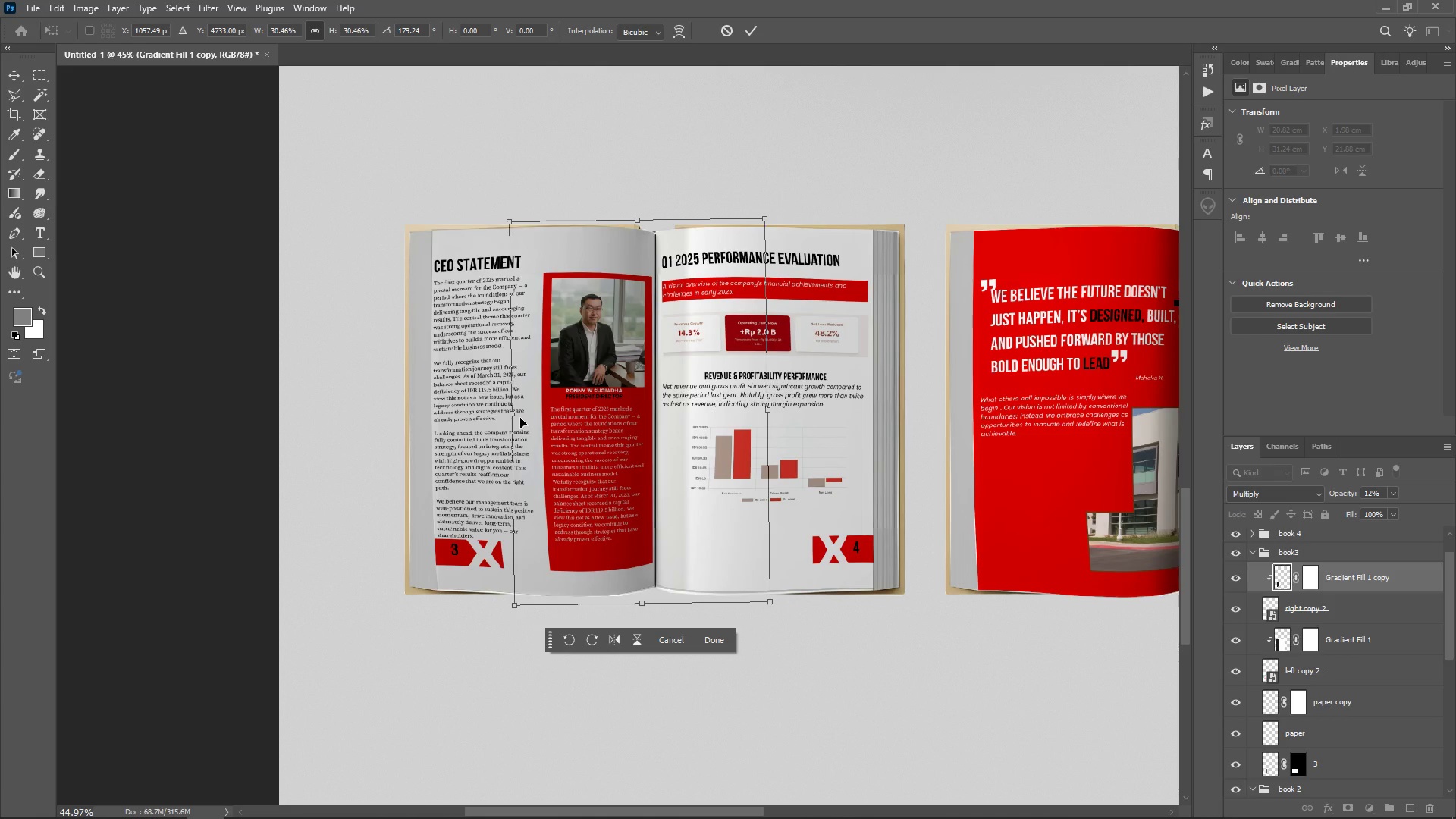 
wait(10.73)
 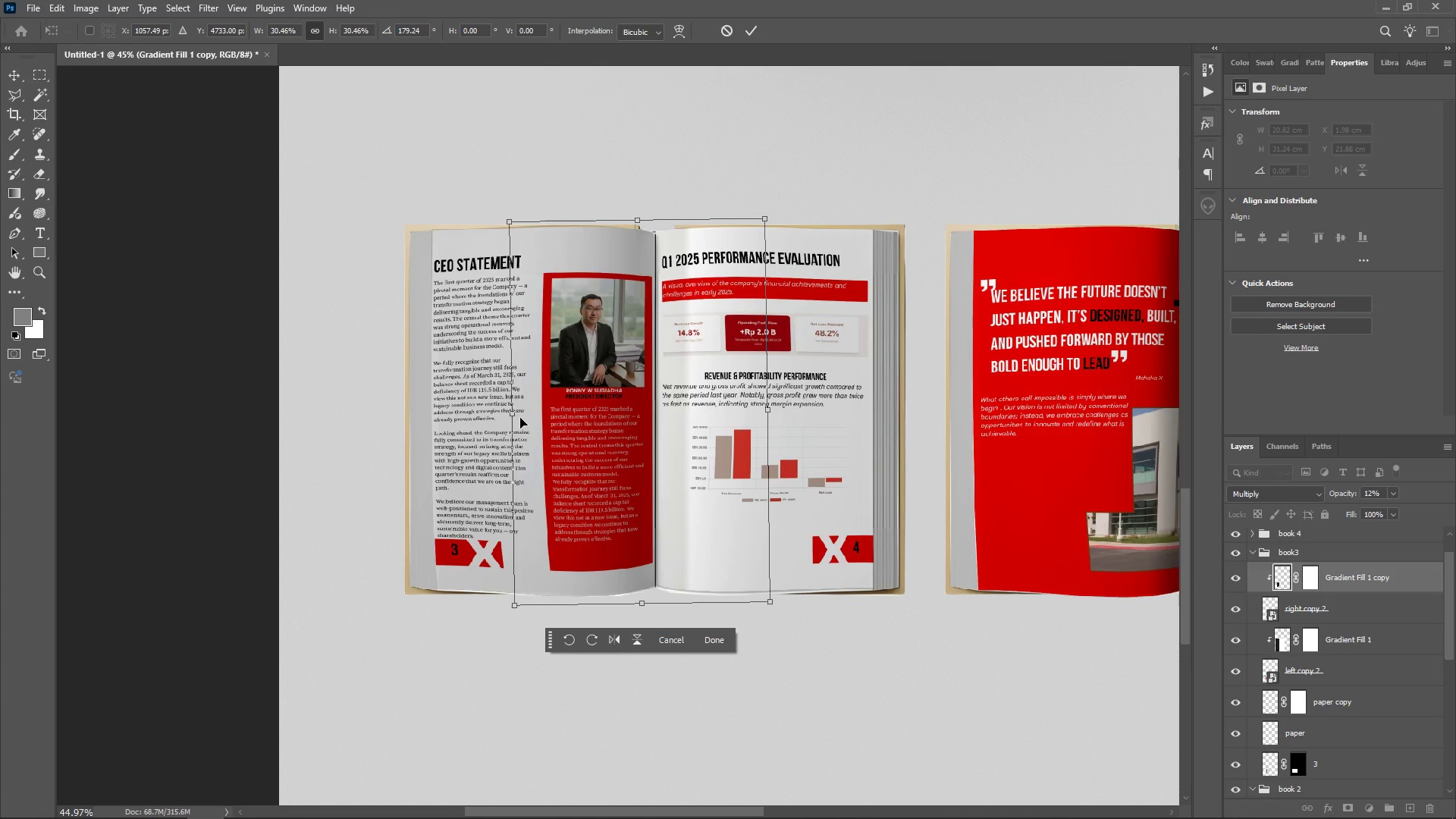 
key(Enter)
 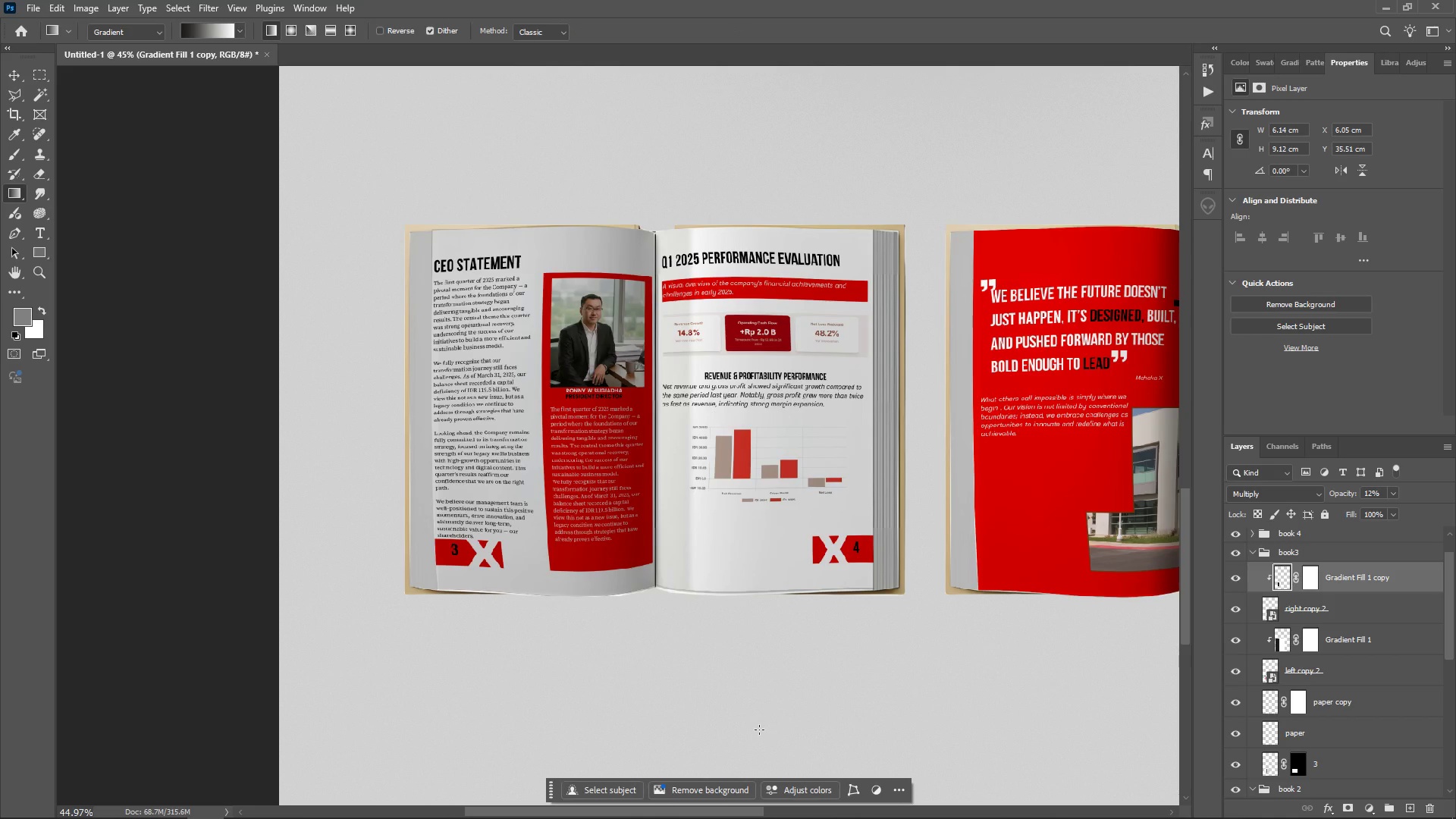 
left_click([759, 730])
 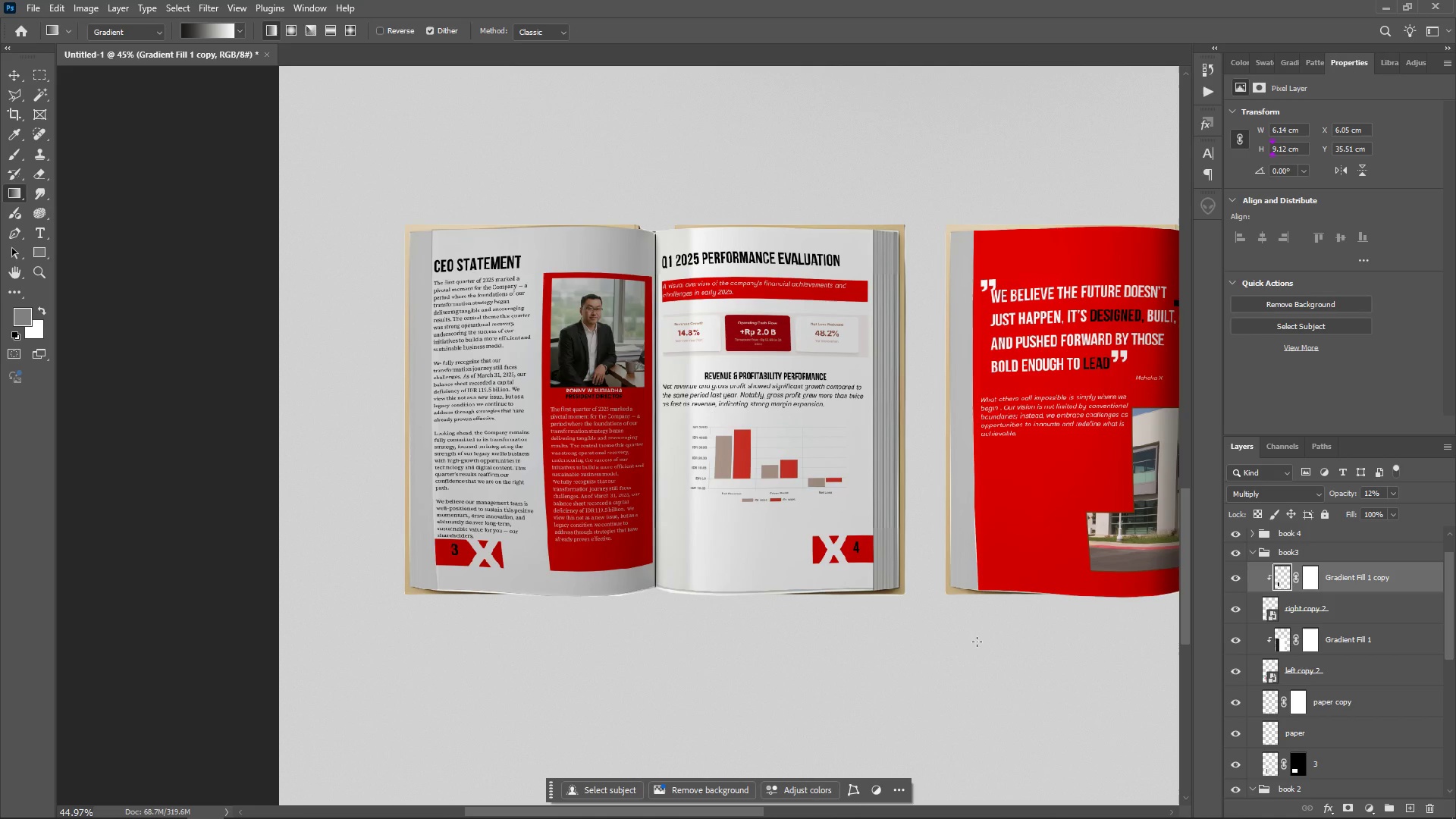 
hold_key(key=AltLeft, duration=1.54)
scroll: coordinate [995, 590], scroll_direction: down, amount: 7.0
 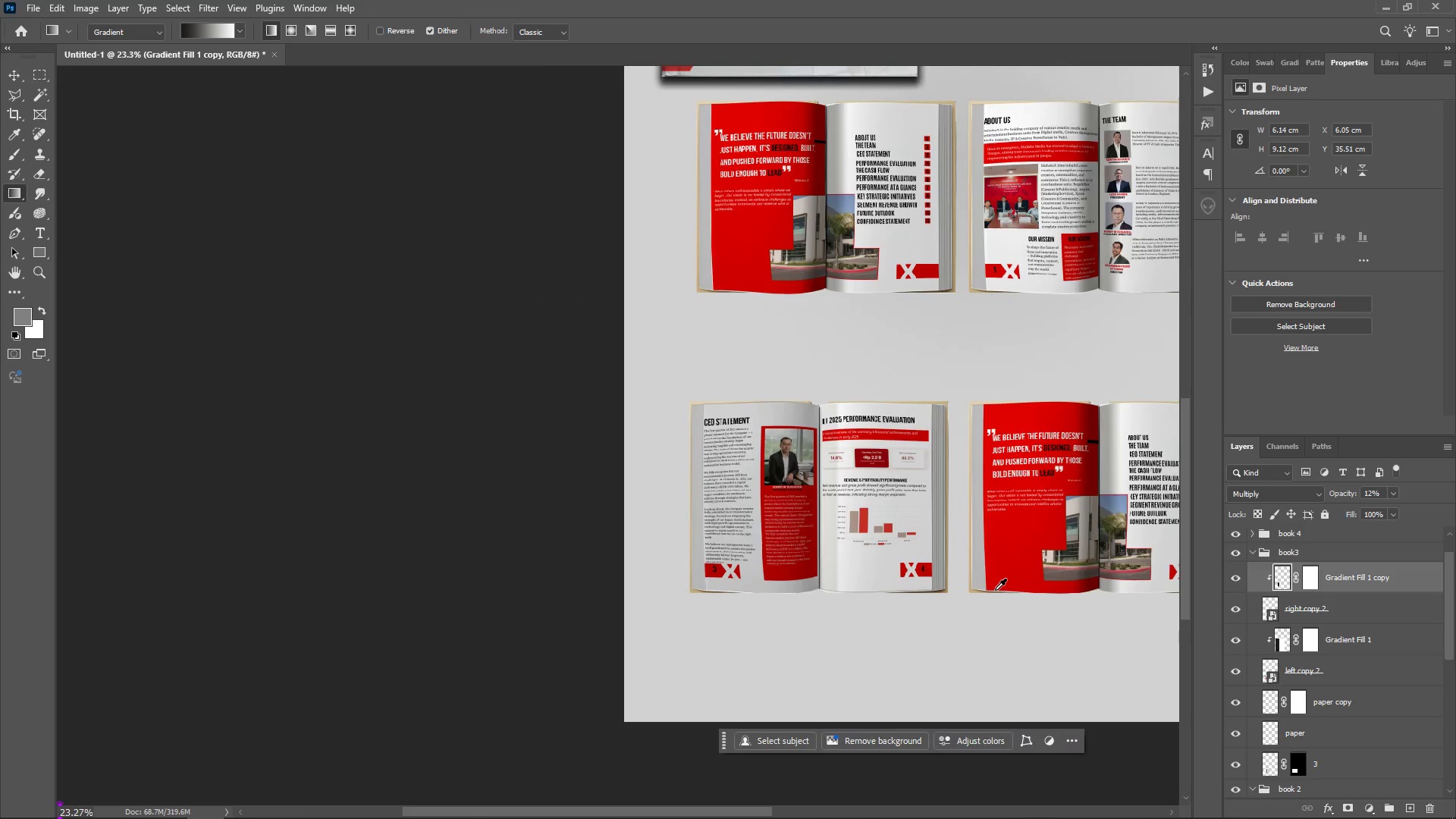 
hold_key(key=AltLeft, duration=1.51)
scroll: coordinate [769, 548], scroll_direction: up, amount: 7.0
 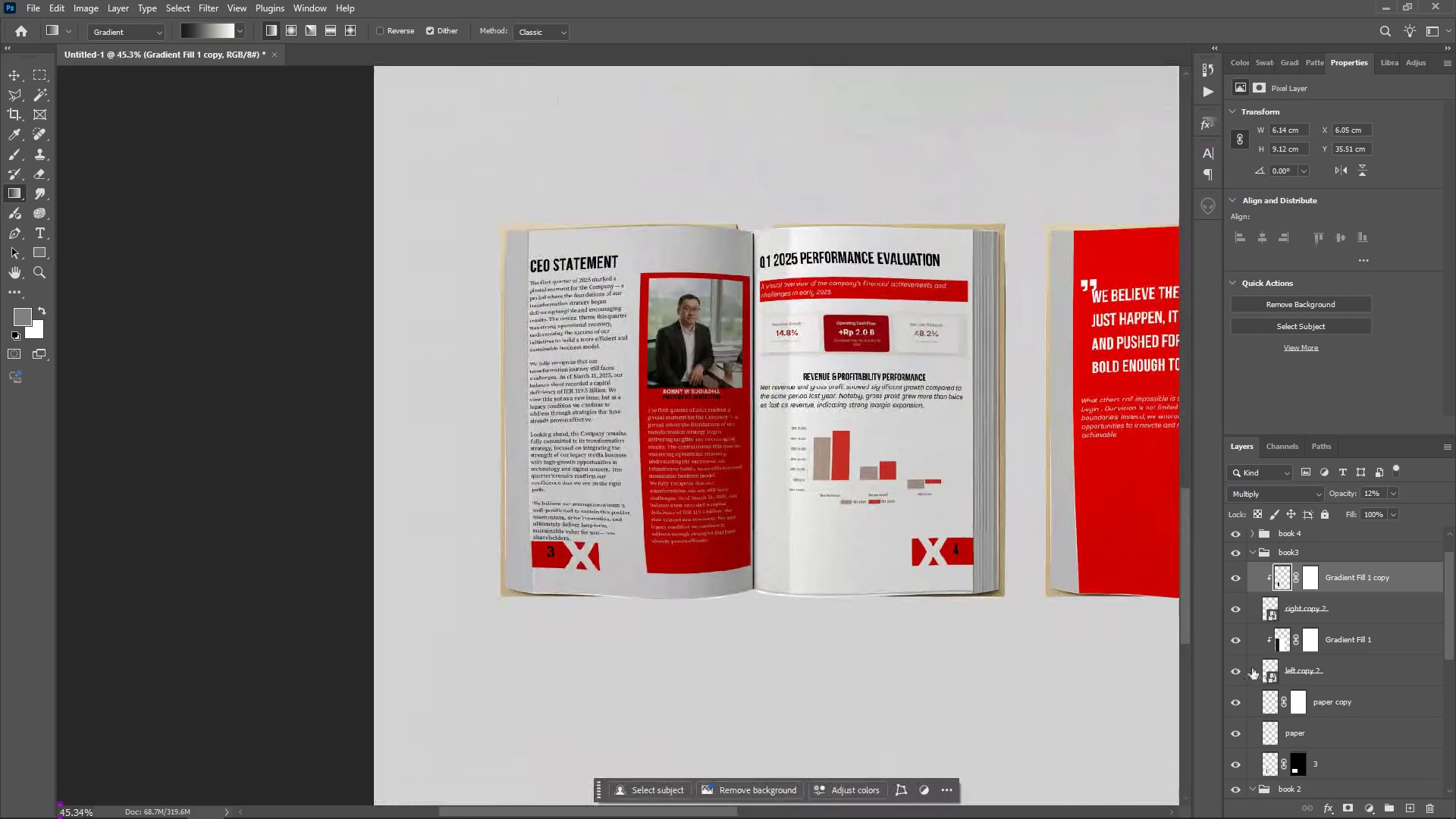 
hold_key(key=AltLeft, duration=1.18)
 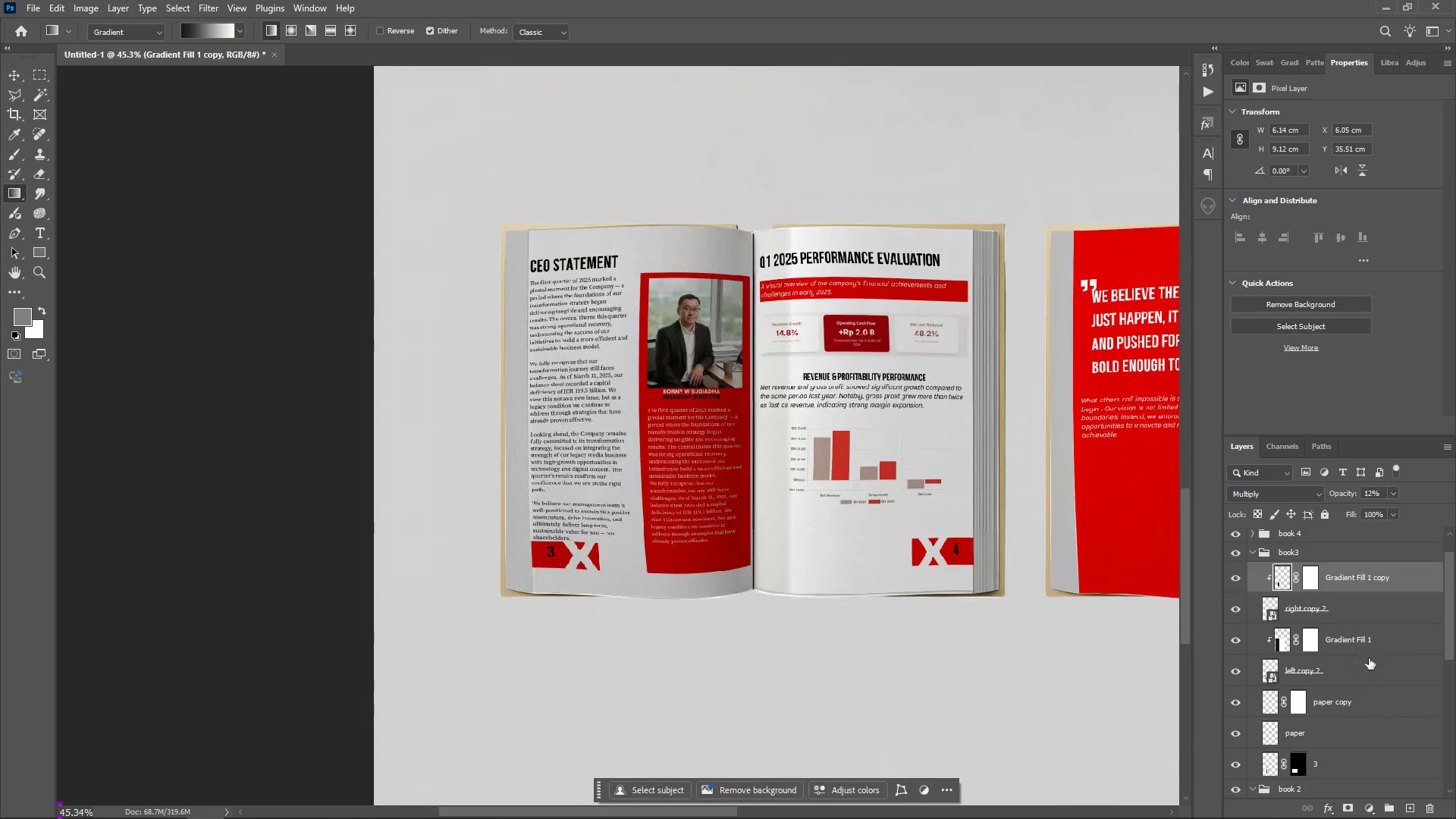 
left_click([1369, 656])
 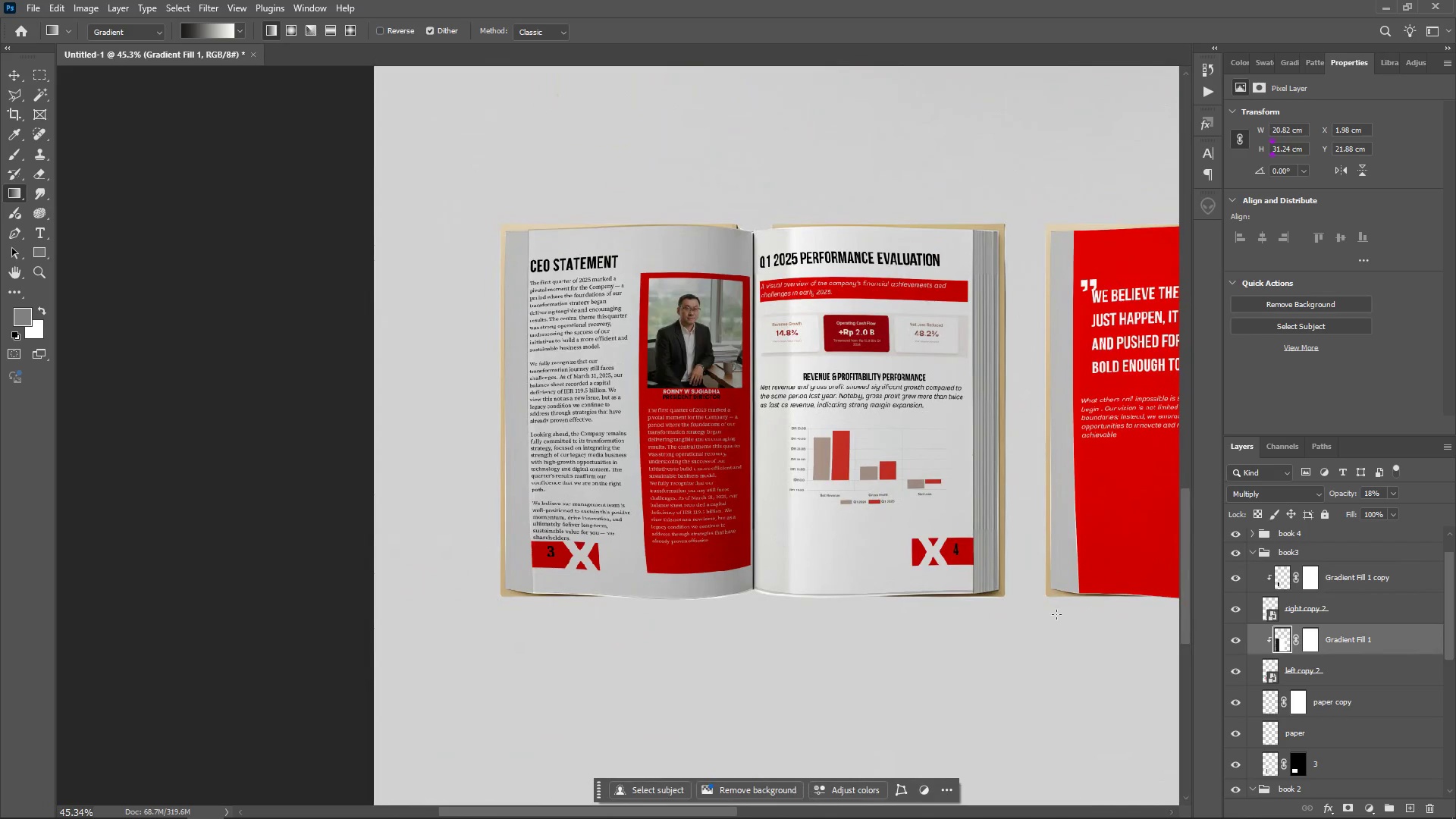 
key(Control+T)
 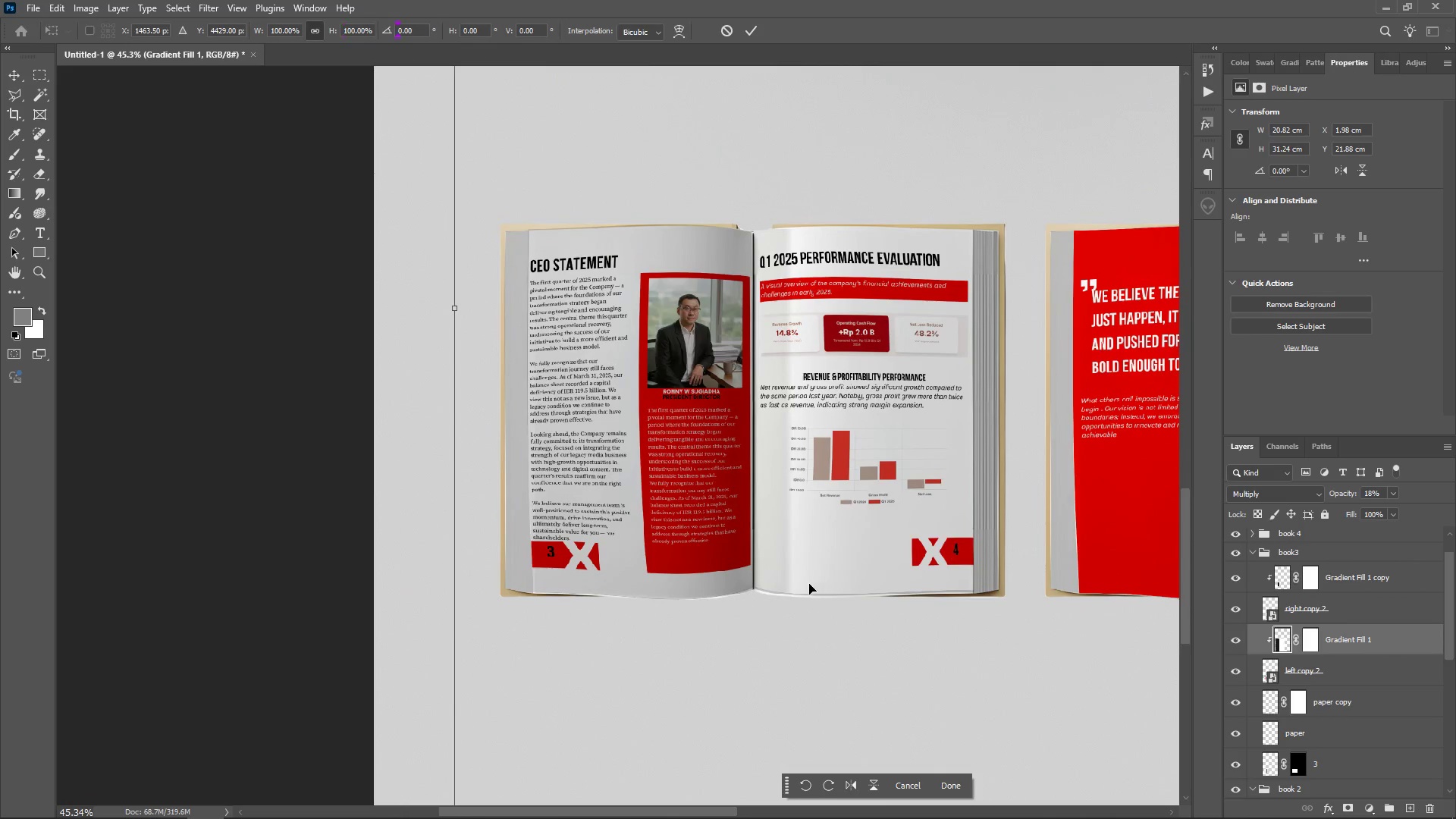 
hold_key(key=AltLeft, duration=1.02)
scroll: coordinate [812, 602], scroll_direction: down, amount: 8.0
 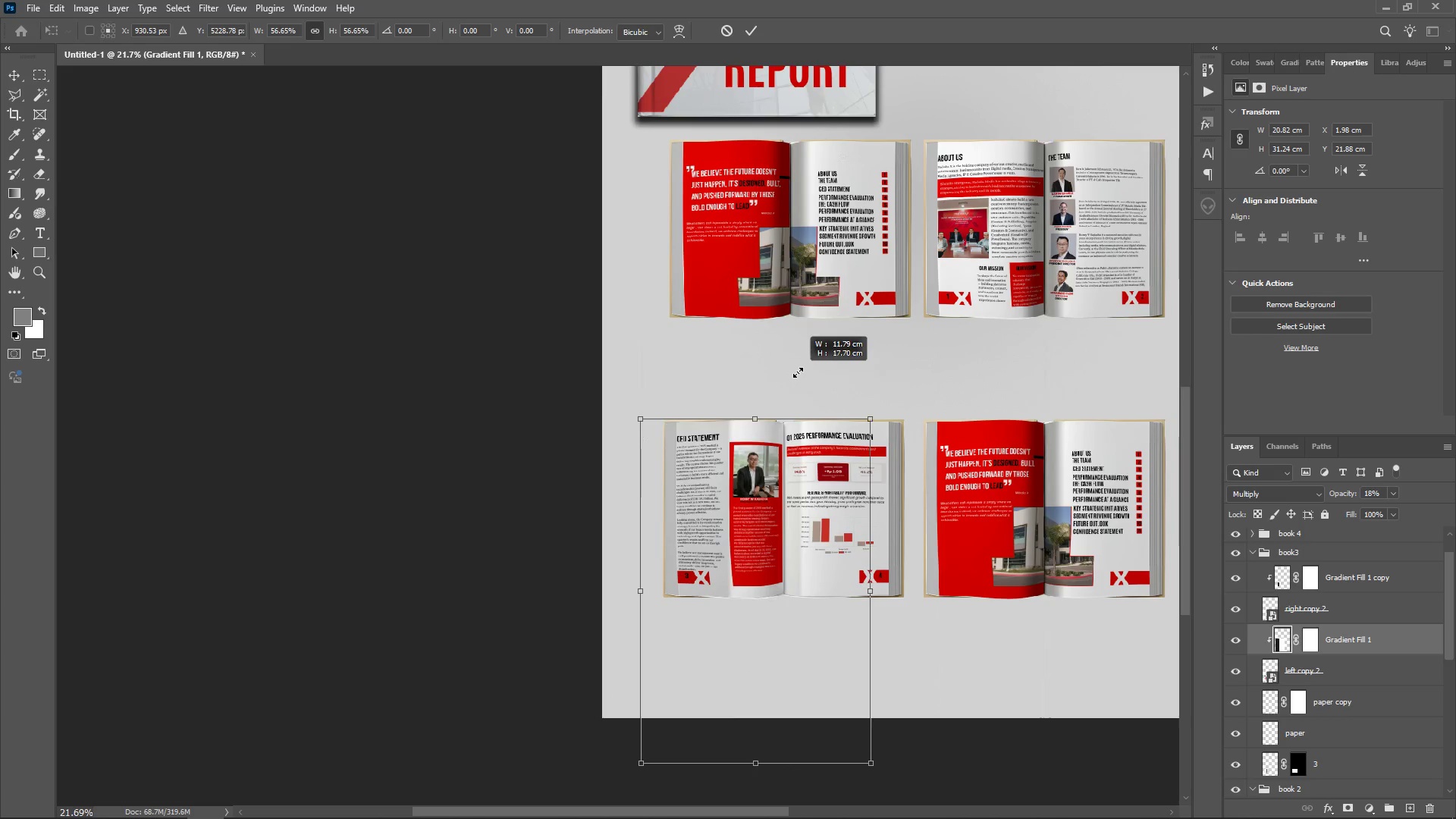 
wait(8.5)
 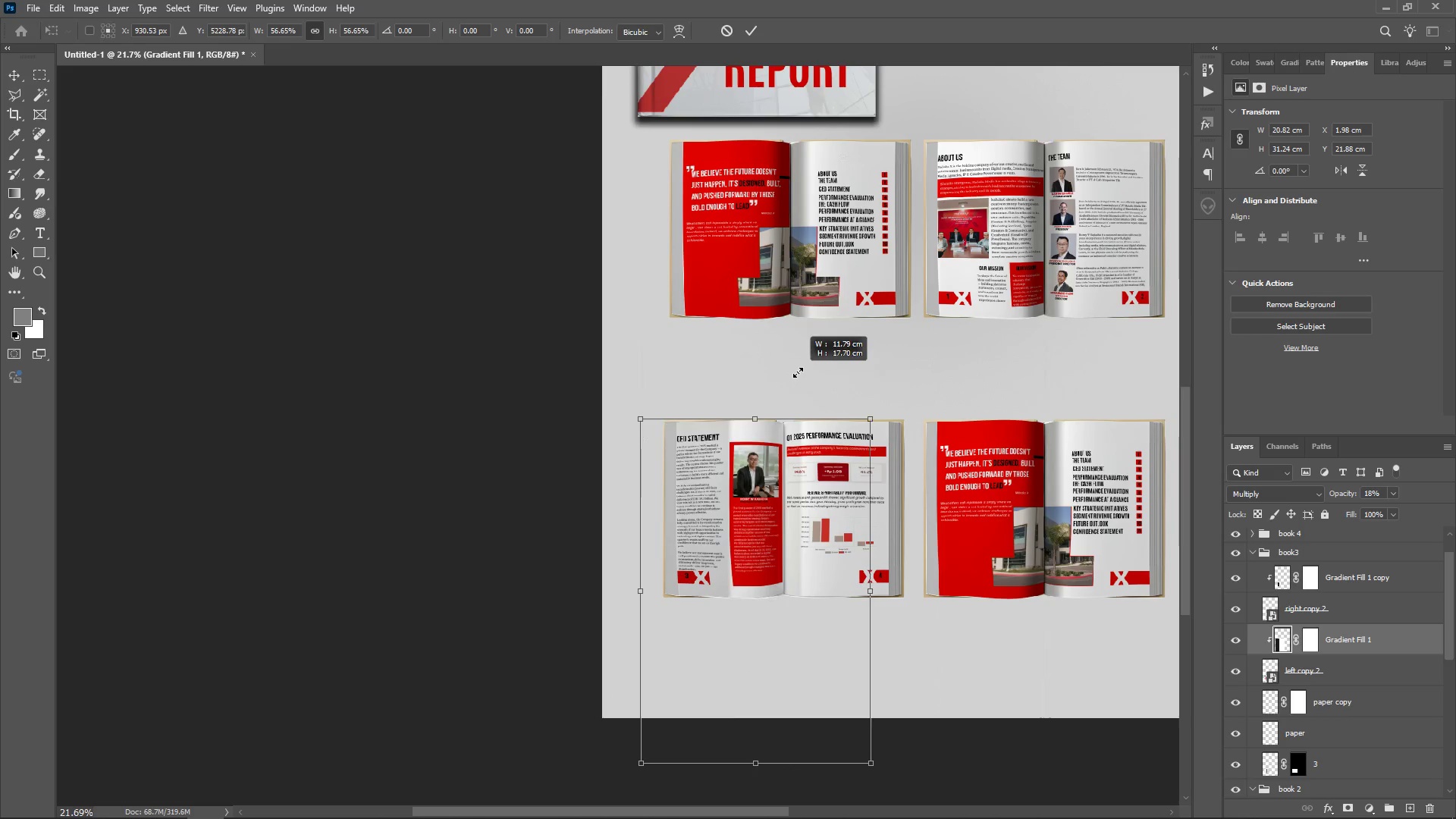 
hold_key(key=AltLeft, duration=0.66)
scroll: coordinate [1028, 595], scroll_direction: up, amount: 3.0
 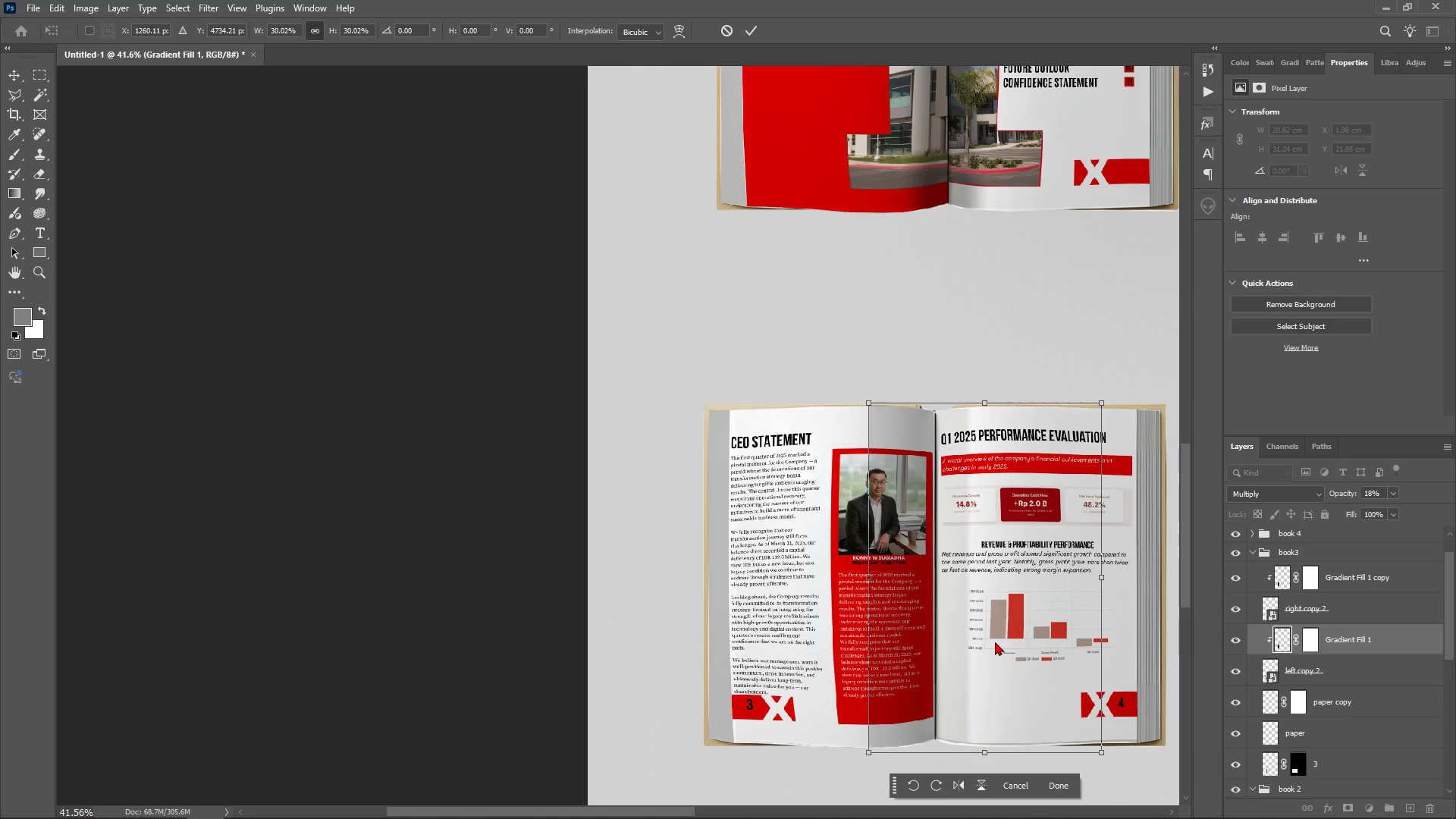 
hold_key(key=ControlLeft, duration=0.64)
scroll: coordinate [605, 598], scroll_direction: down, amount: 10.0
 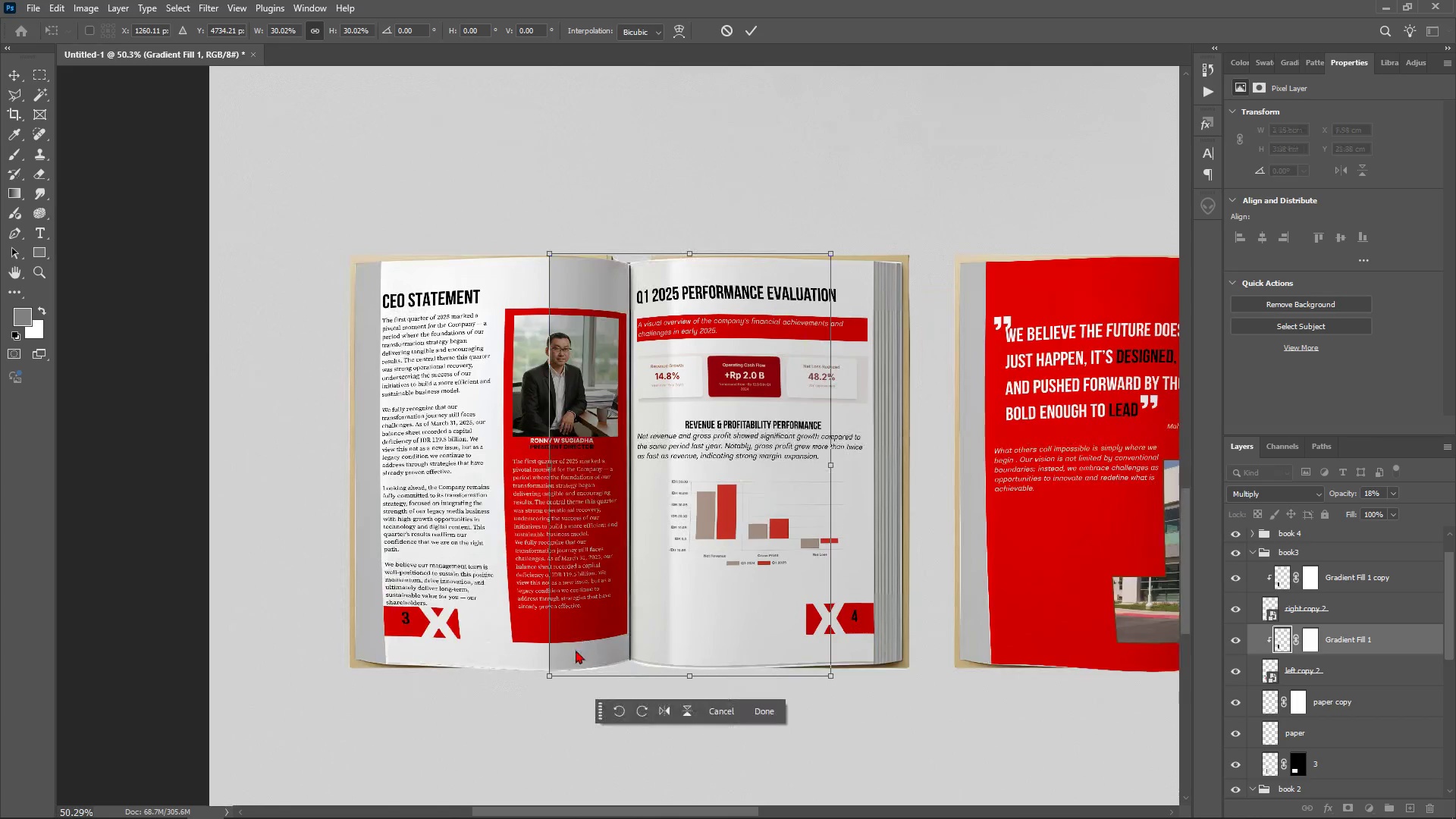 
hold_key(key=AltLeft, duration=0.43)
 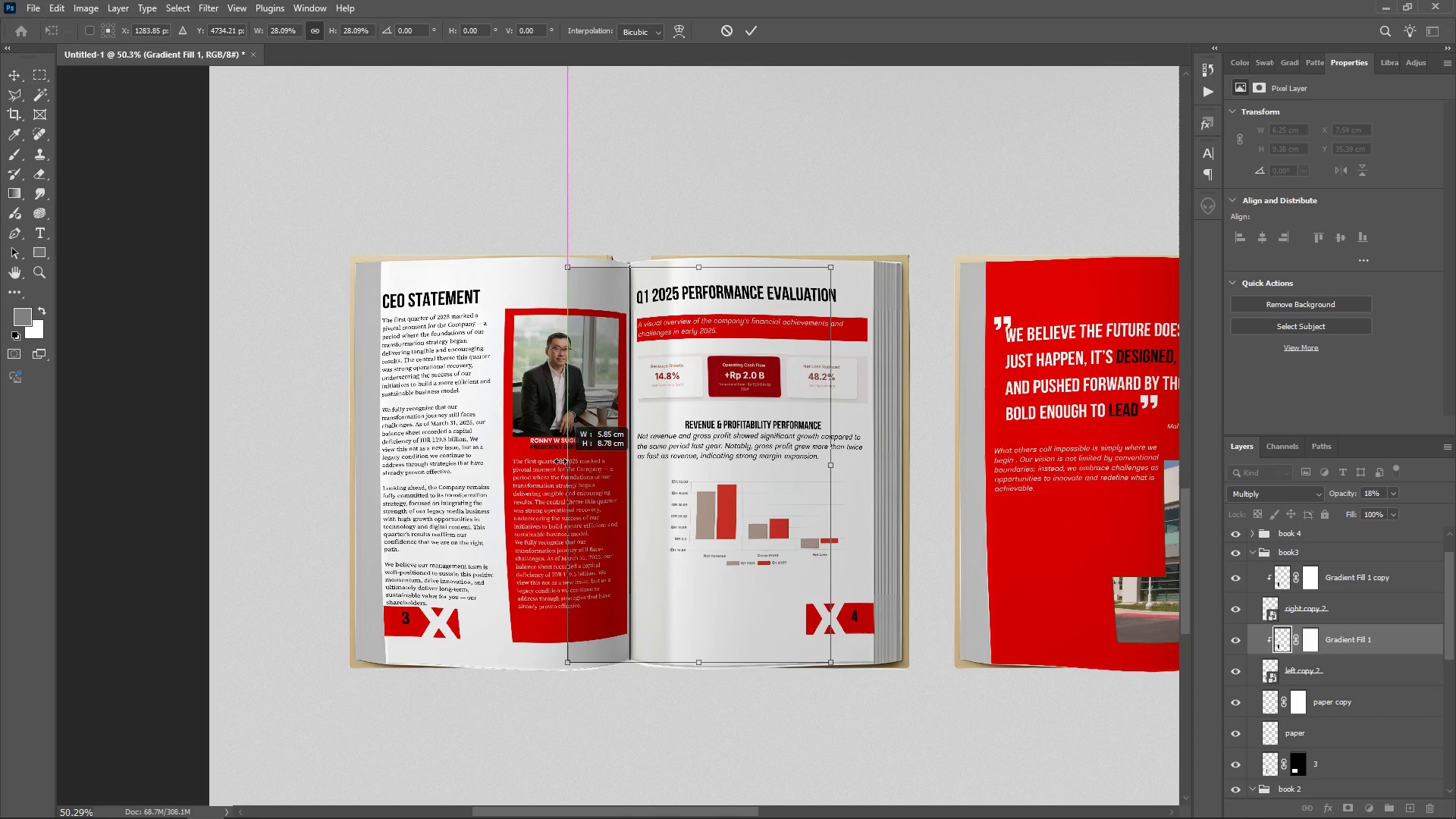 
wait(6.13)
 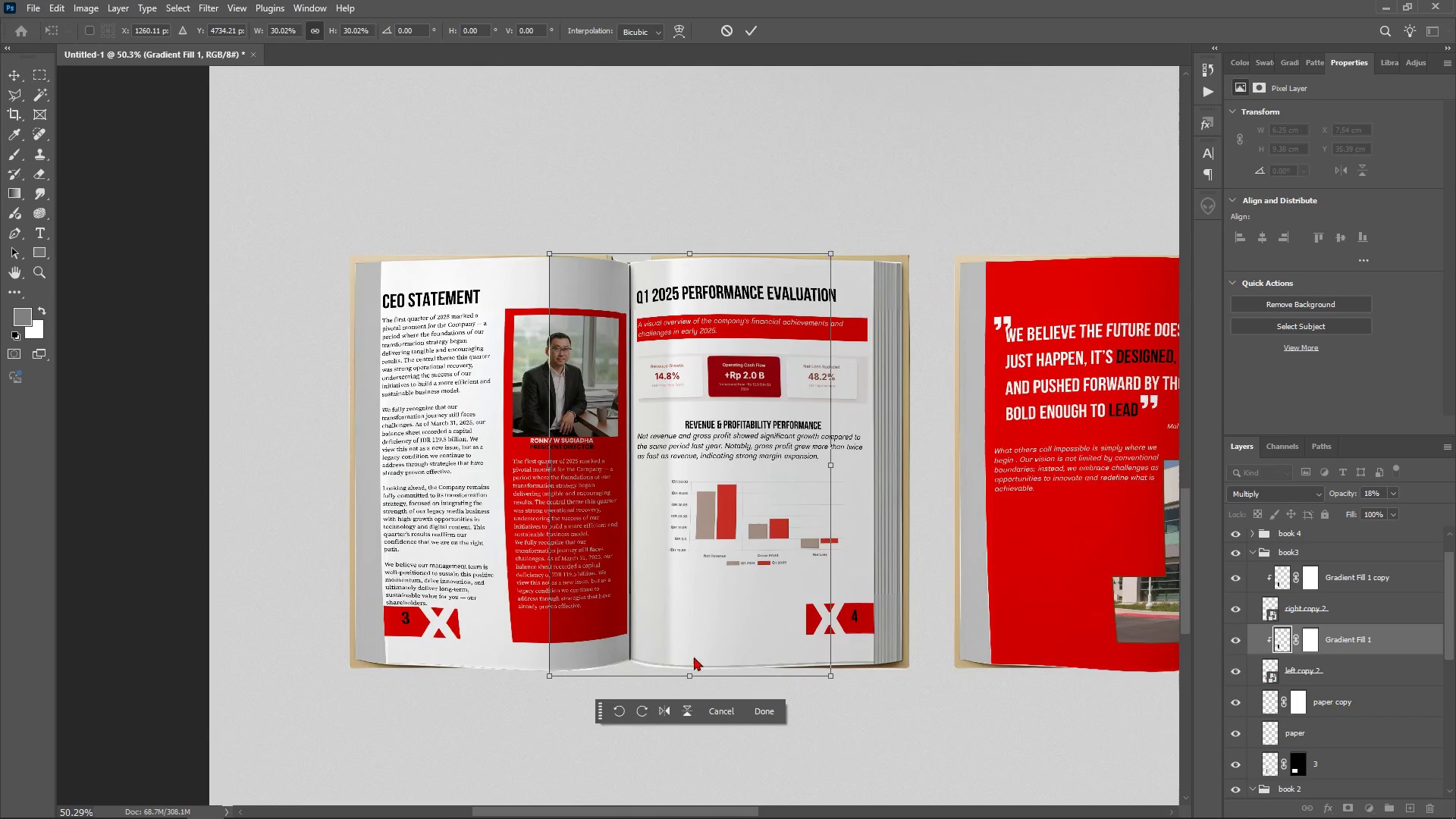 
key(Enter)
 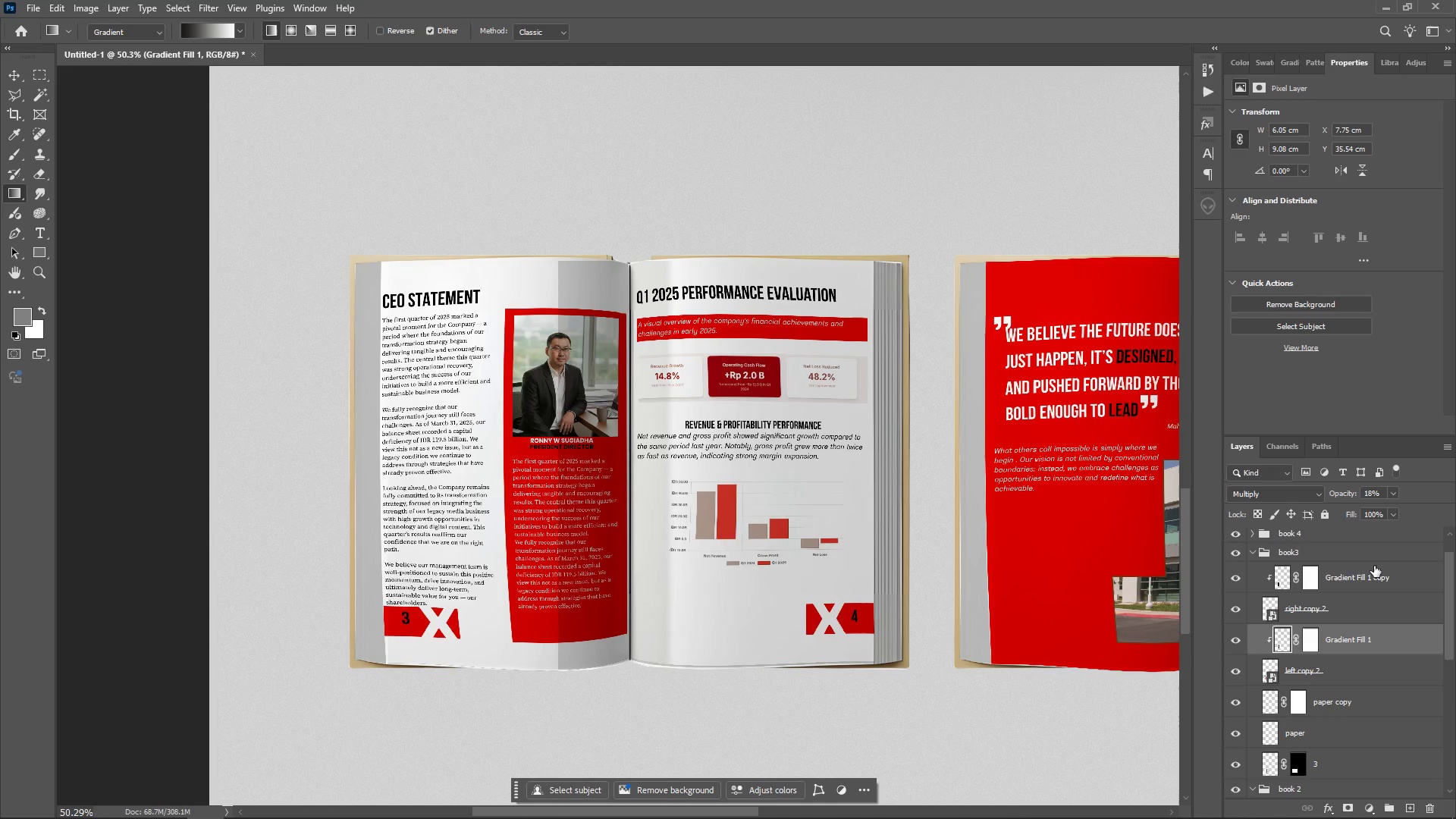 
left_click([1390, 492])
 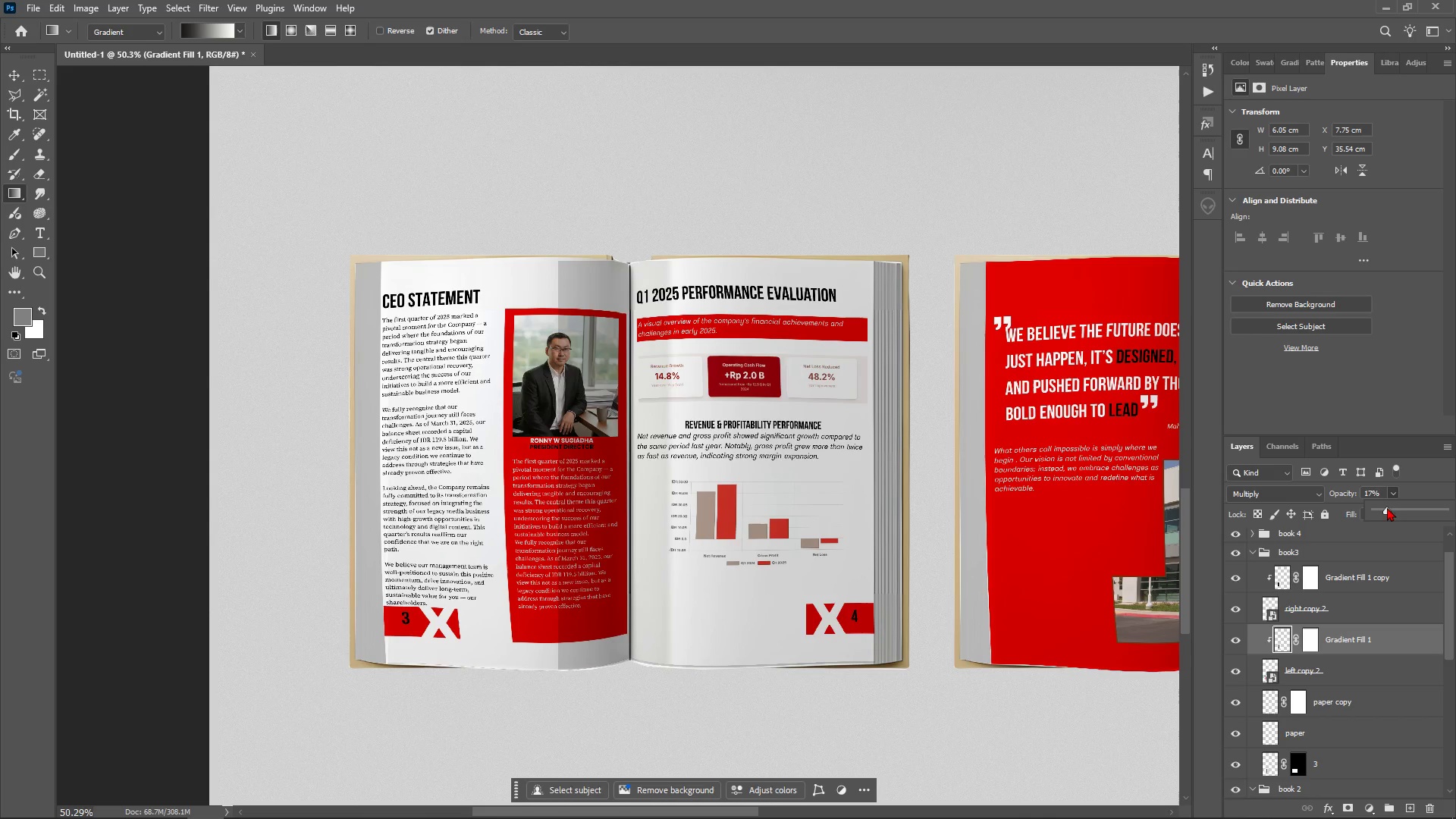 
mouse_move([1369, 513])
 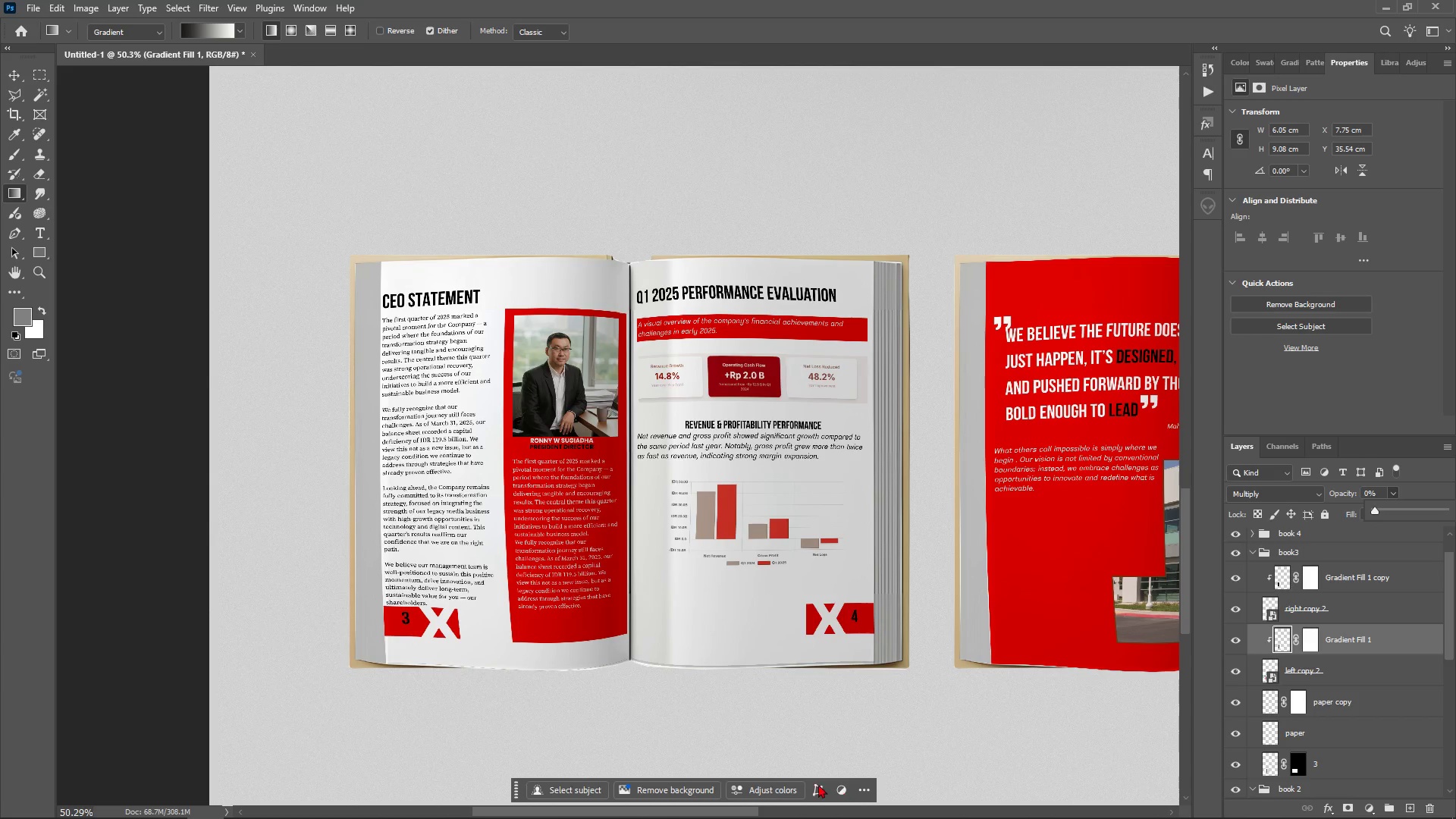 
hold_key(key=AltLeft, duration=0.98)
scroll: coordinate [948, 684], scroll_direction: down, amount: 15.0
 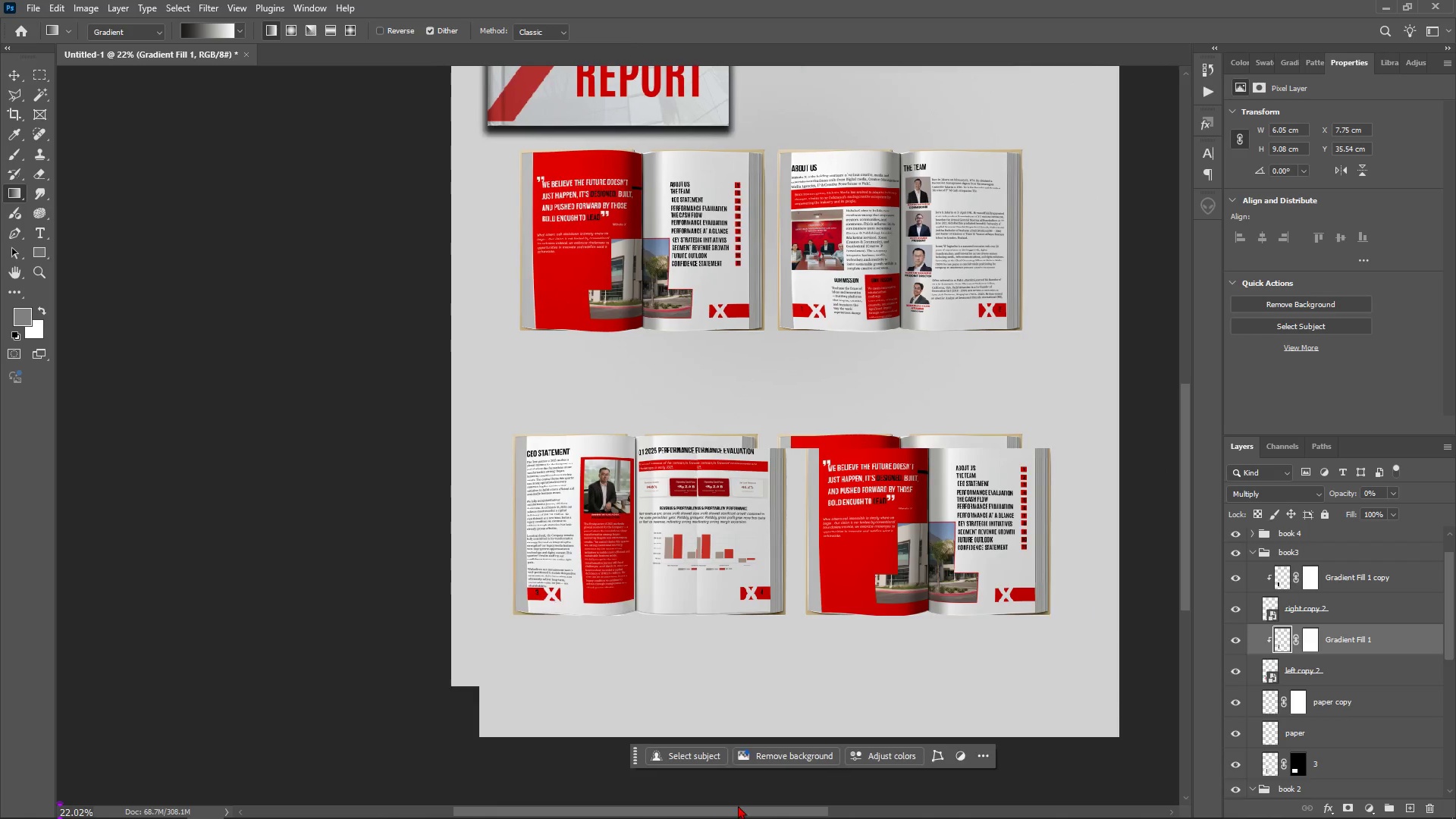 
scroll: coordinate [843, 596], scroll_direction: up, amount: 4.0
 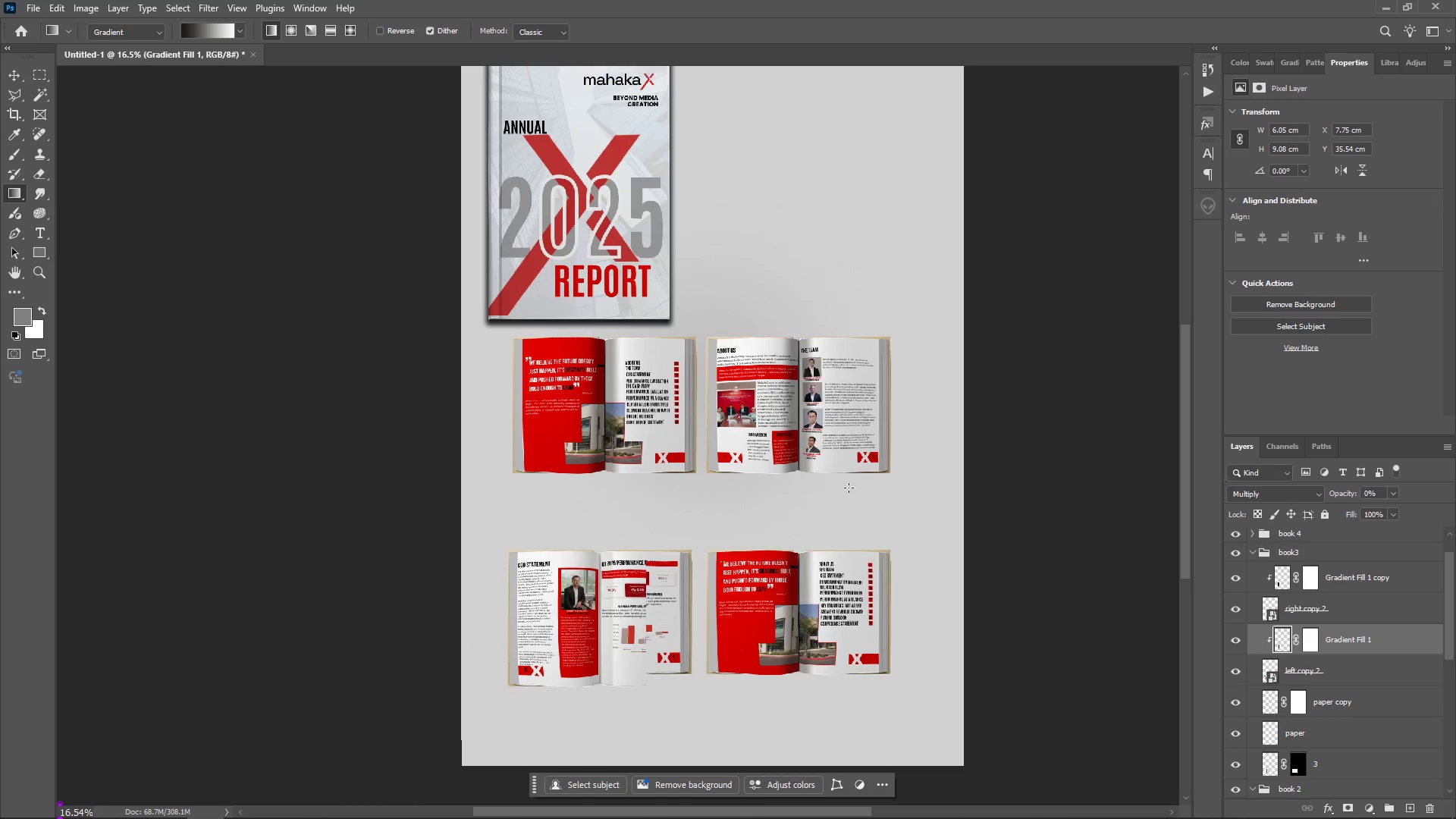 
hold_key(key=AltLeft, duration=0.6)
 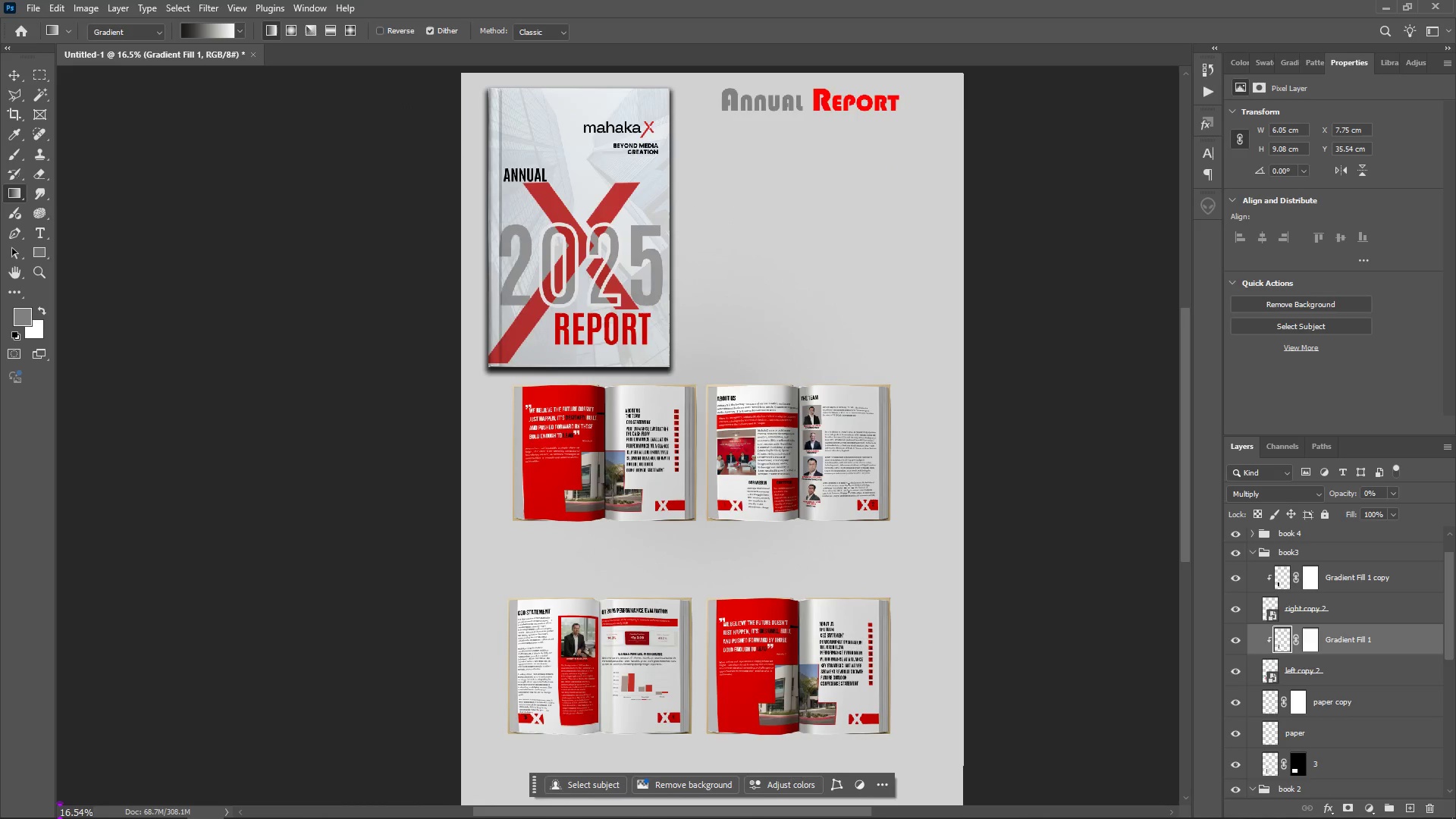 
scroll: coordinate [849, 488], scroll_direction: up, amount: 9.0
 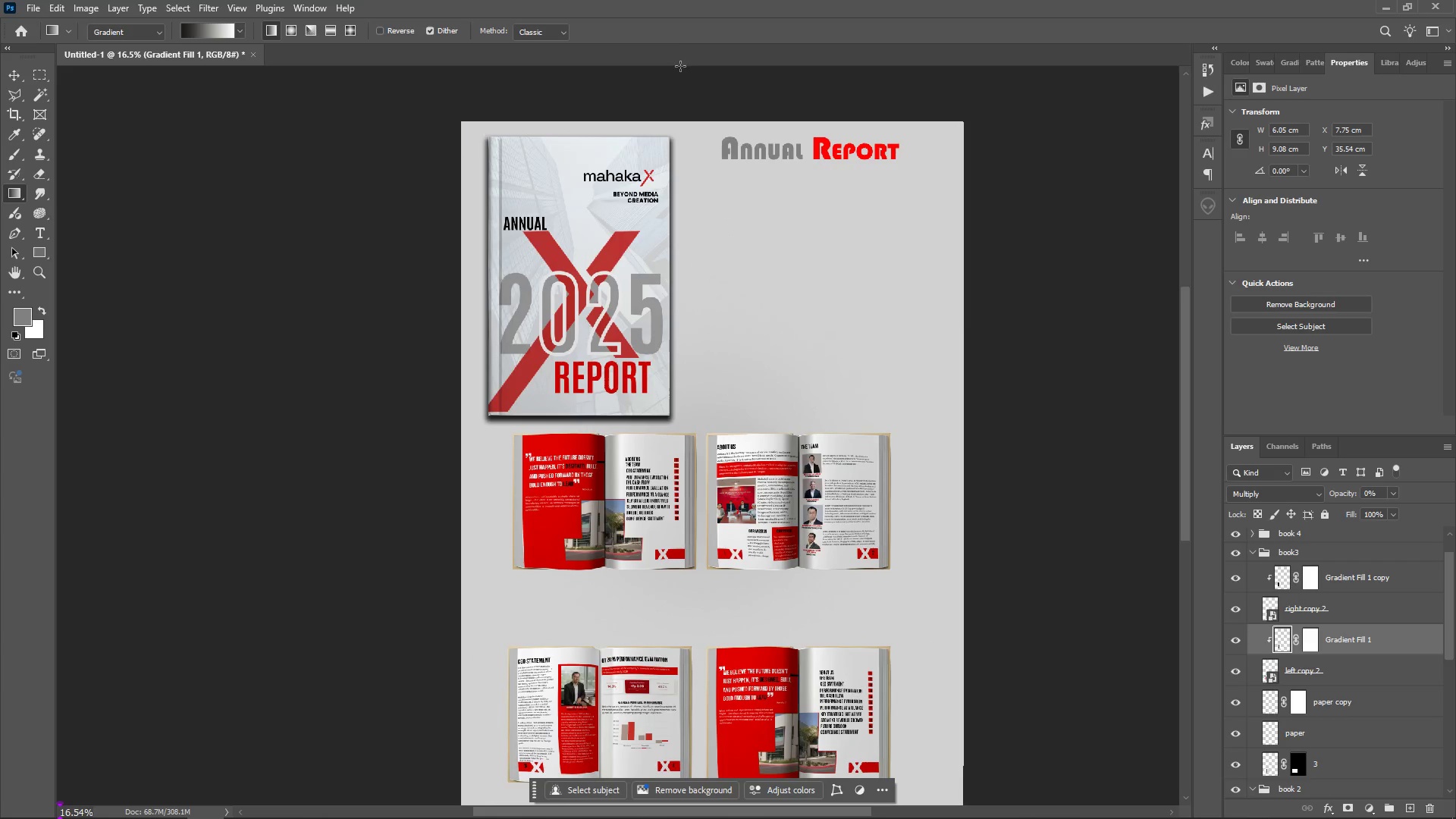 
hold_key(key=AltLeft, duration=0.63)
 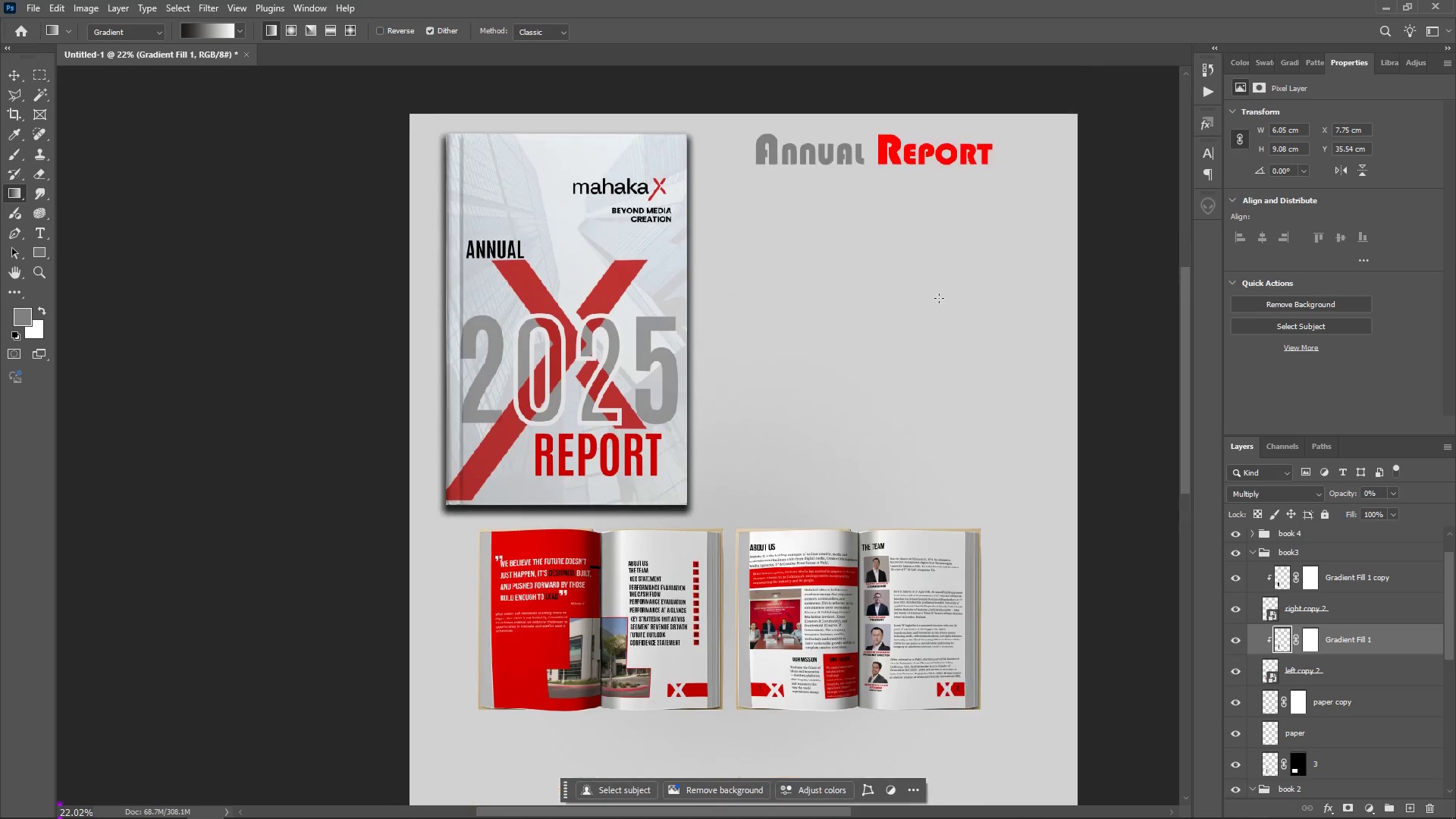 